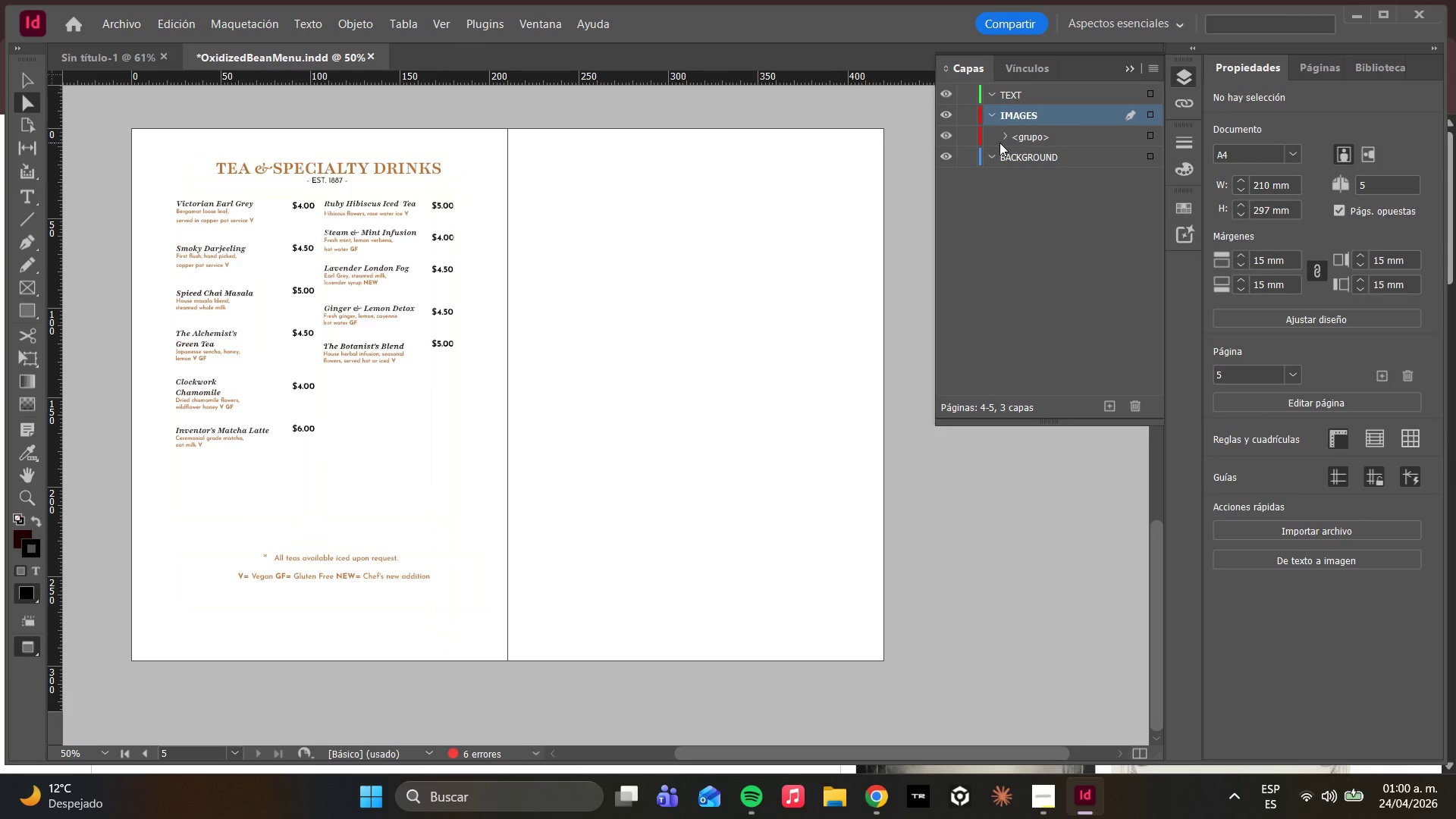 
left_click([1005, 134])
 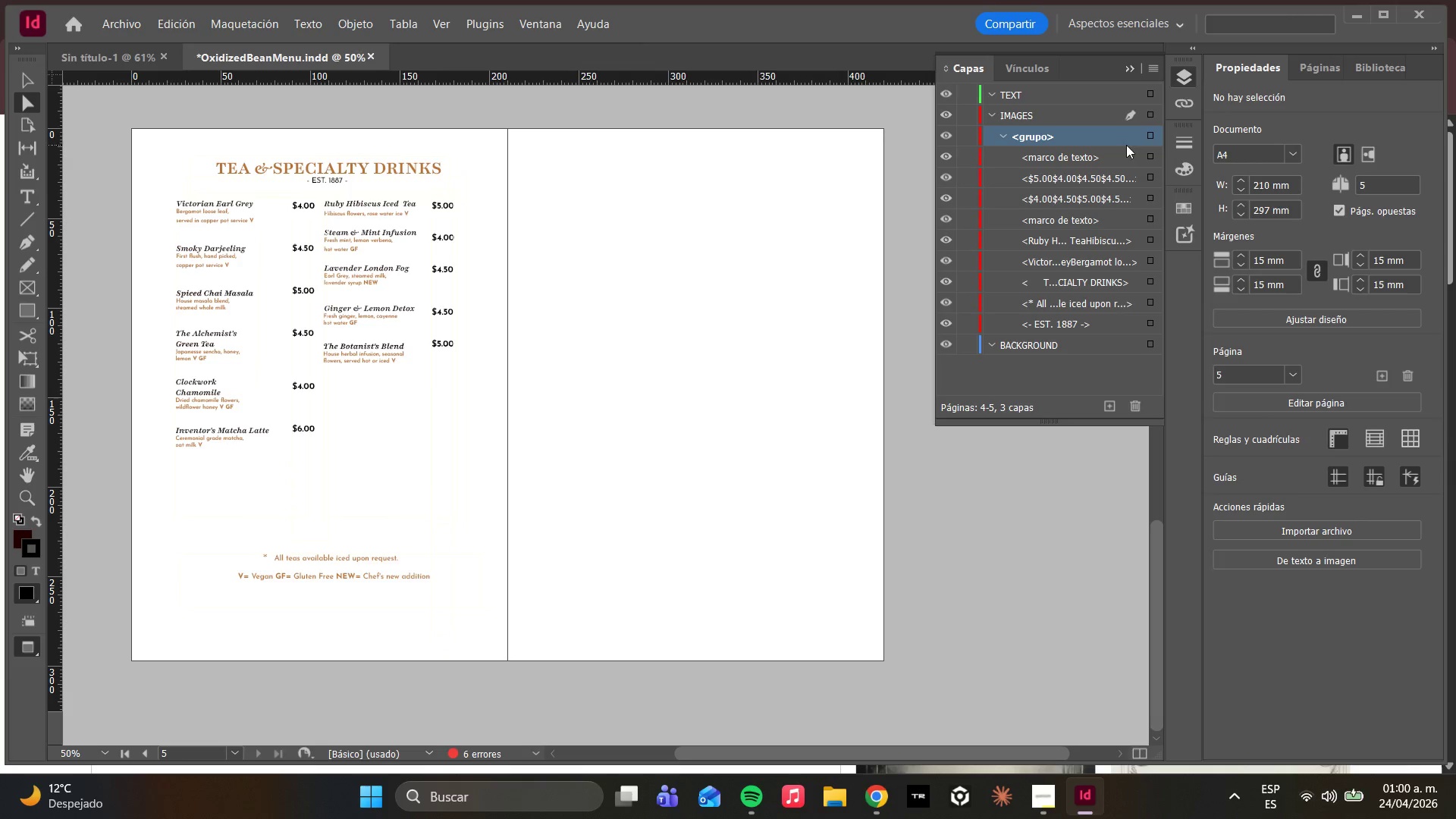 
left_click([1154, 133])
 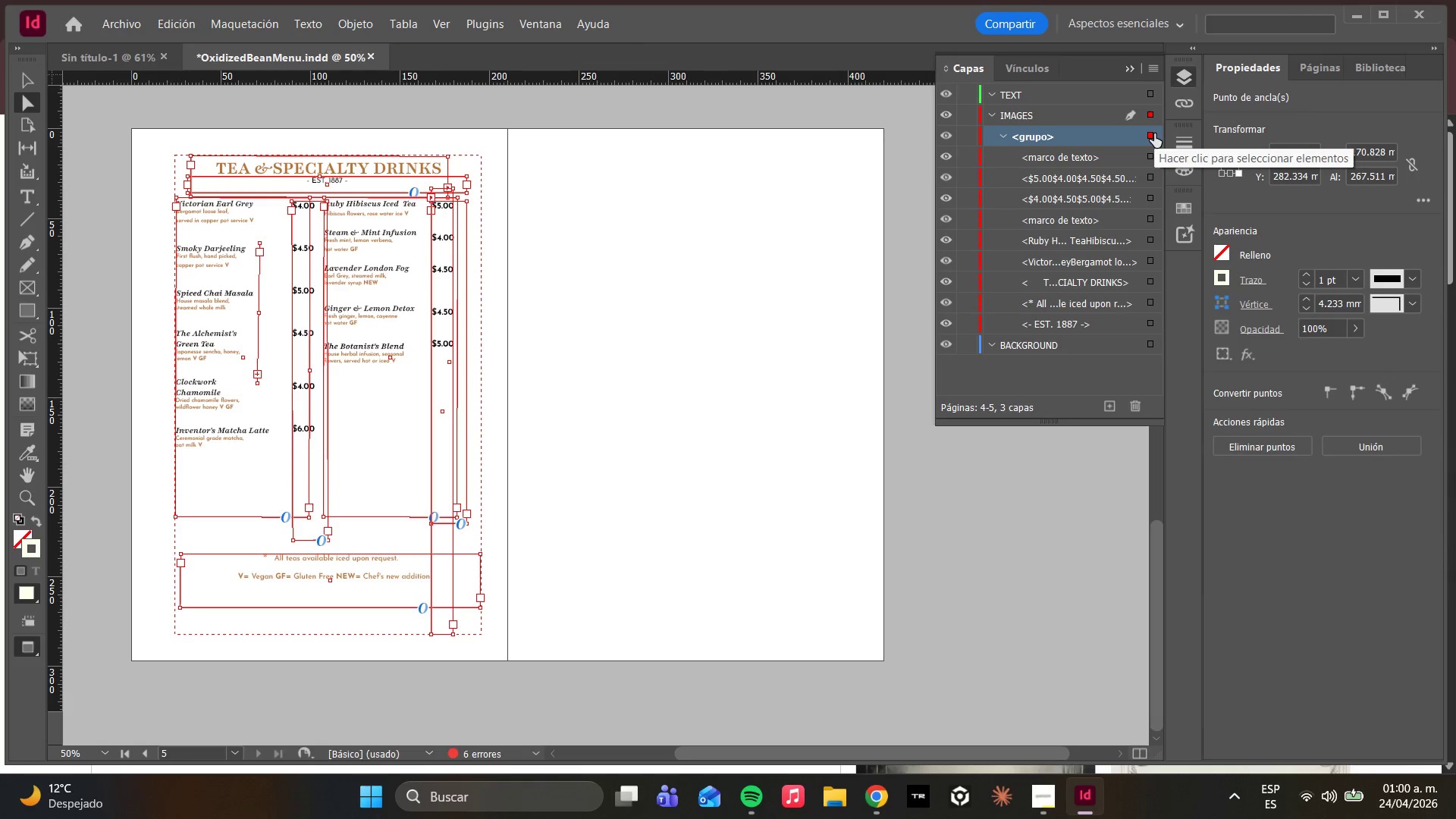 
left_click([1154, 133])
 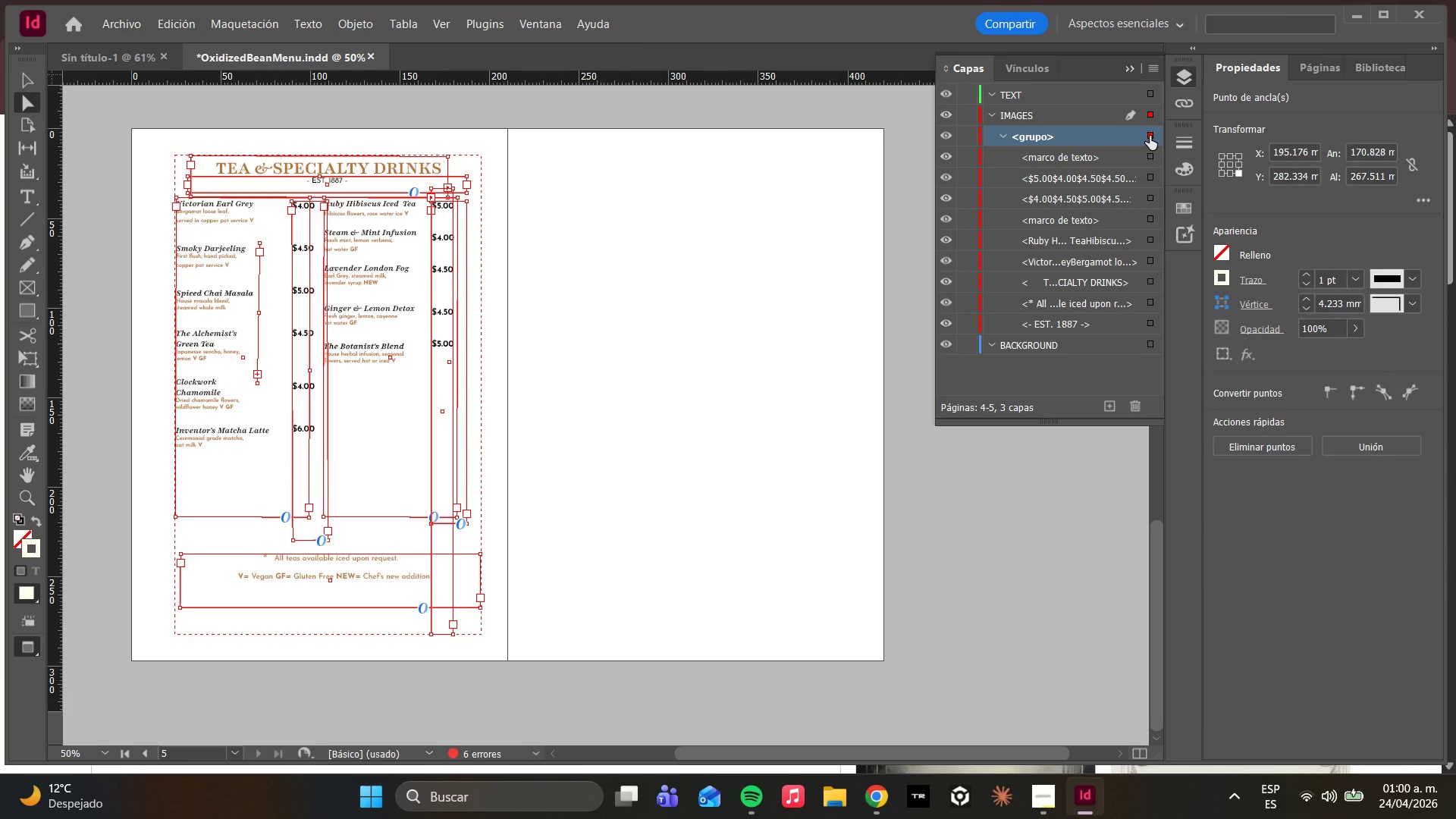 
left_click([1150, 136])
 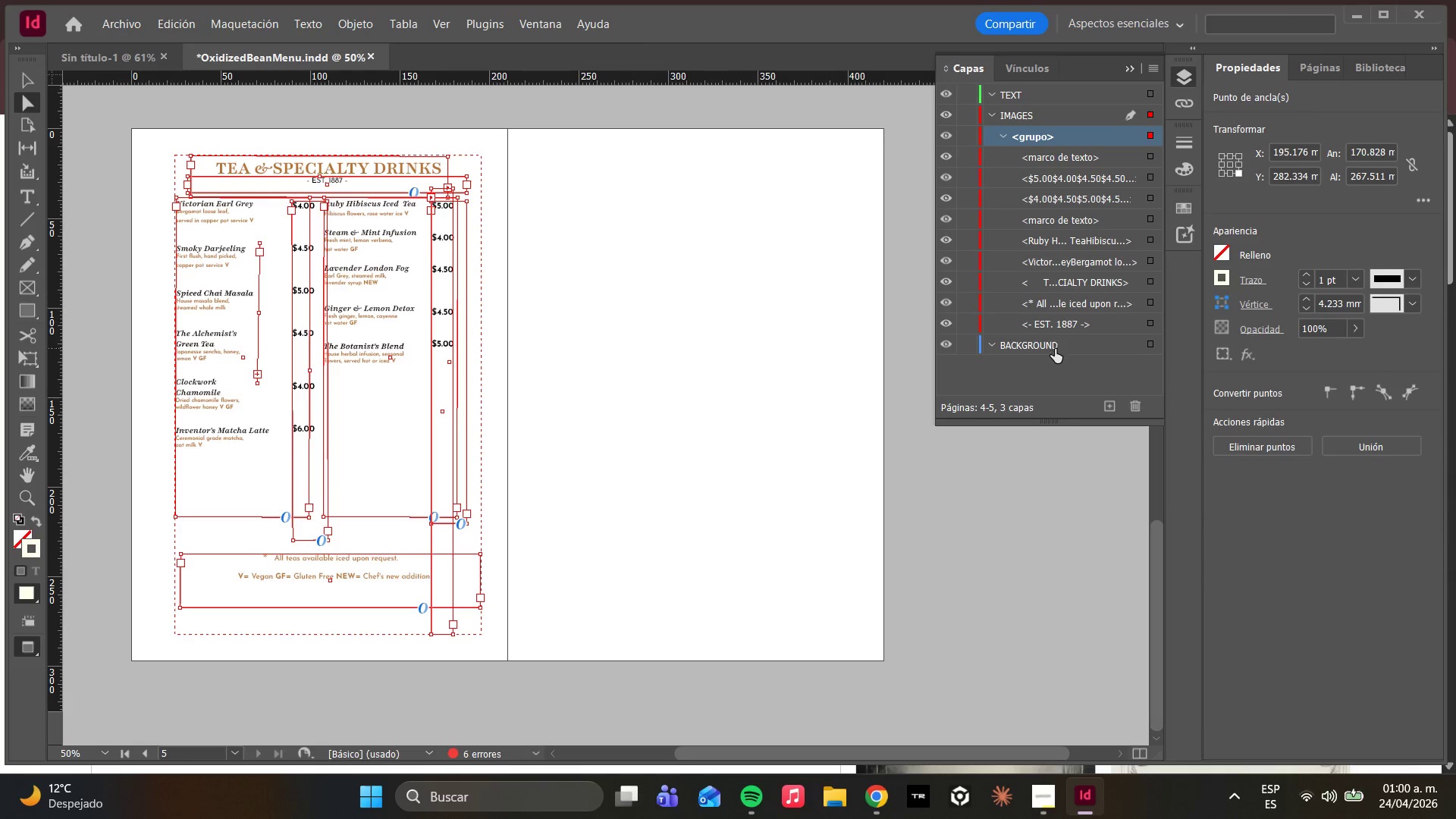 
scroll: coordinate [1059, 327], scroll_direction: up, amount: 6.0
 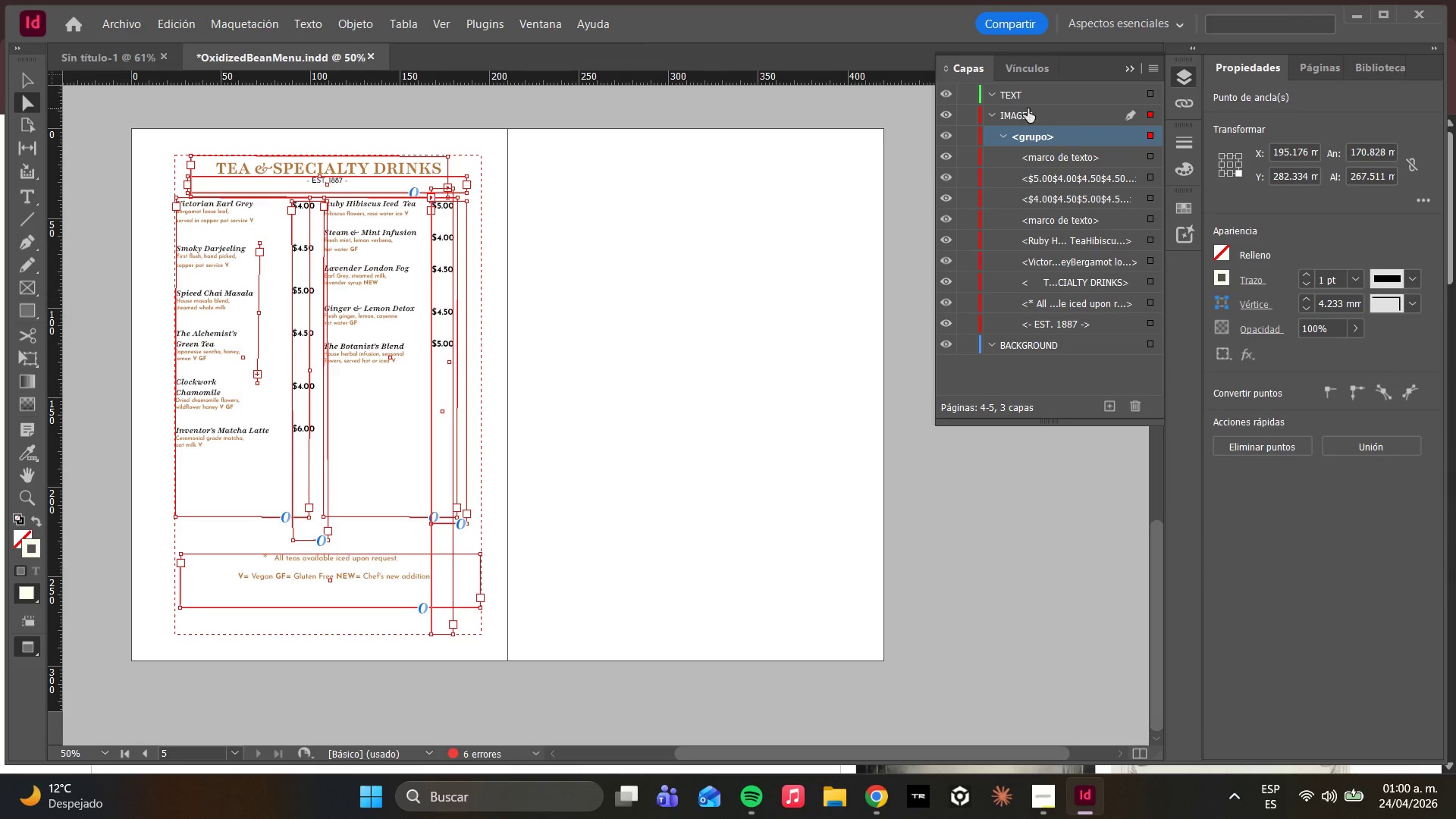 
left_click([996, 112])
 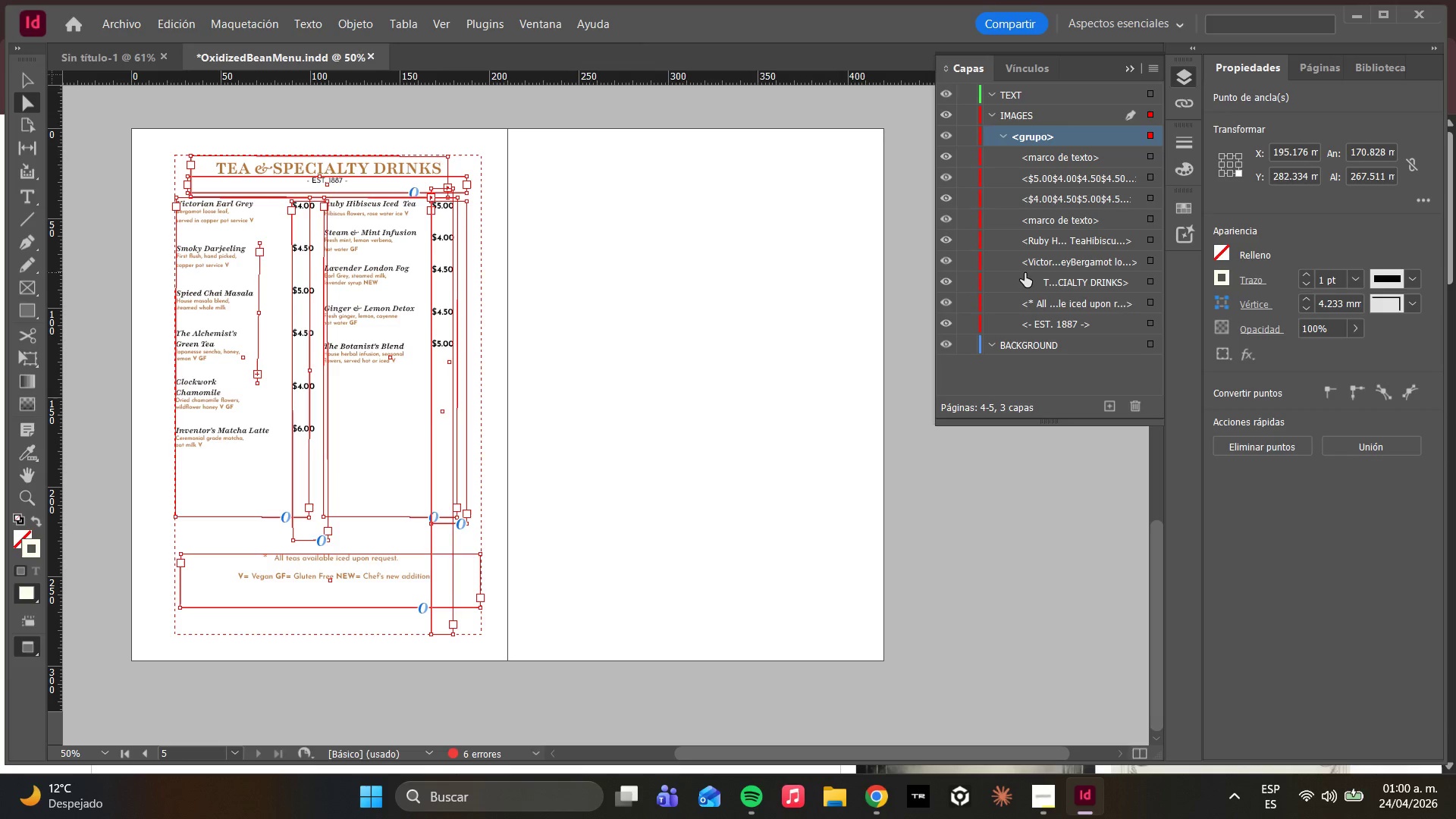 
wait(5.5)
 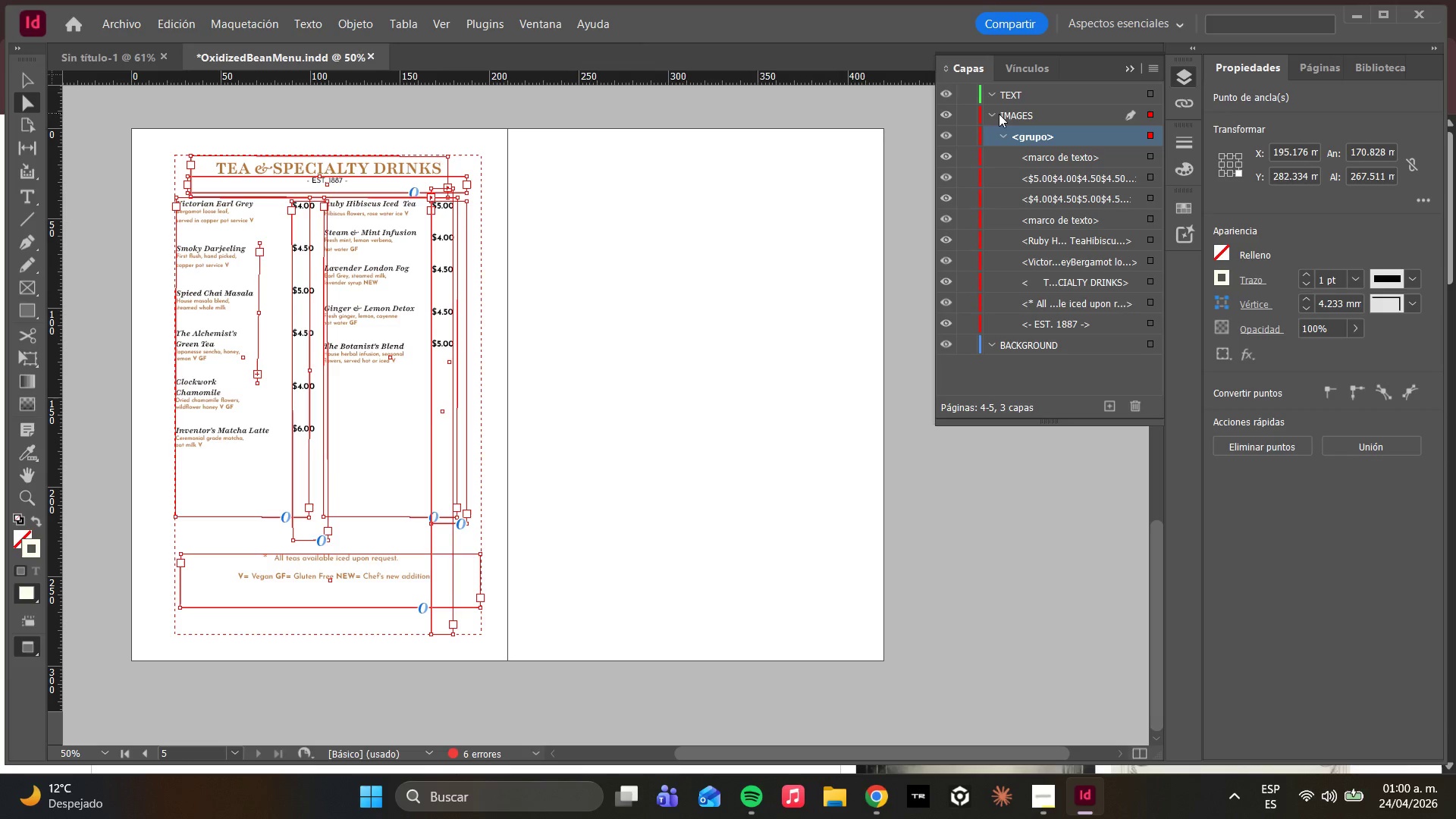 
left_click([994, 347])
 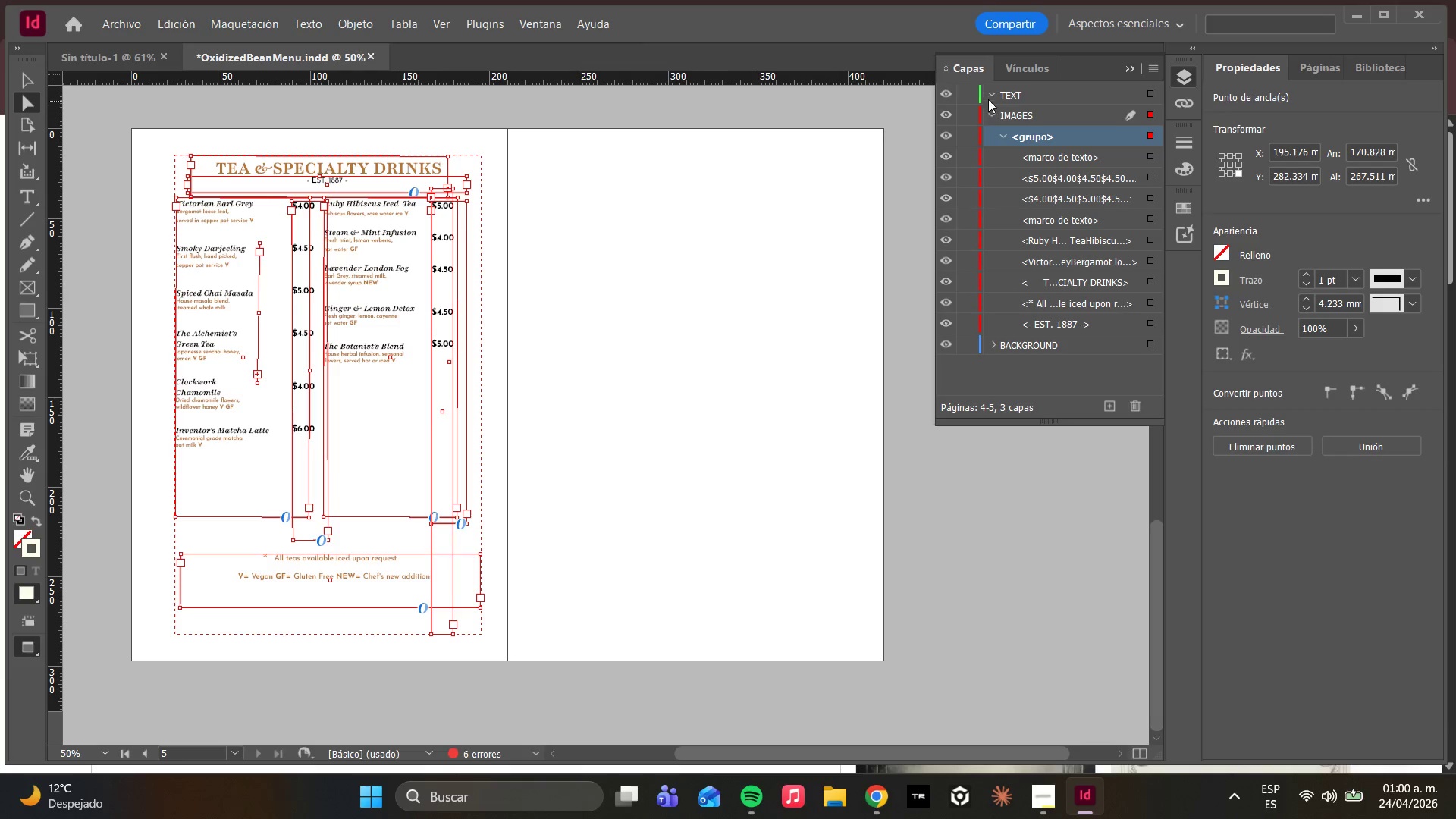 
double_click([988, 99])
 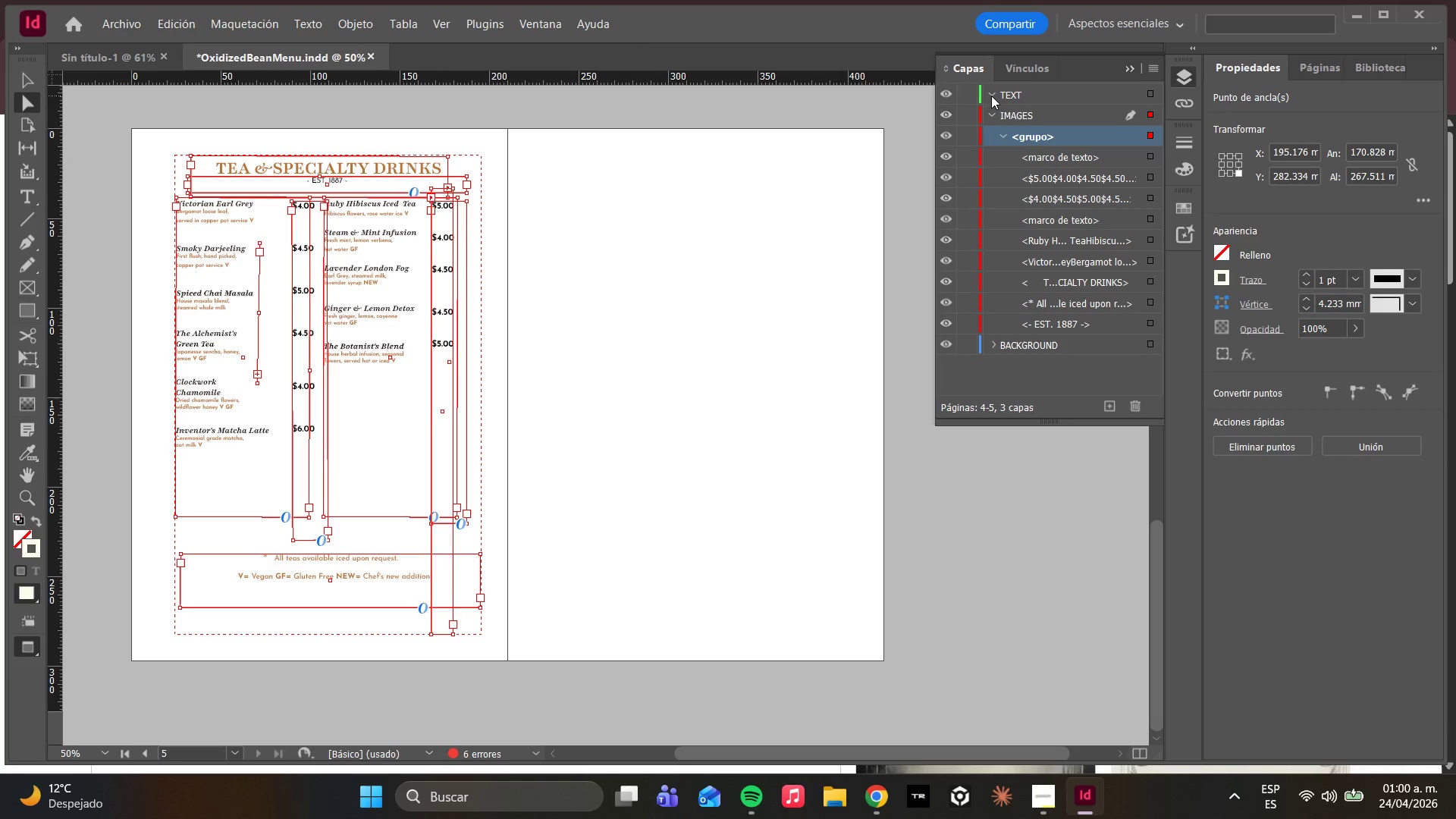 
triple_click([993, 96])
 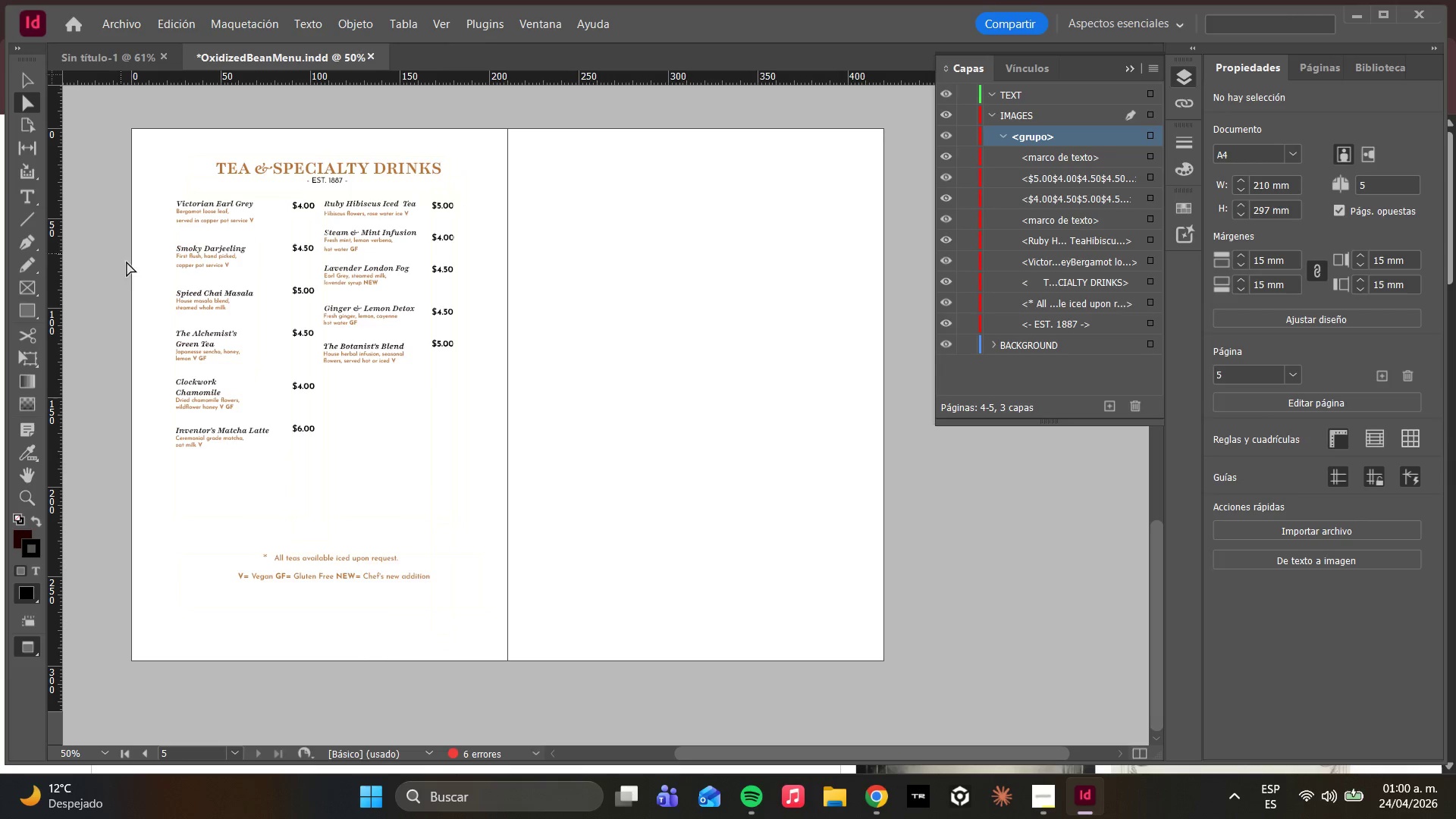 
wait(5.19)
 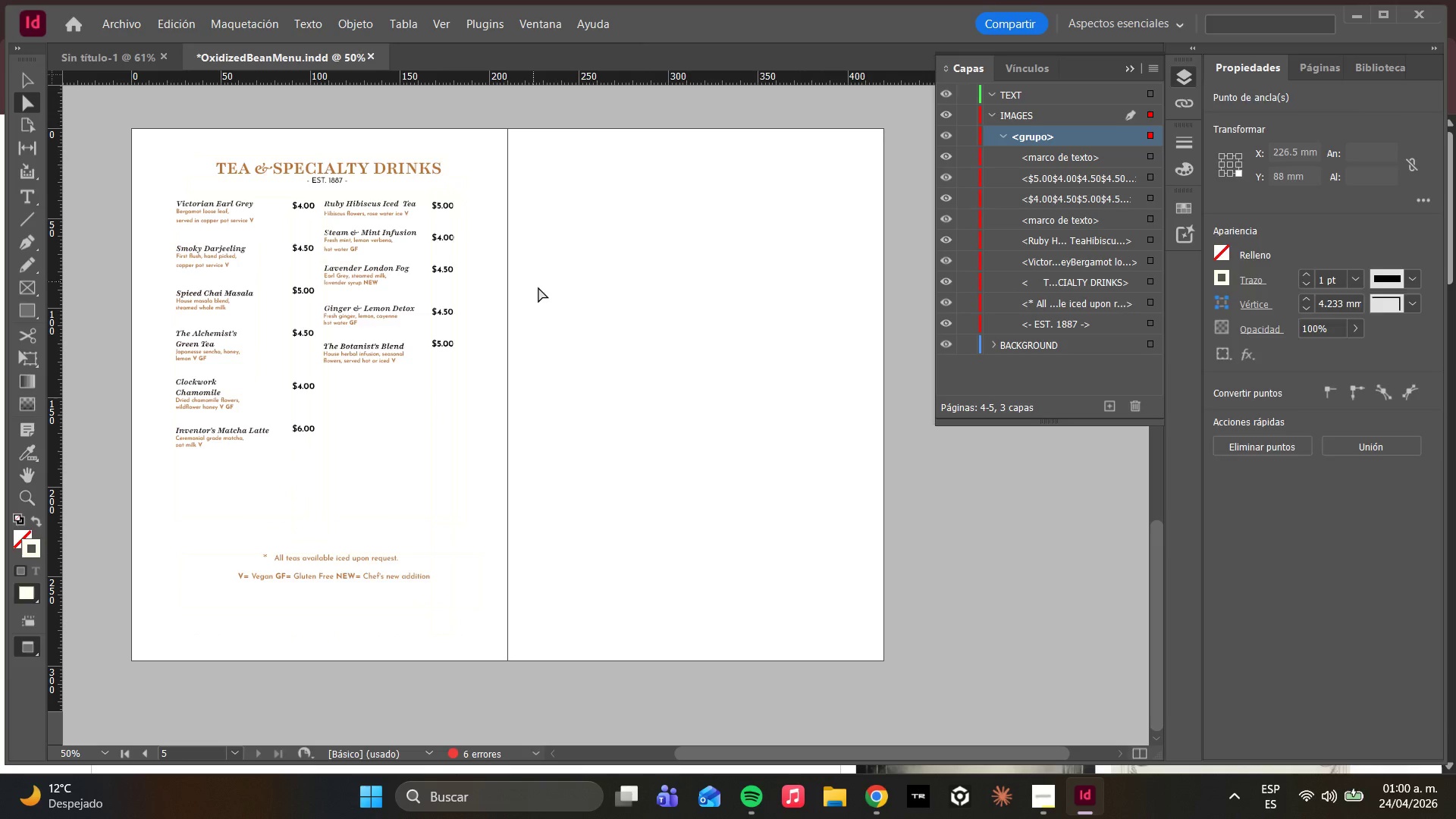 
key(W)
 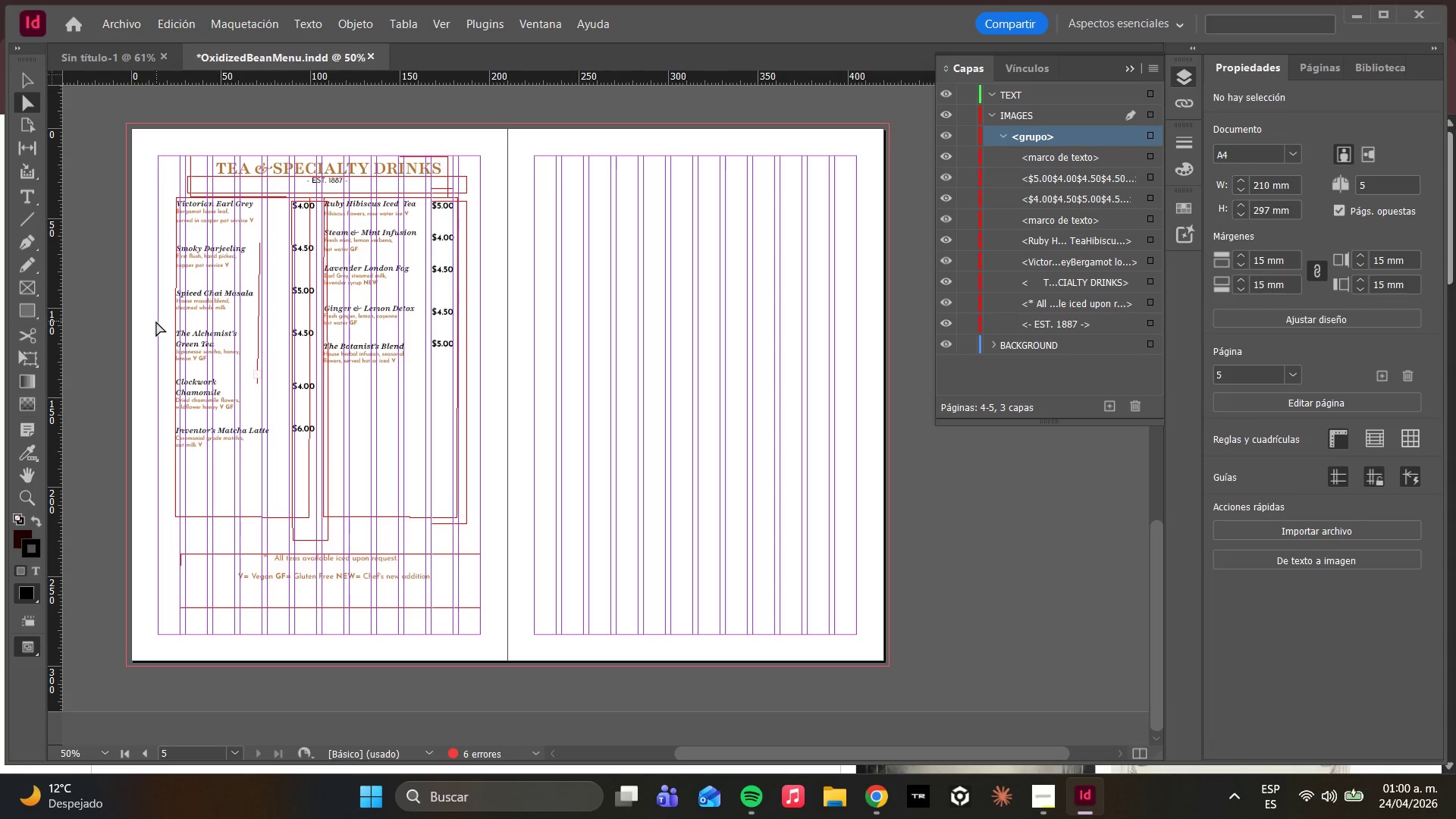 
key(W)
 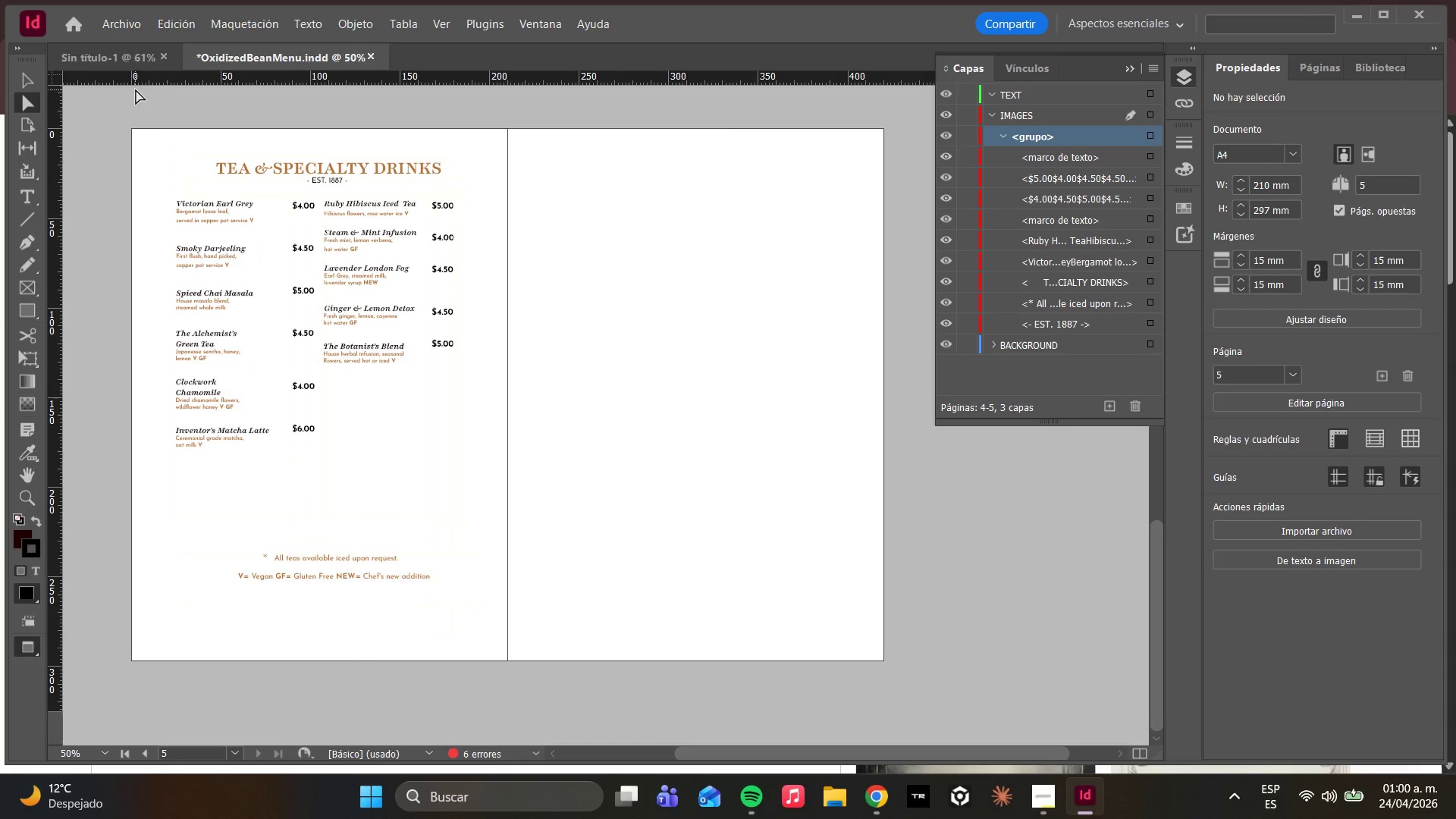 
scroll: coordinate [573, 473], scroll_direction: none, amount: 0.0
 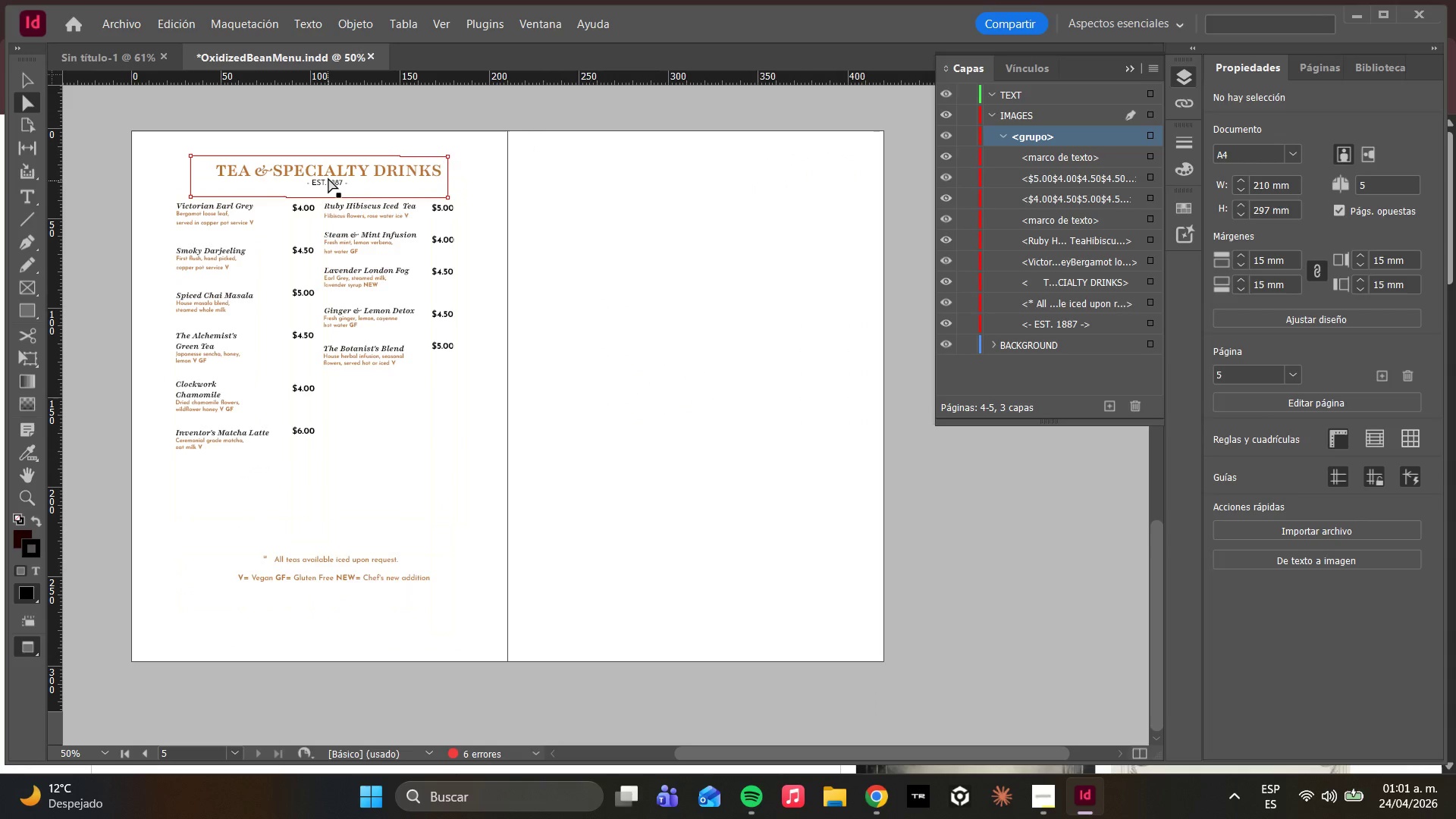 
left_click([328, 177])
 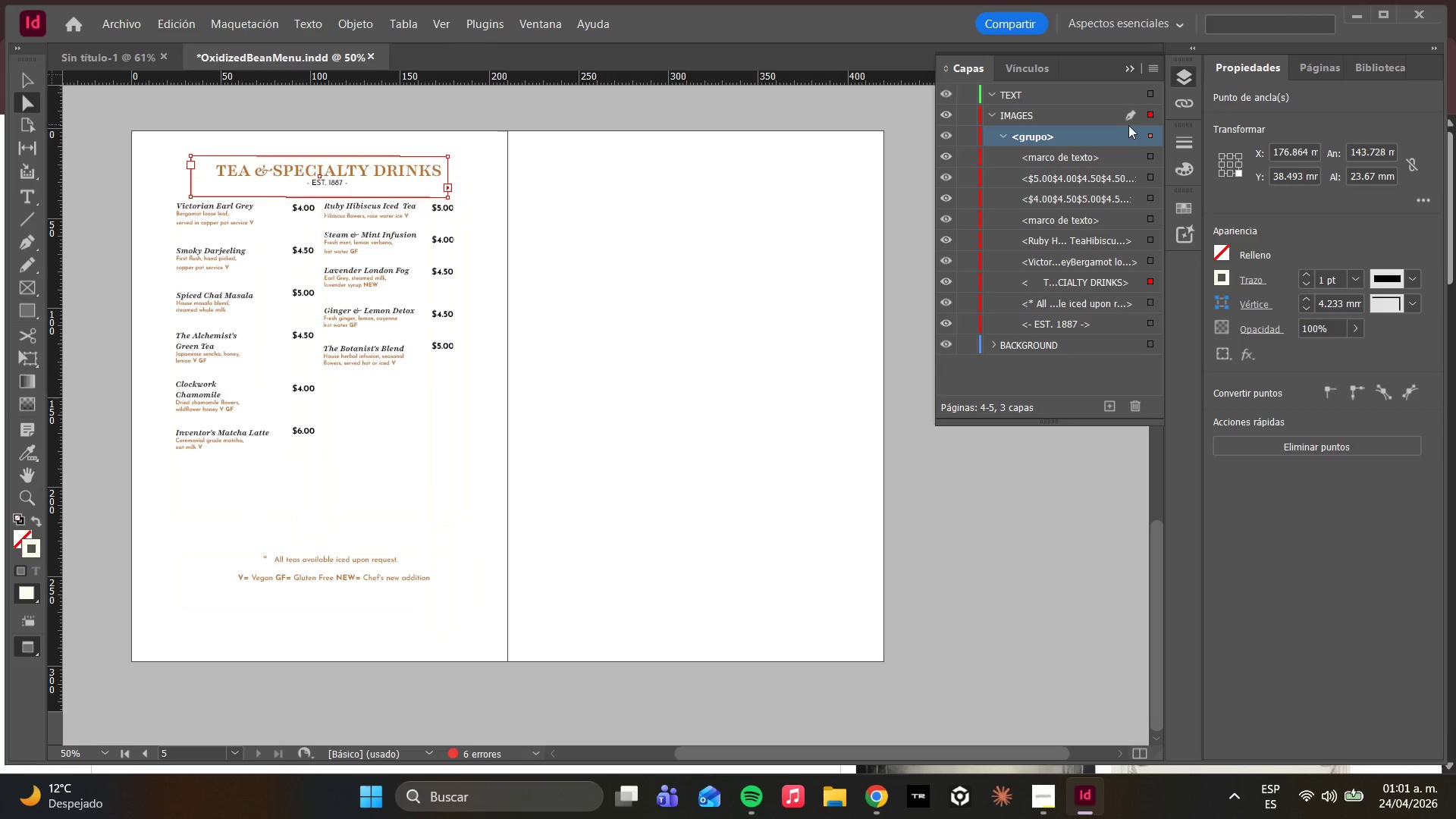 
right_click([409, 187])
 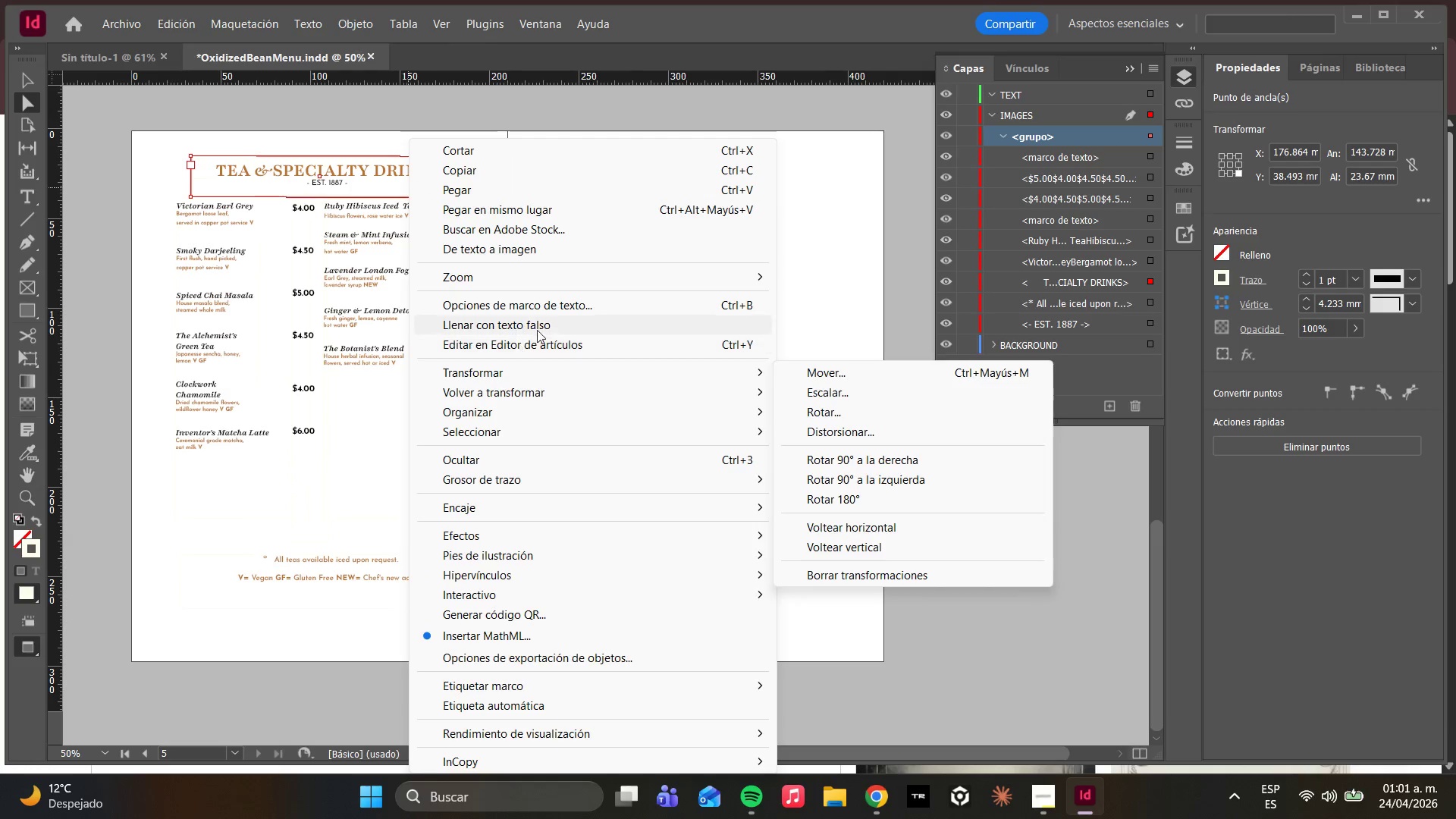 
wait(6.2)
 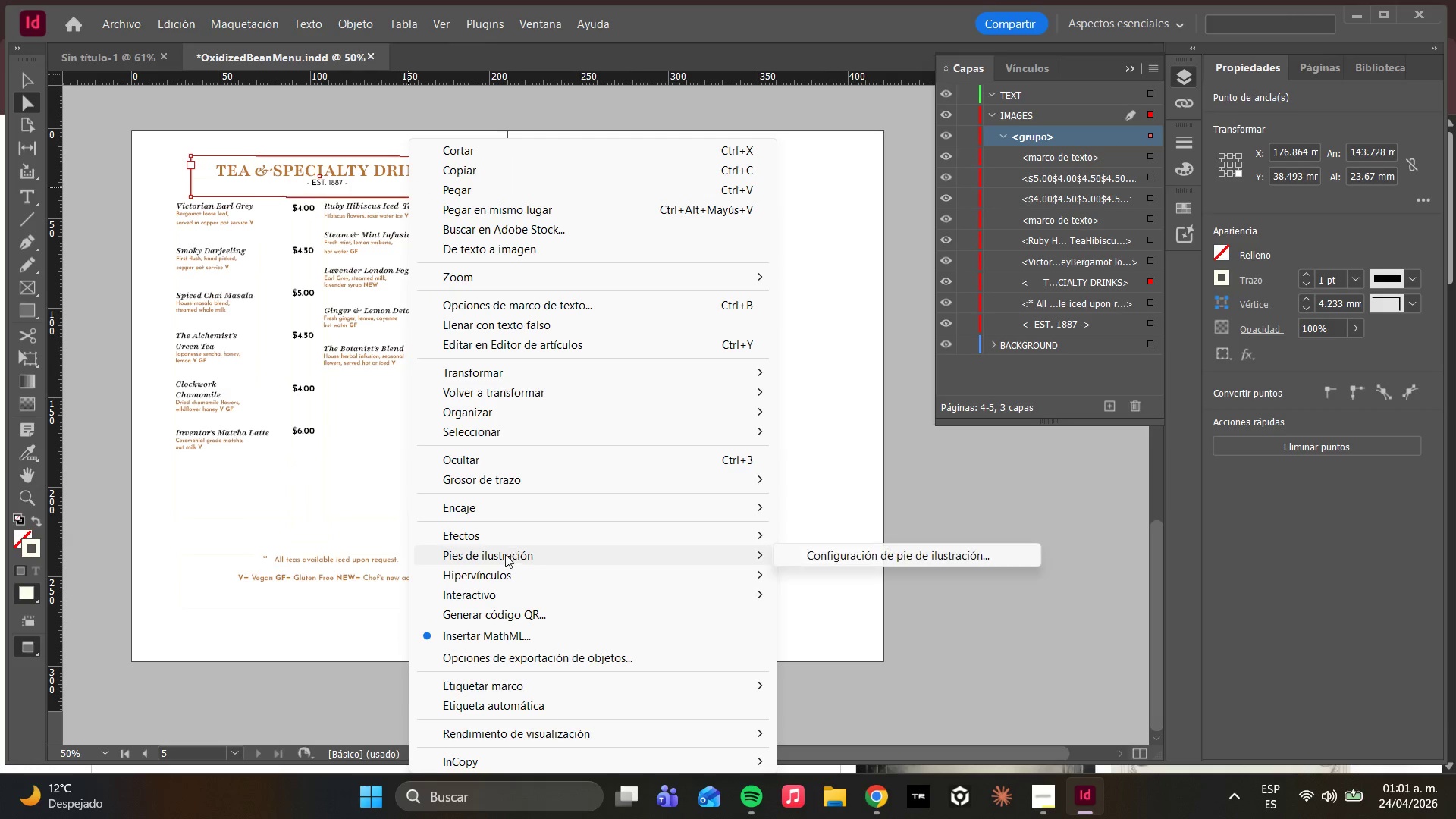 
double_click([288, 312])
 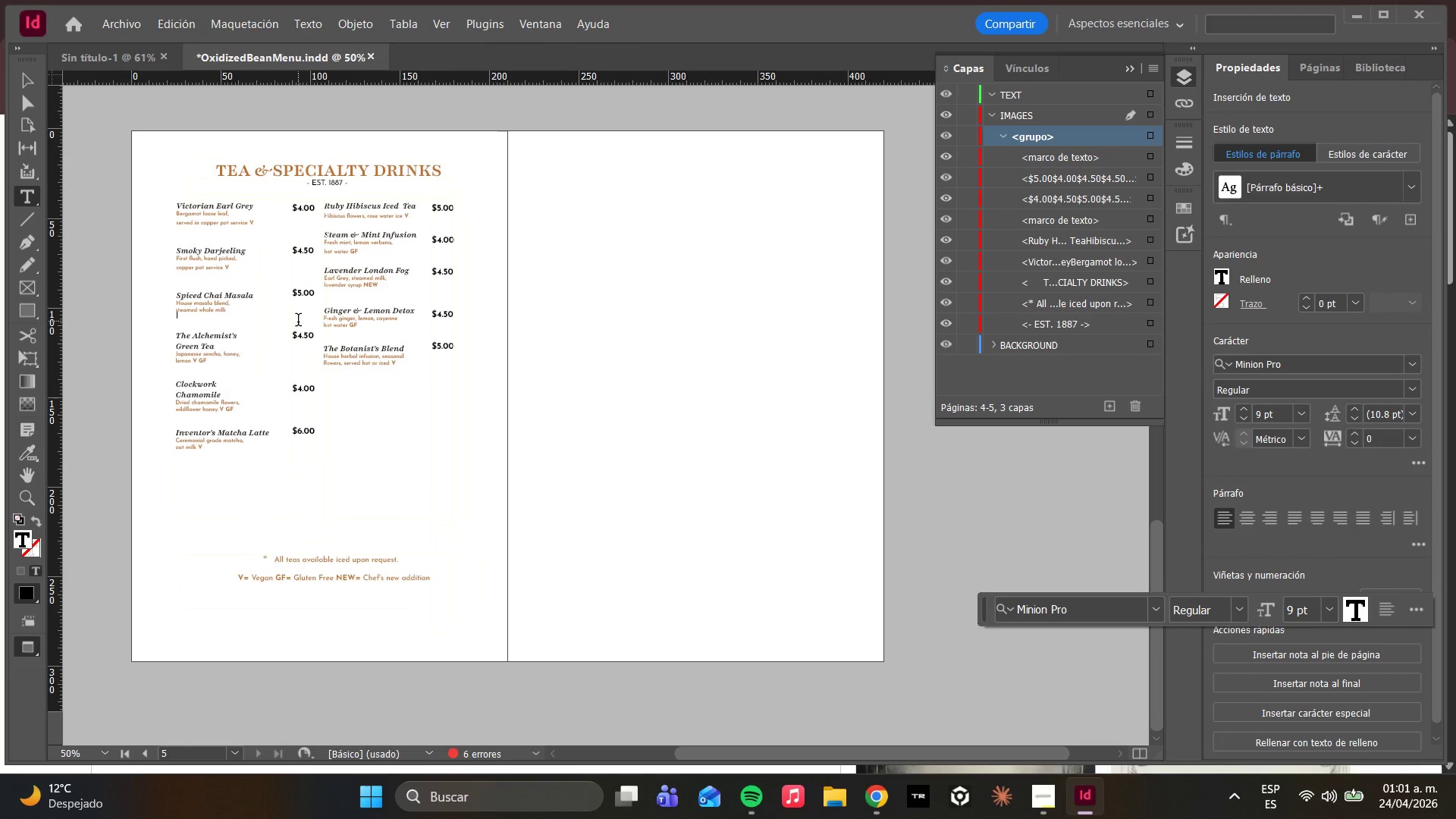 
right_click([298, 322])
 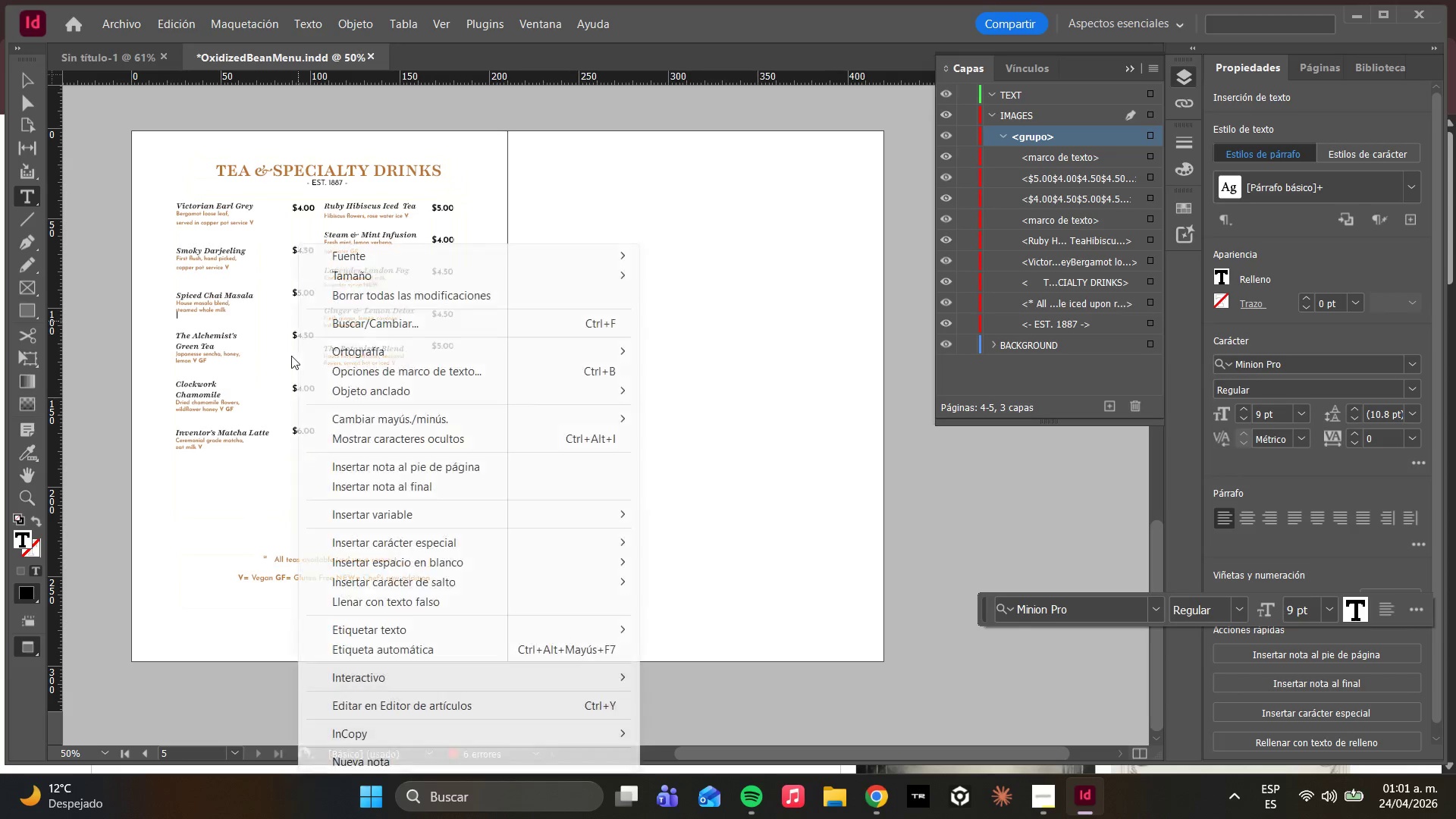 
left_click([291, 356])
 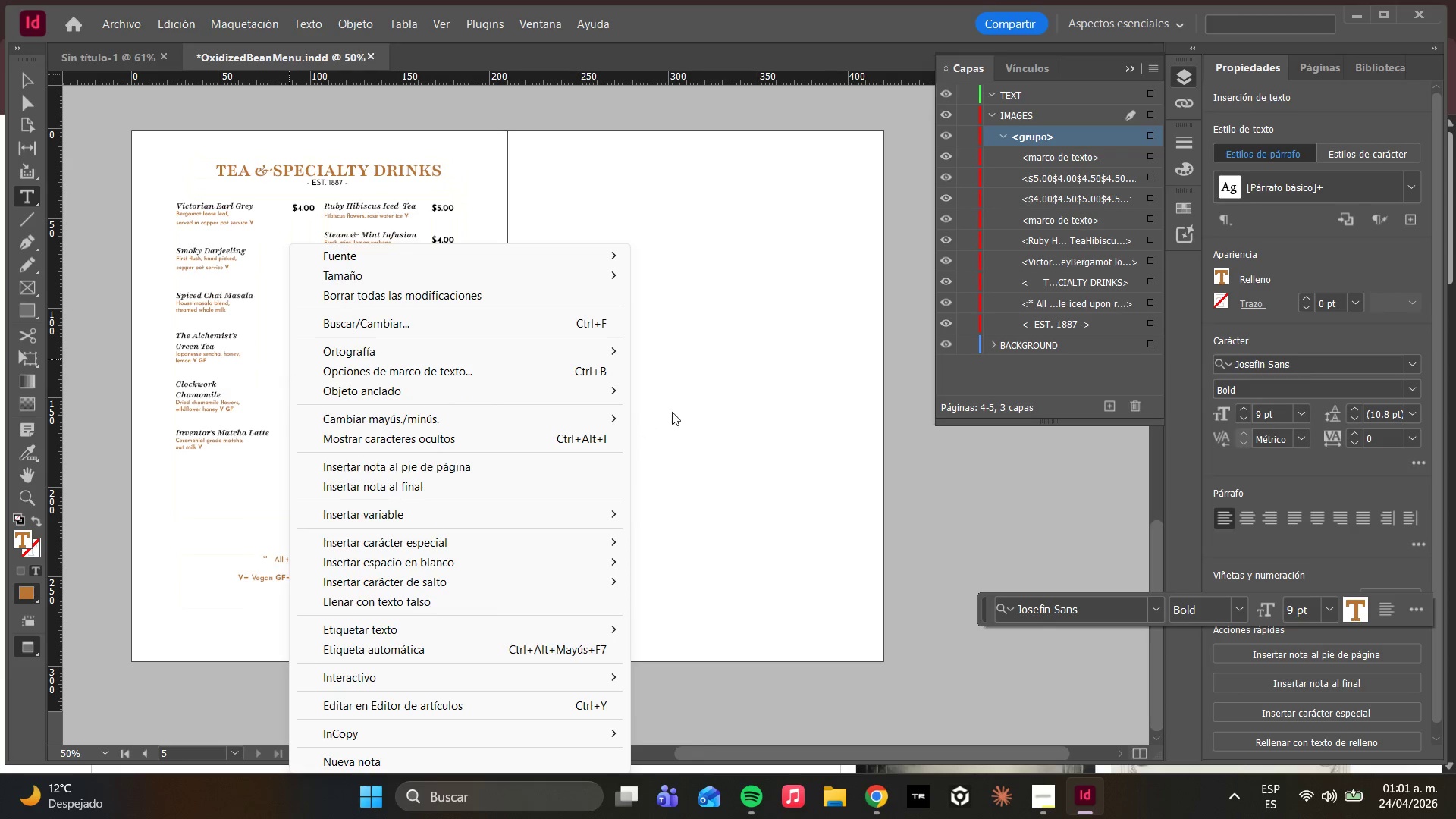 
left_click([839, 259])
 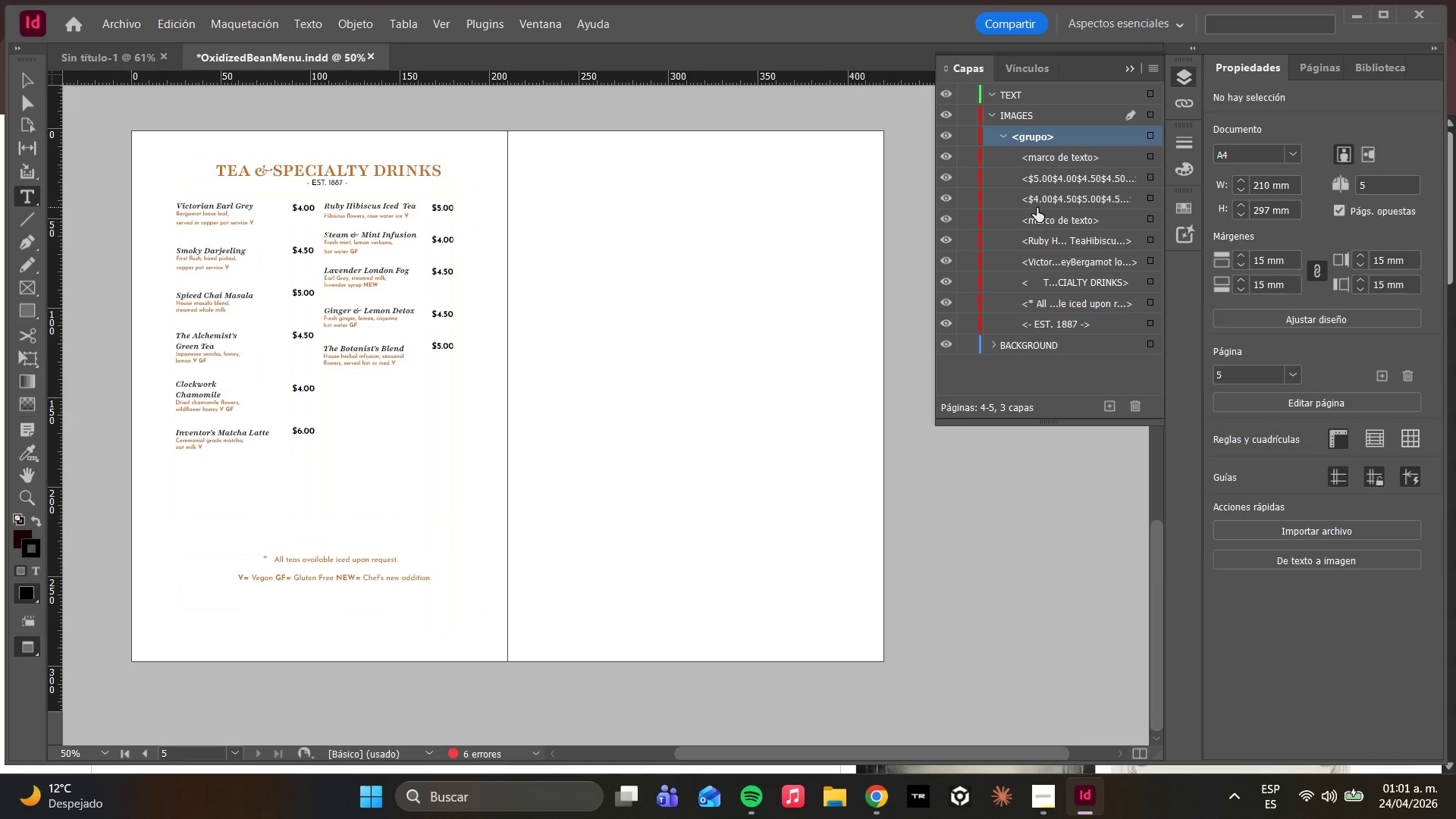 
right_click([1043, 140])
 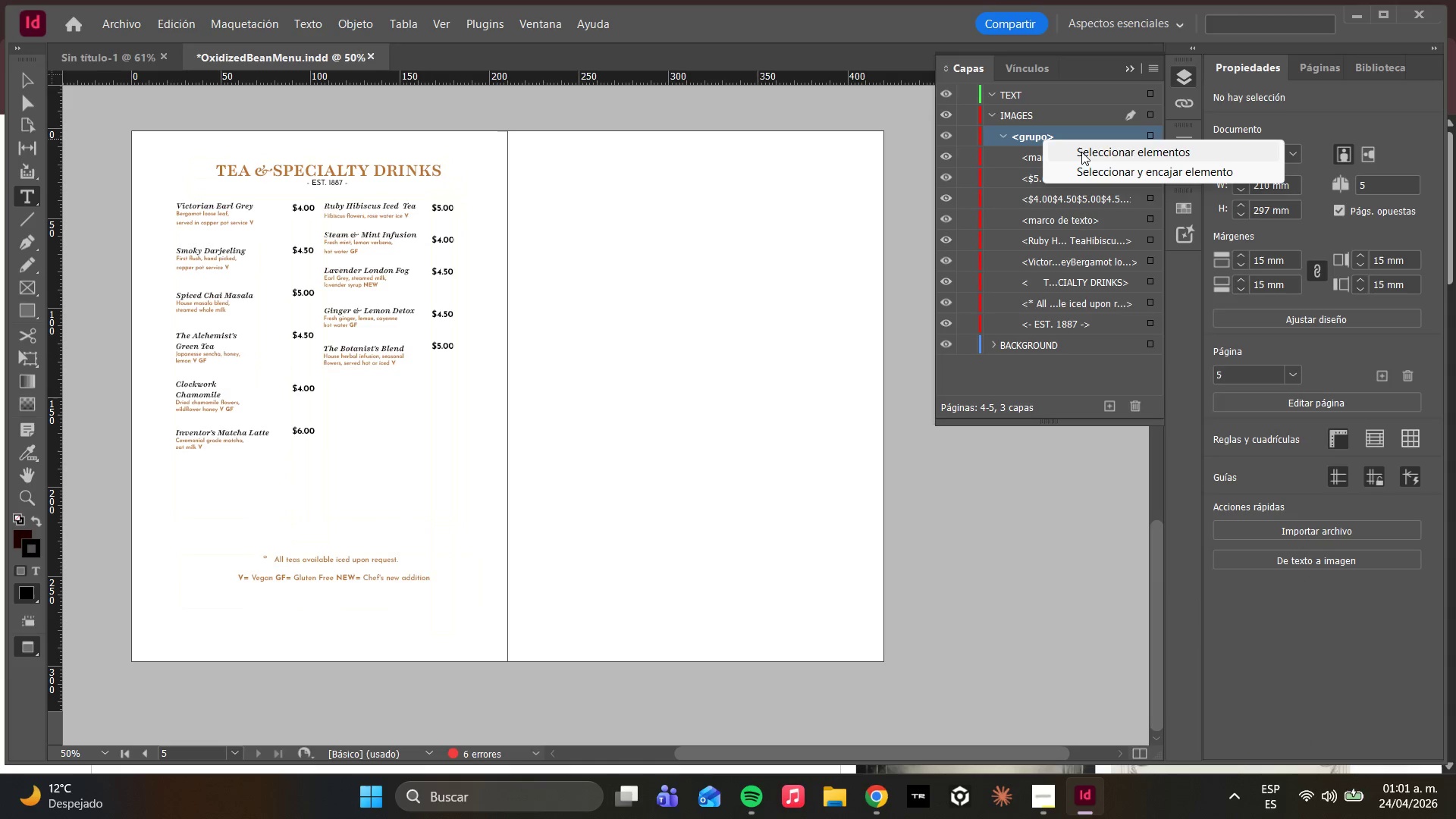 
left_click([1086, 152])
 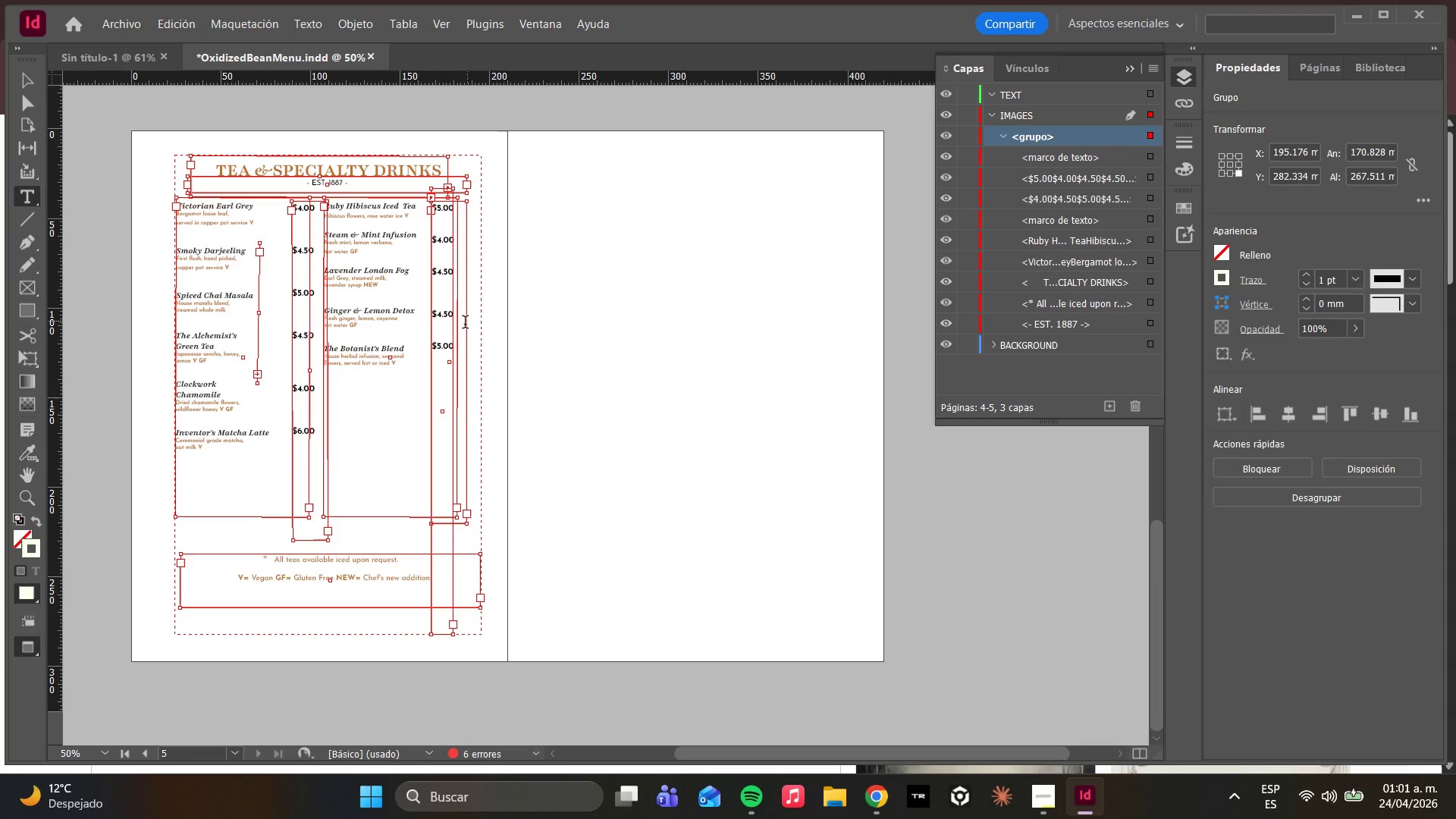 
right_click([394, 340])
 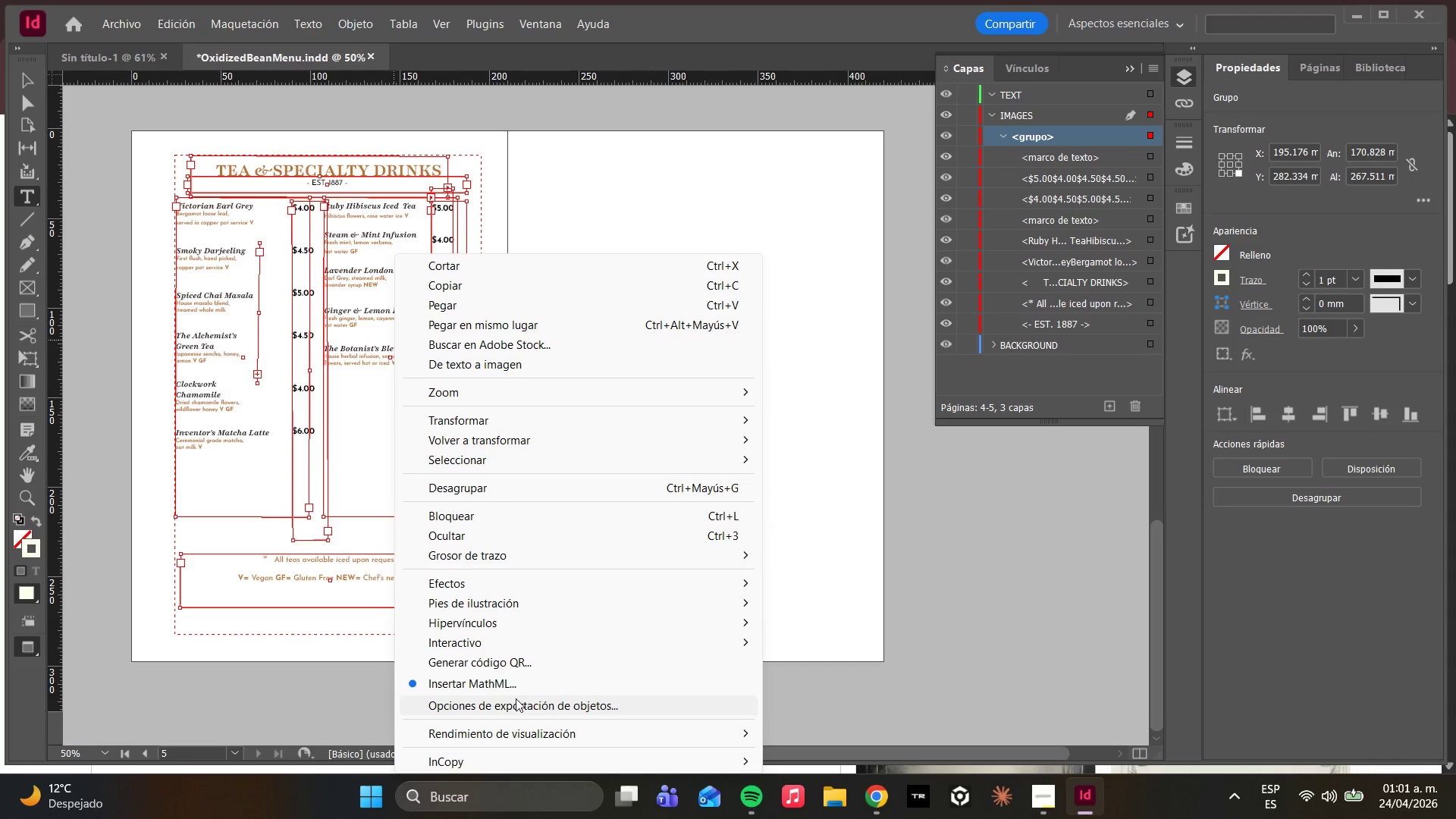 
scroll: coordinate [500, 654], scroll_direction: down, amount: 2.0
 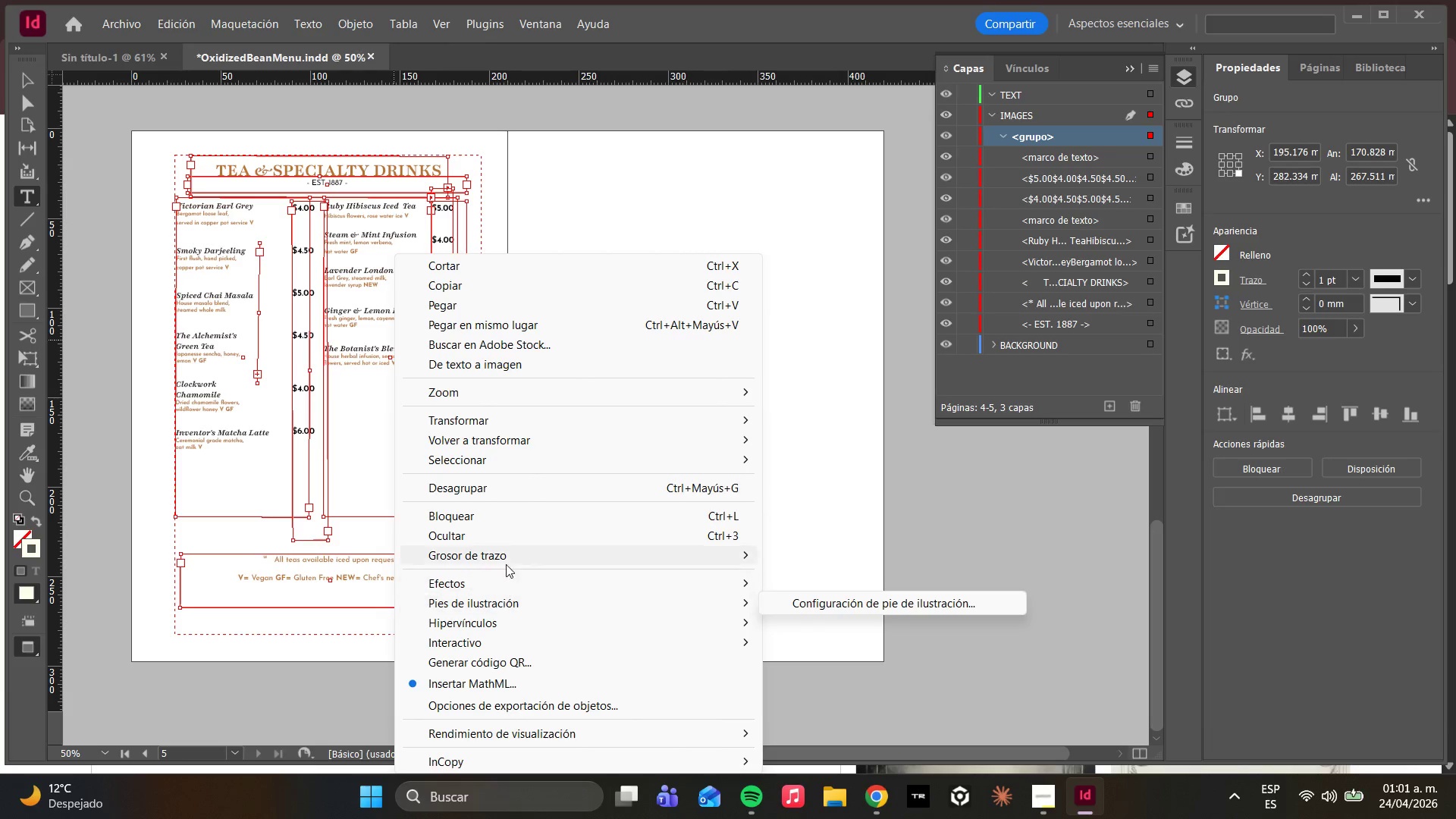 
left_click([510, 492])
 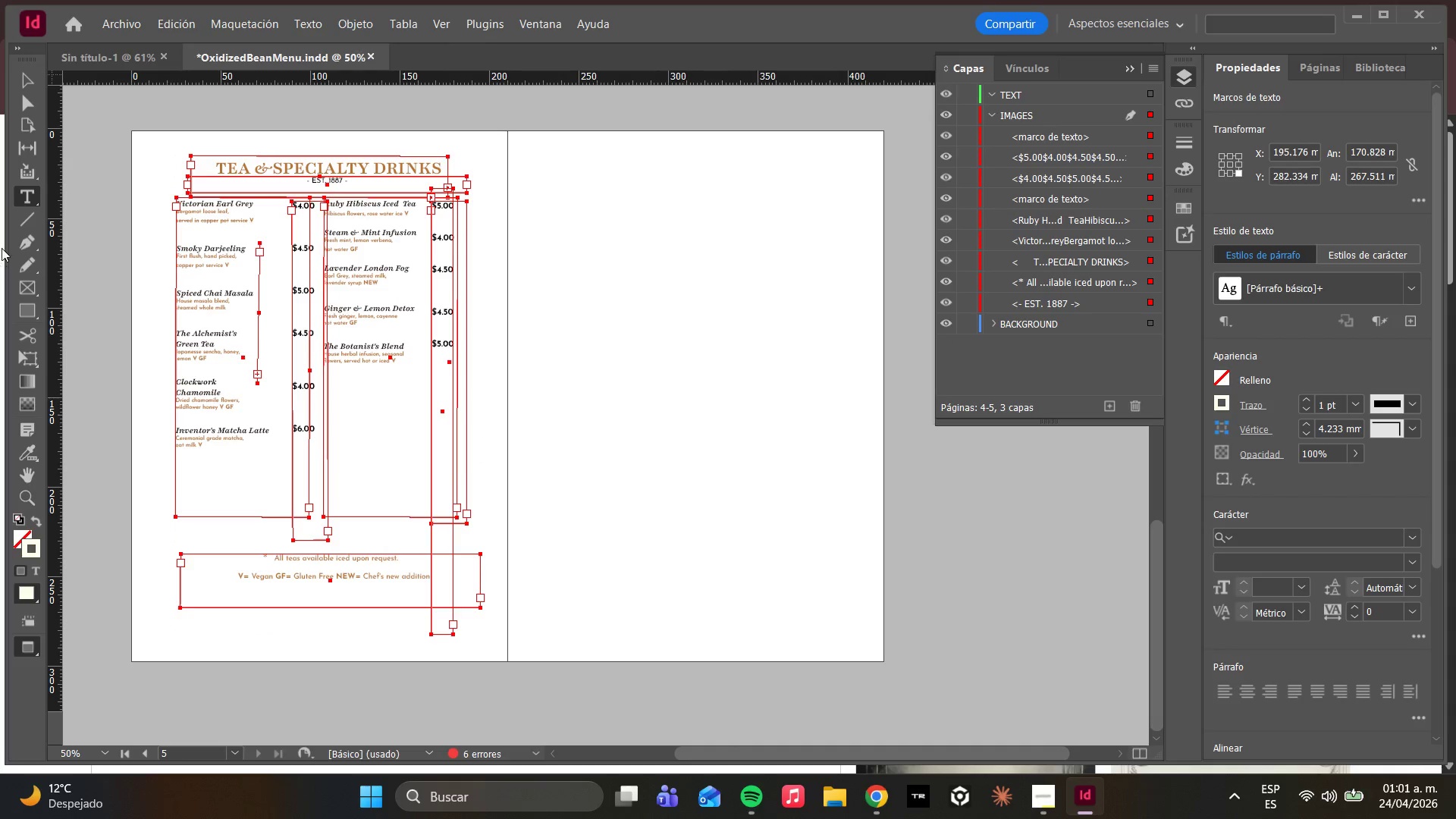 
mouse_move([23, 151])
 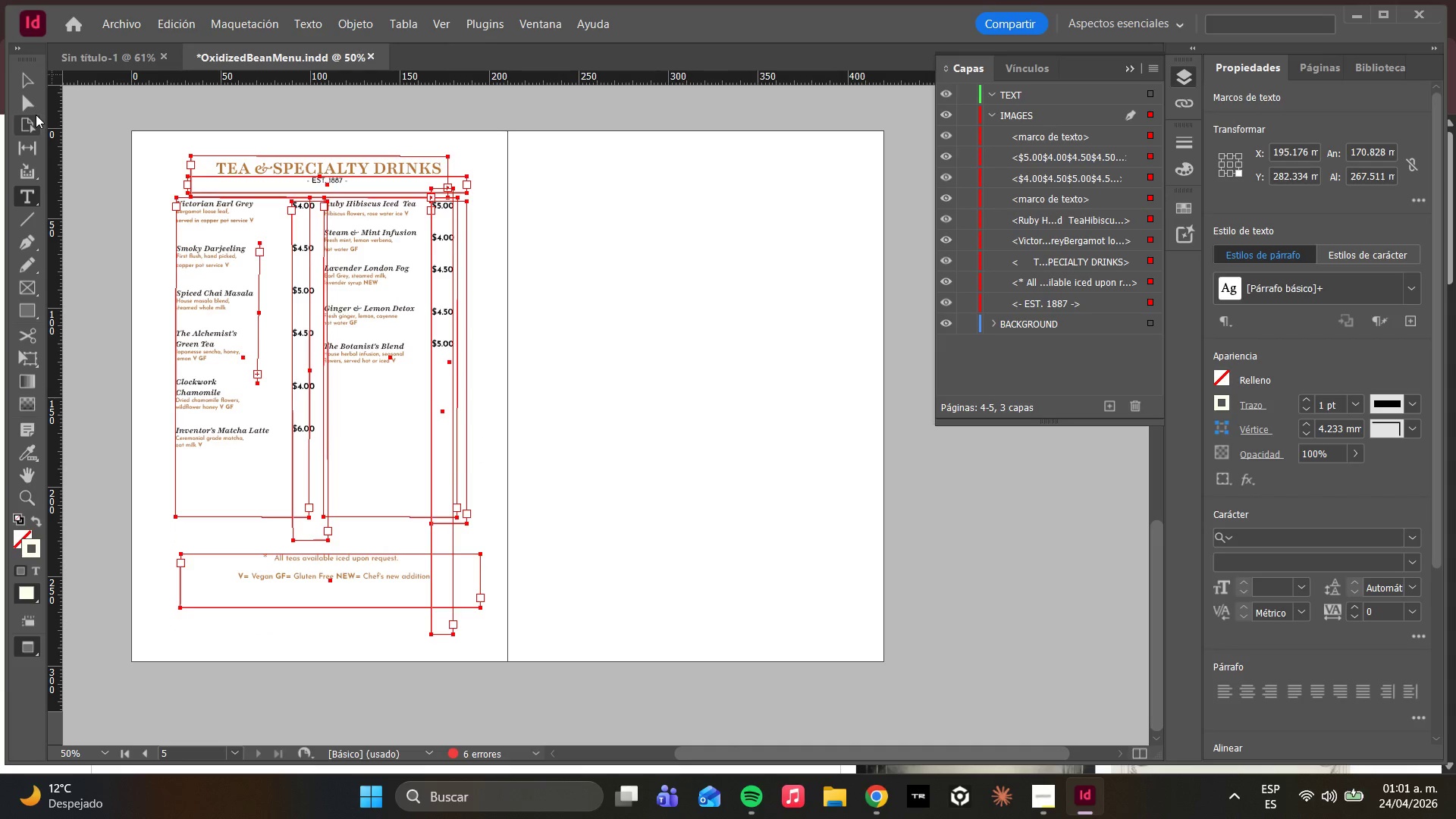 
left_click([35, 89])
 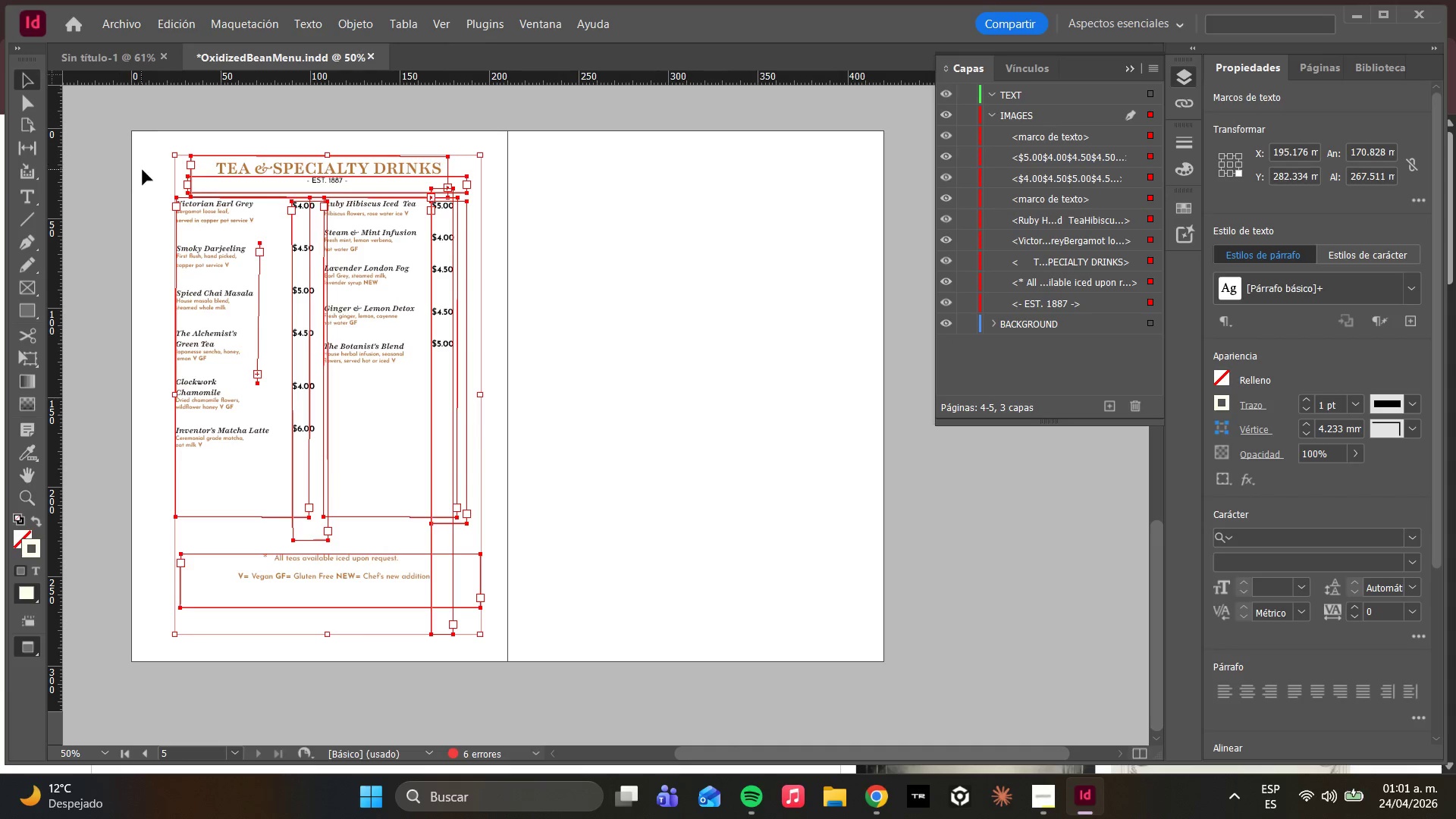 
left_click([148, 172])
 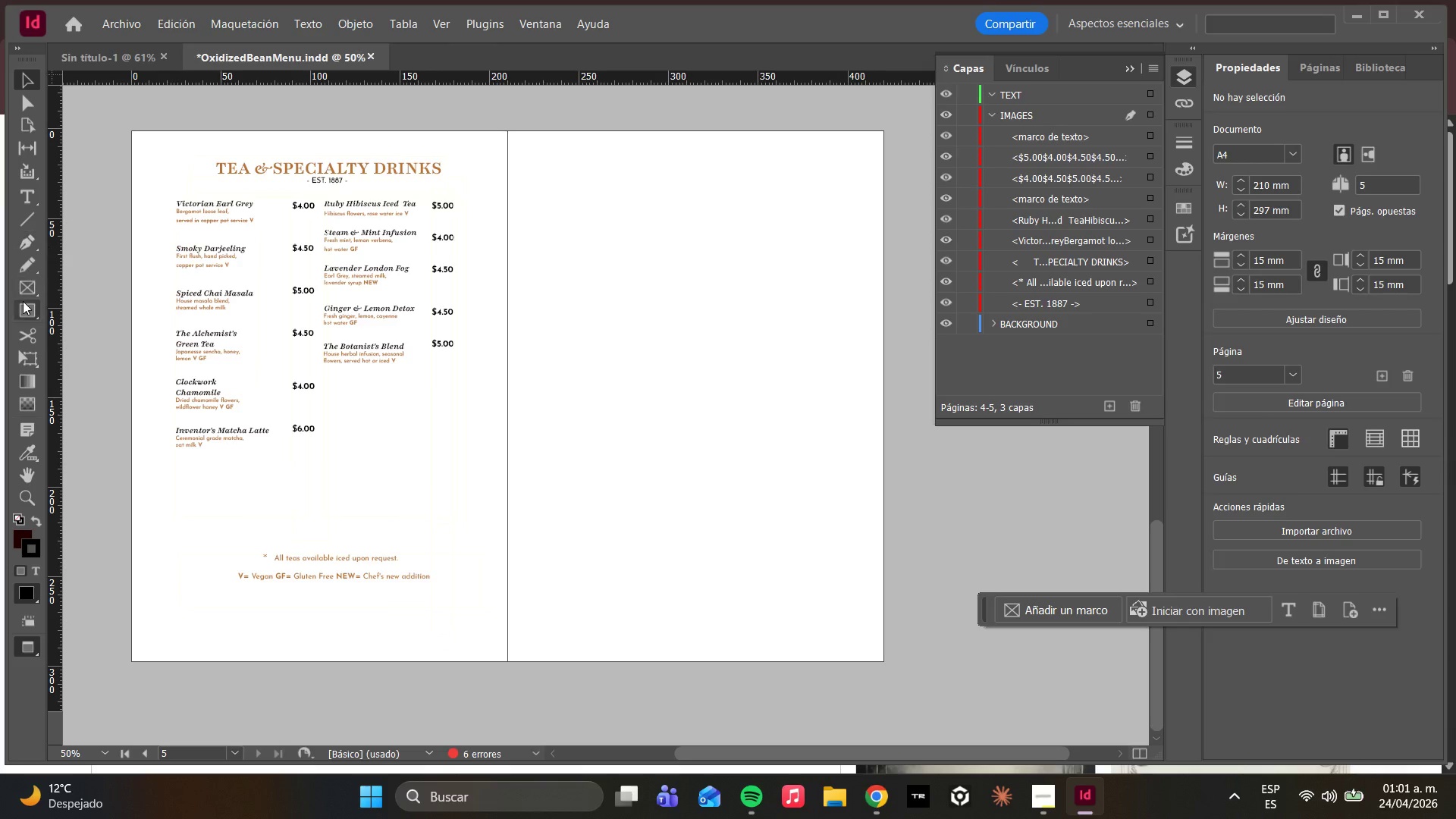 
left_click([21, 312])
 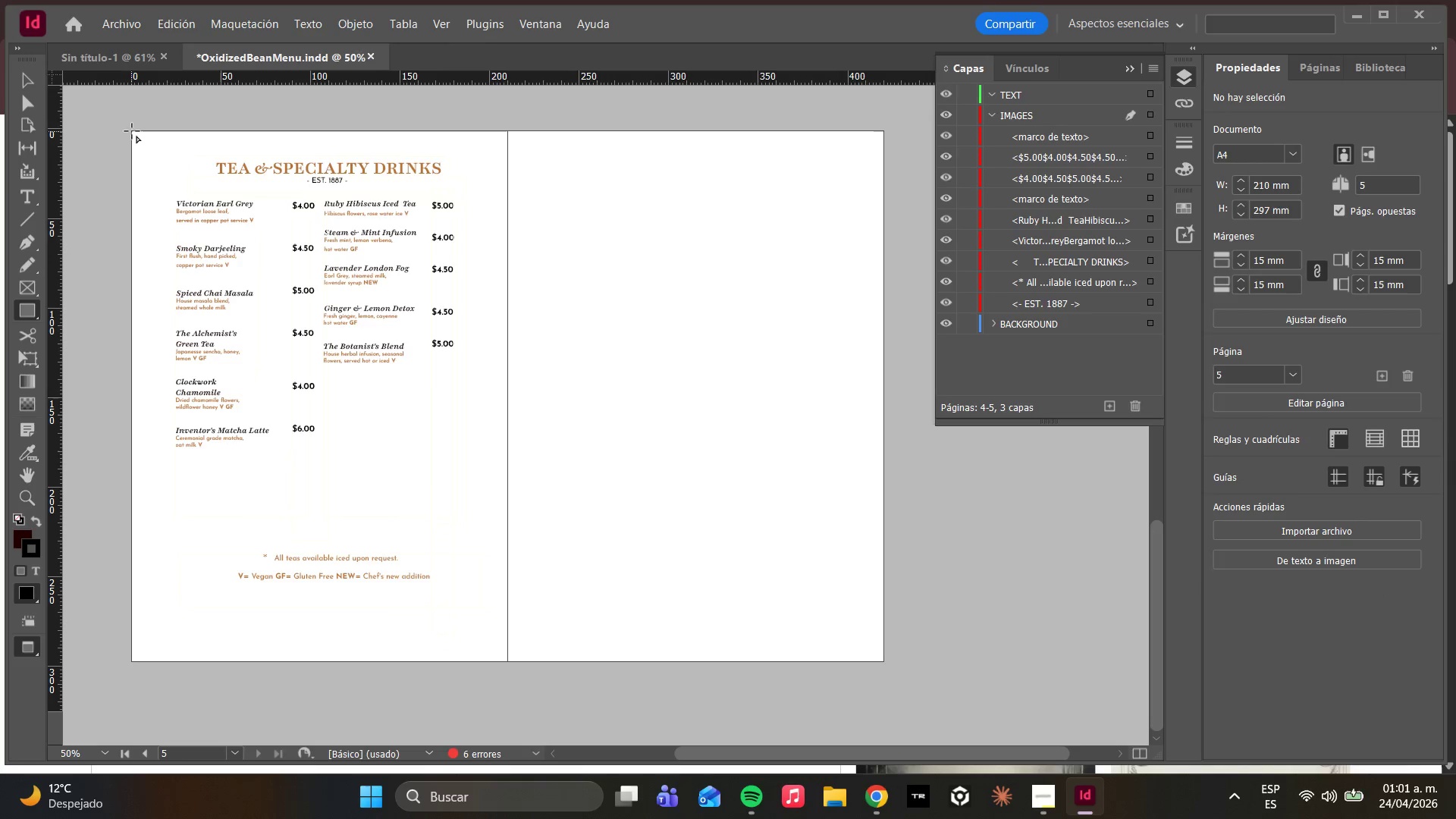 
left_click_drag(start_coordinate=[132, 131], to_coordinate=[488, 679])
 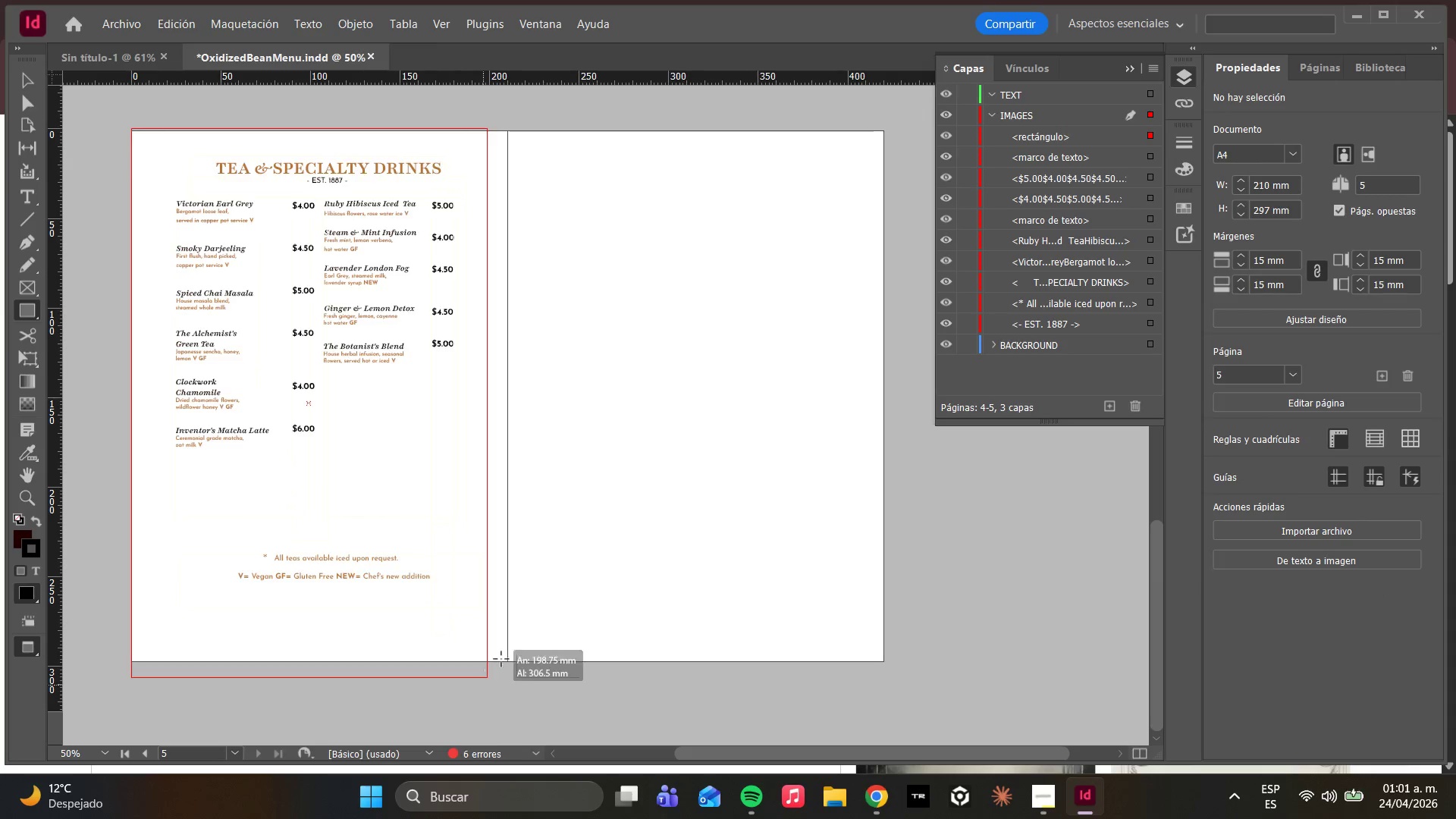 
left_click_drag(start_coordinate=[494, 670], to_coordinate=[510, 657])
 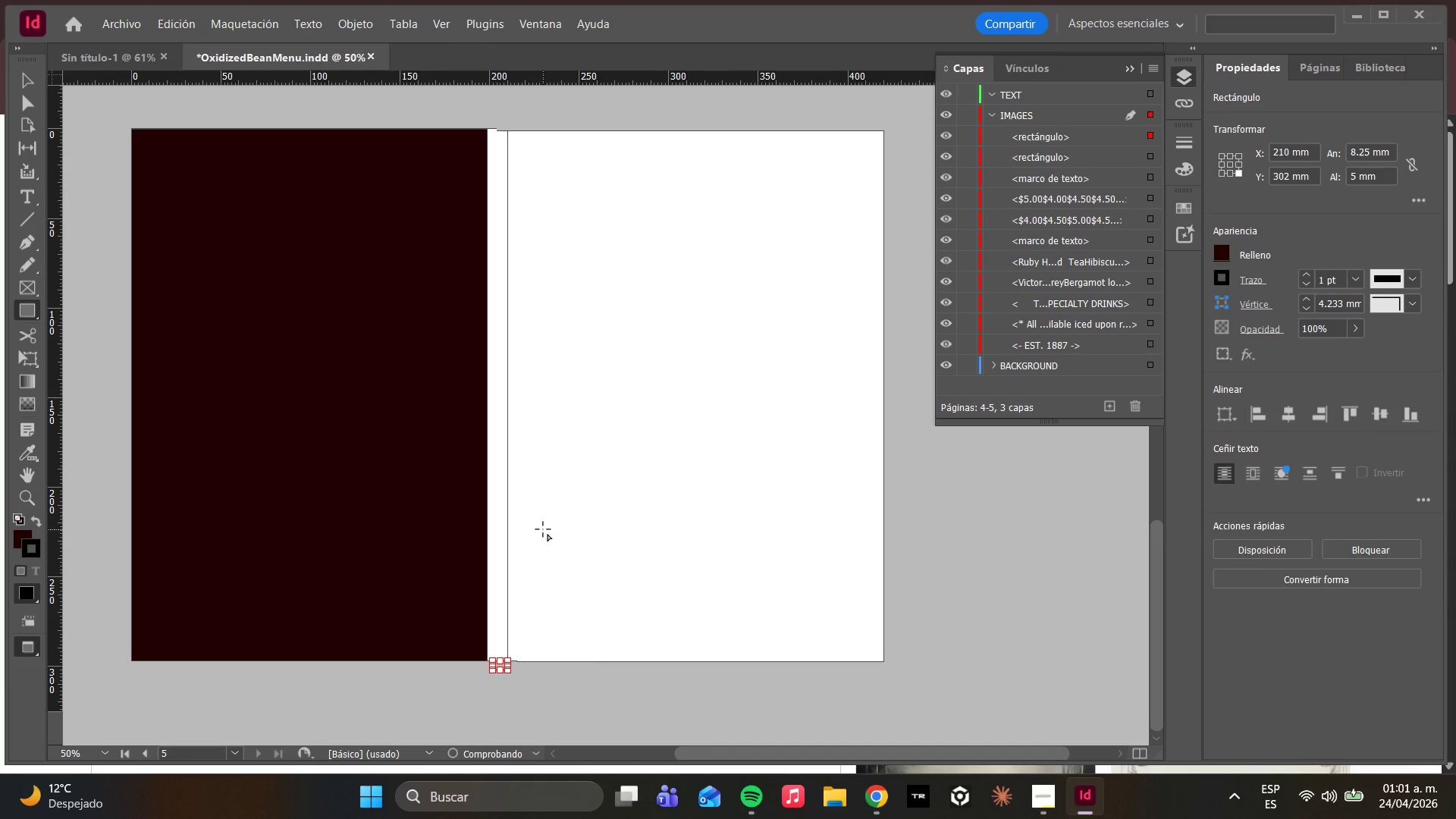 
key(Control+Z)
 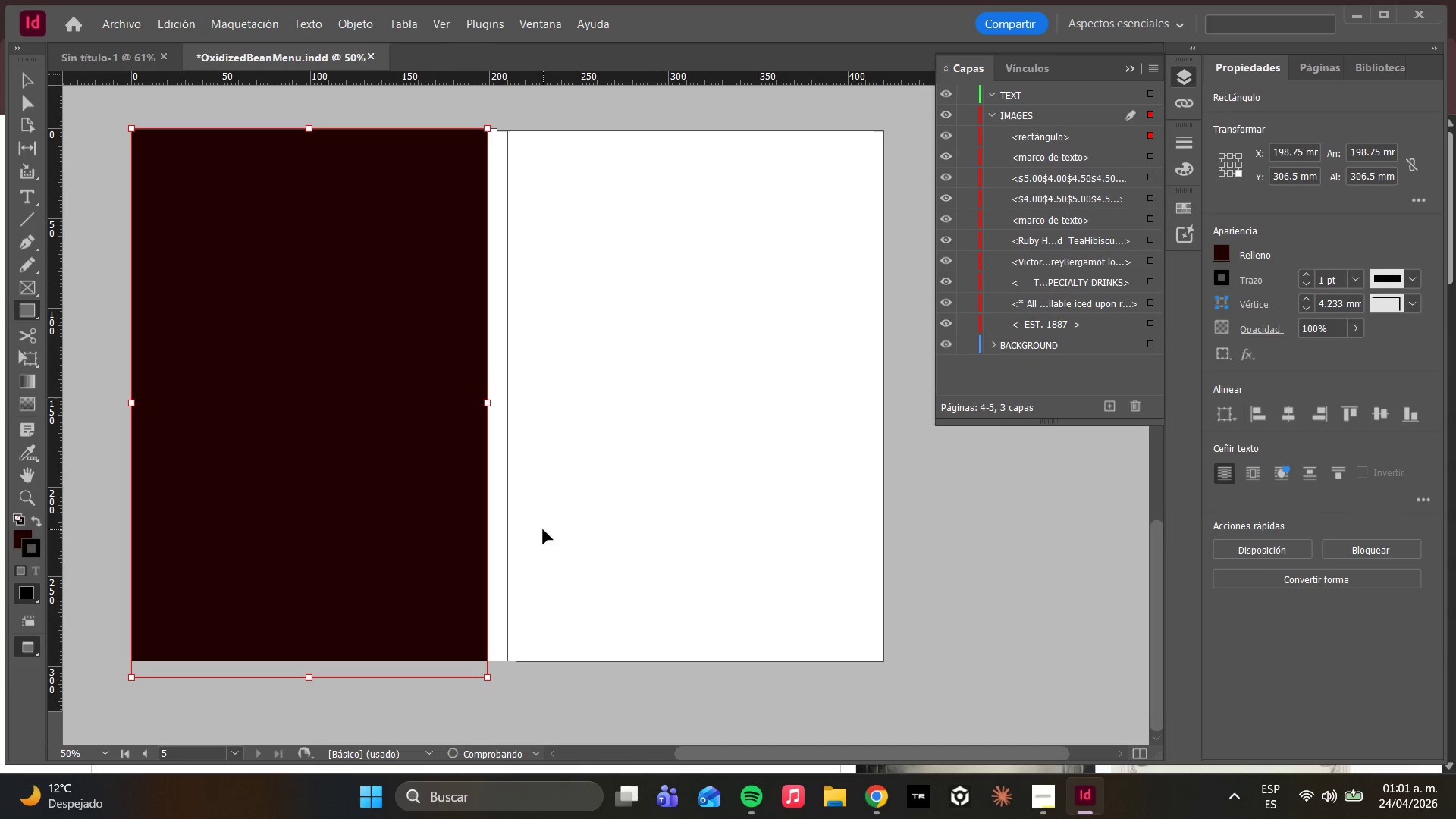 
key(Control+Z)
 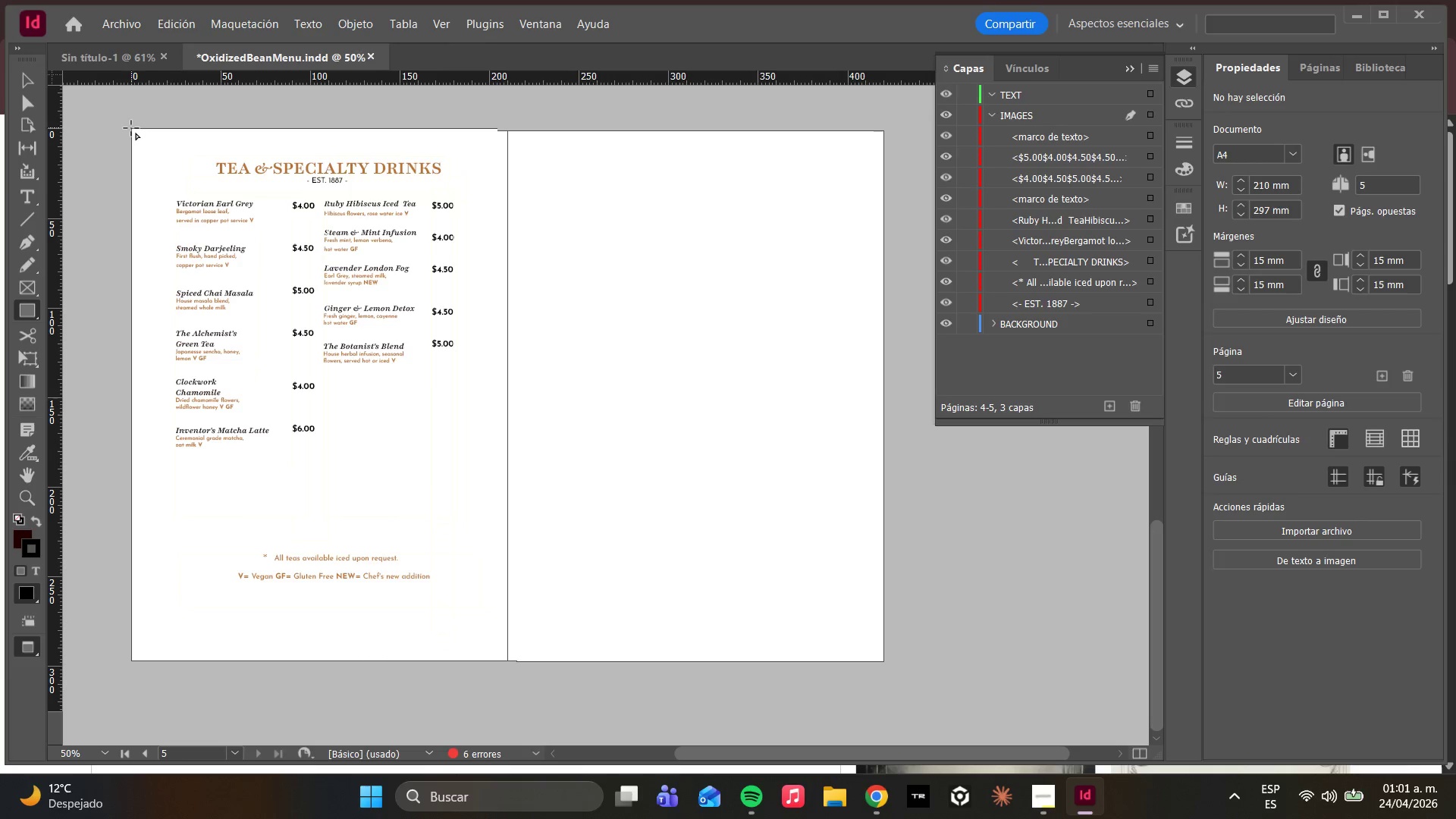 
wait(9.86)
 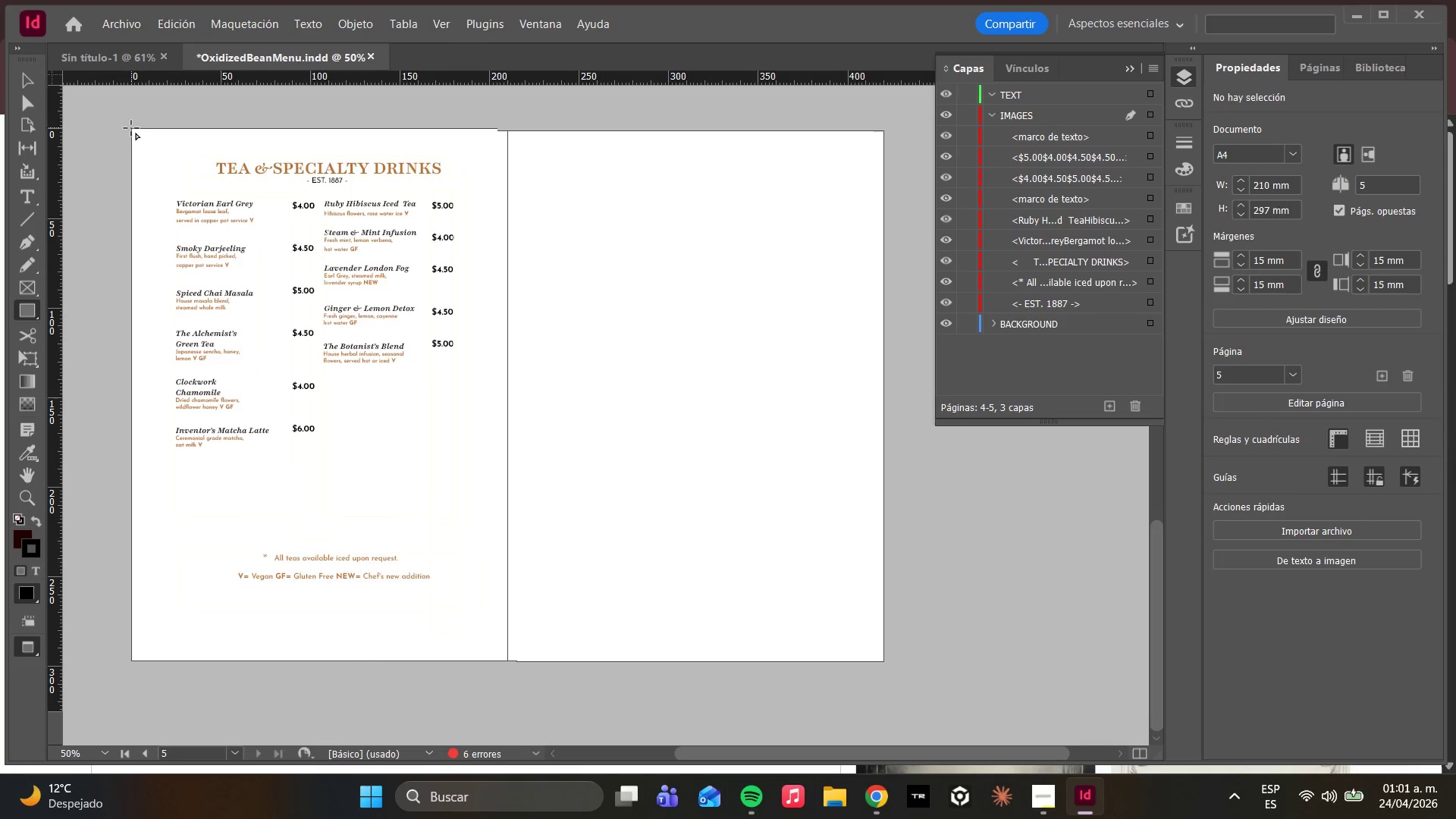 
left_click_drag(start_coordinate=[132, 128], to_coordinate=[513, 654])
 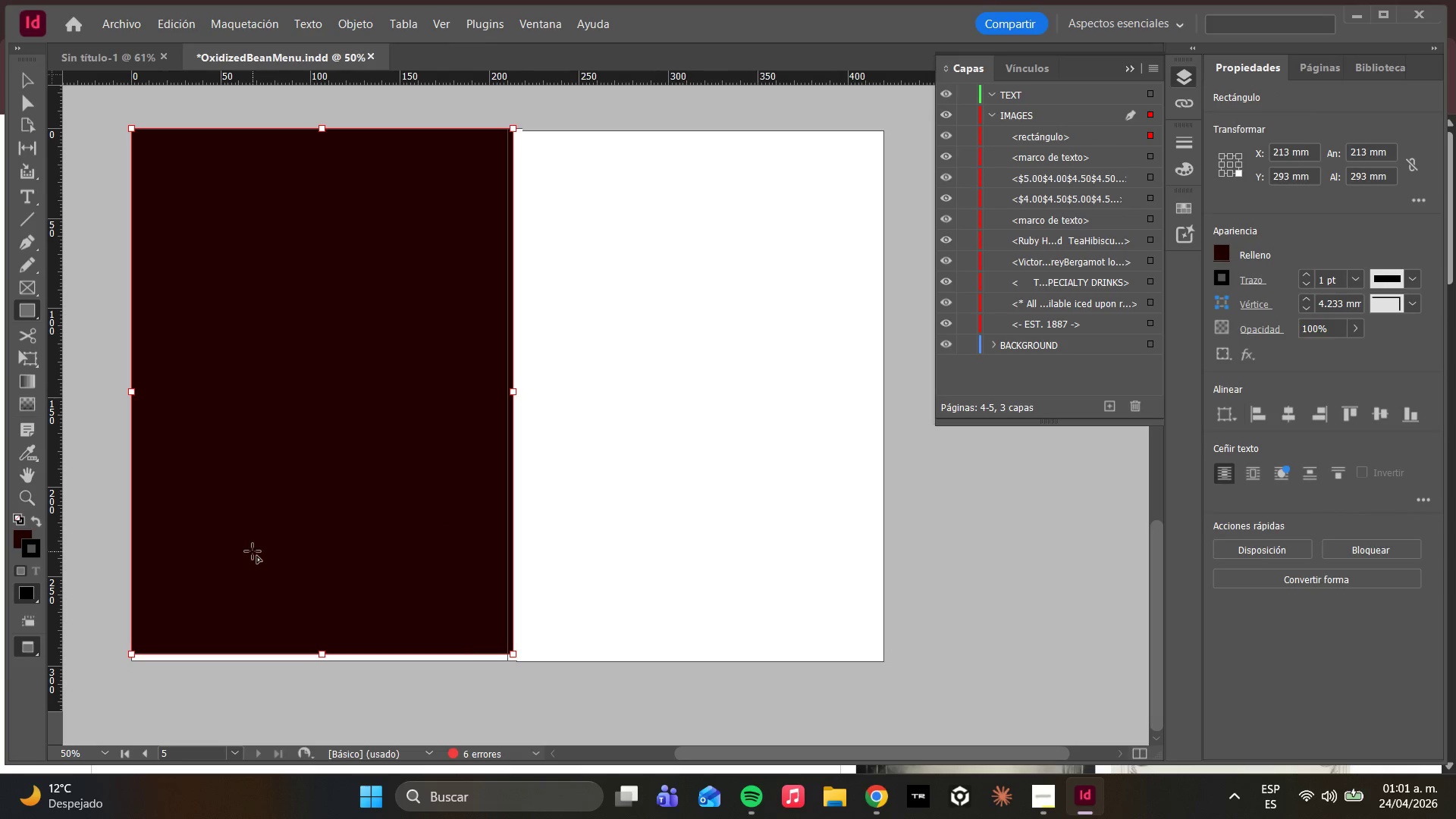 
key(Control+ControlLeft)
 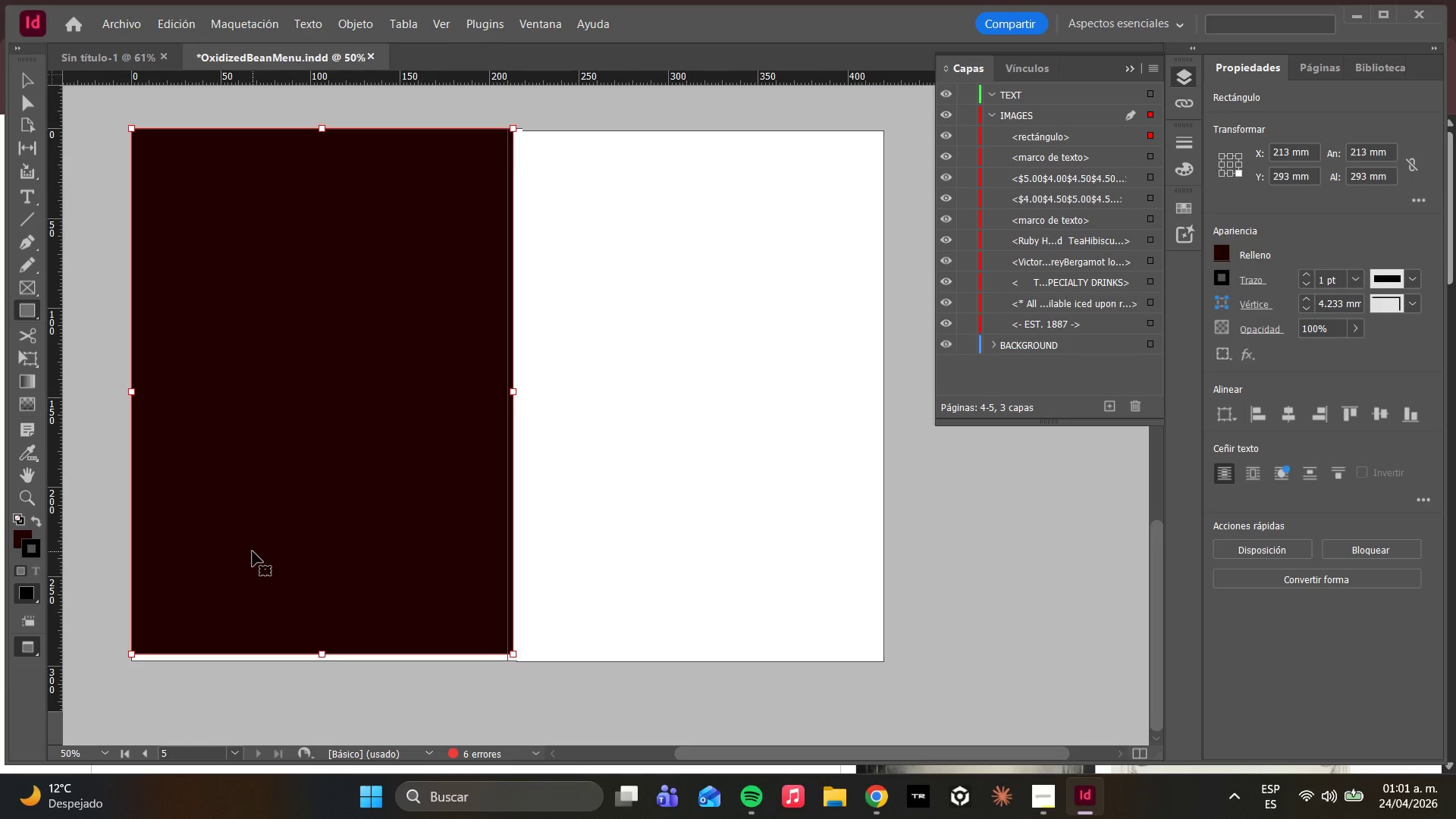 
key(Control+Z)
 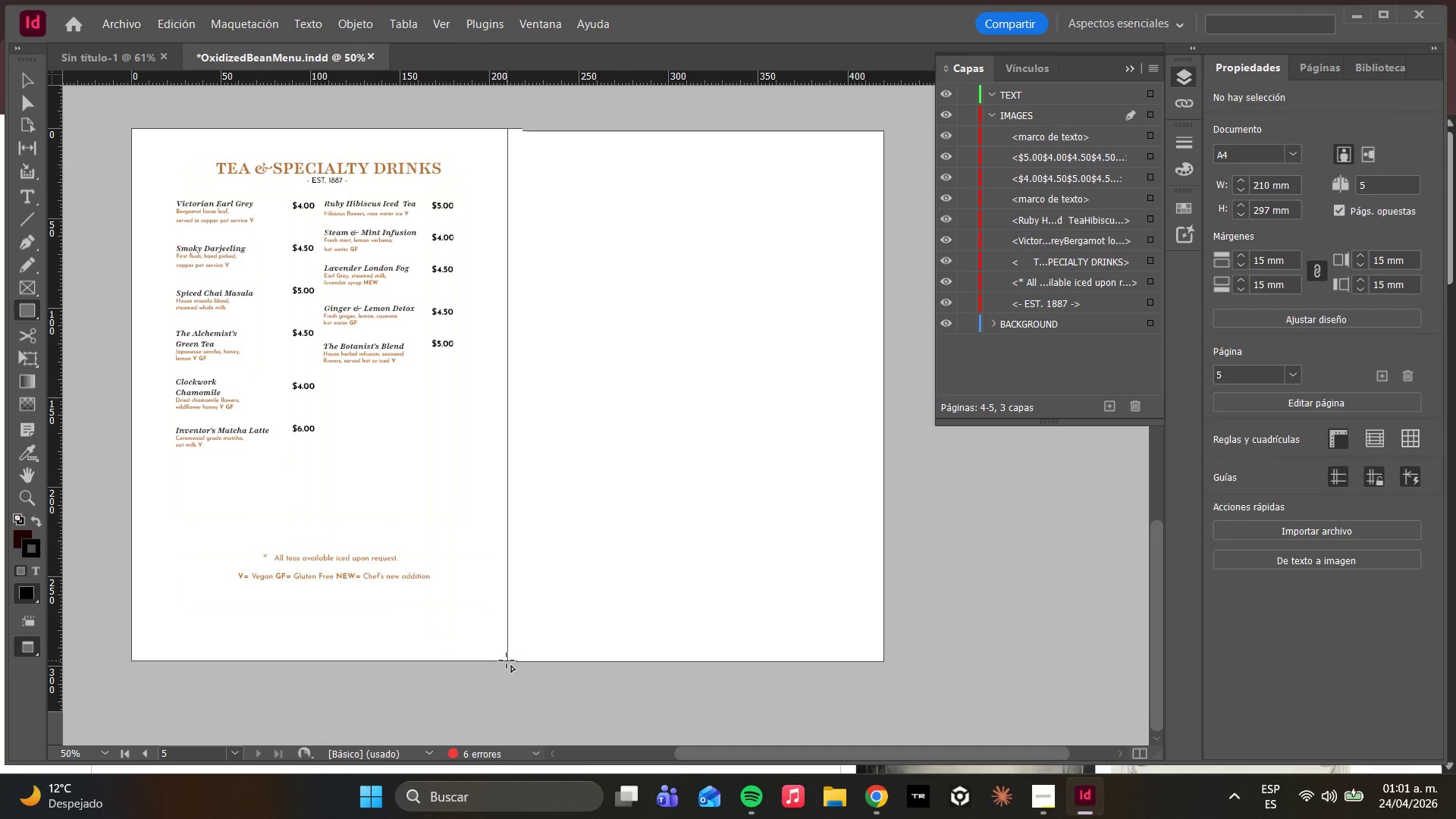 
left_click_drag(start_coordinate=[508, 661], to_coordinate=[135, 130])
 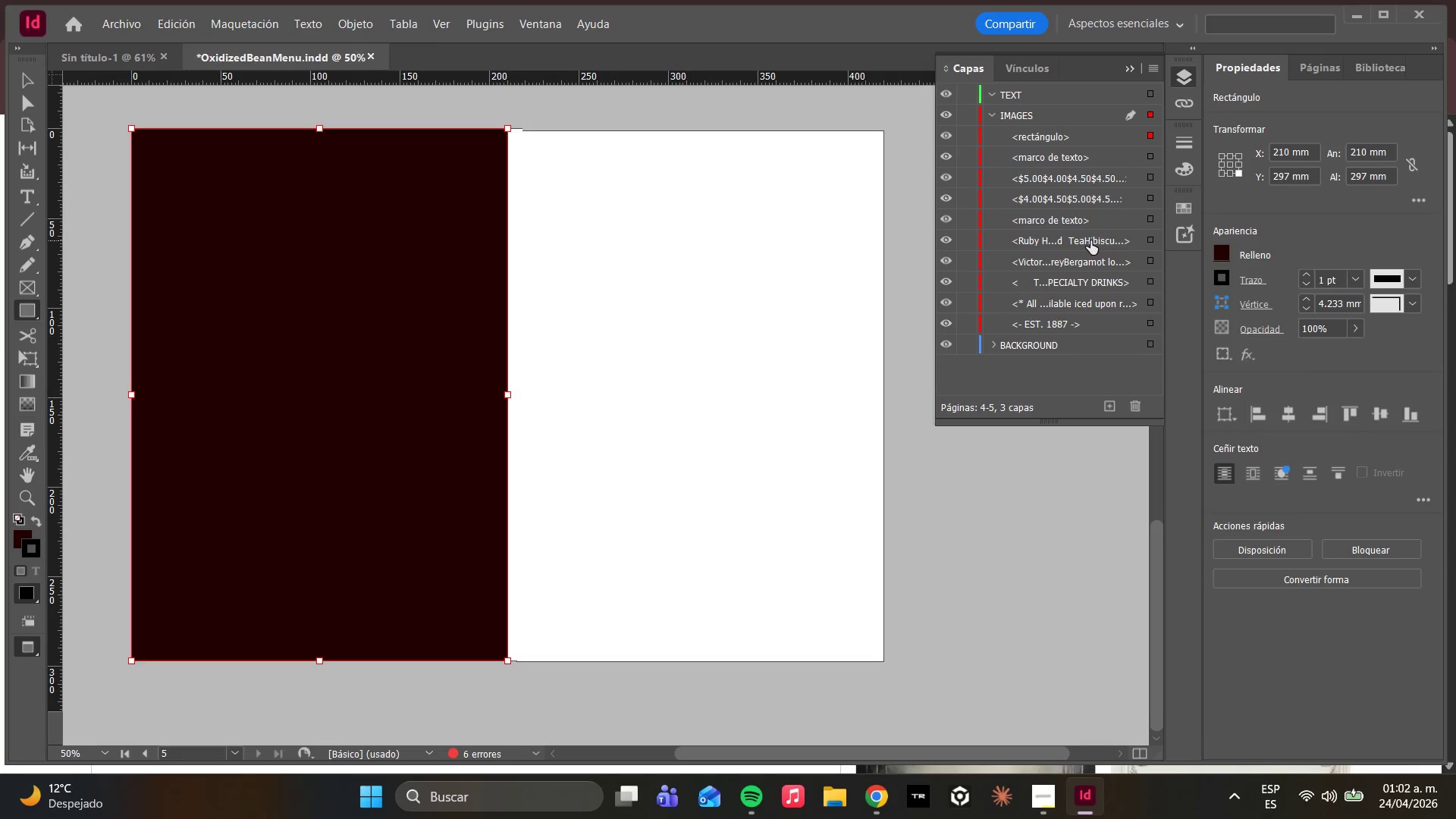 
left_click_drag(start_coordinate=[1061, 133], to_coordinate=[1025, 315])
 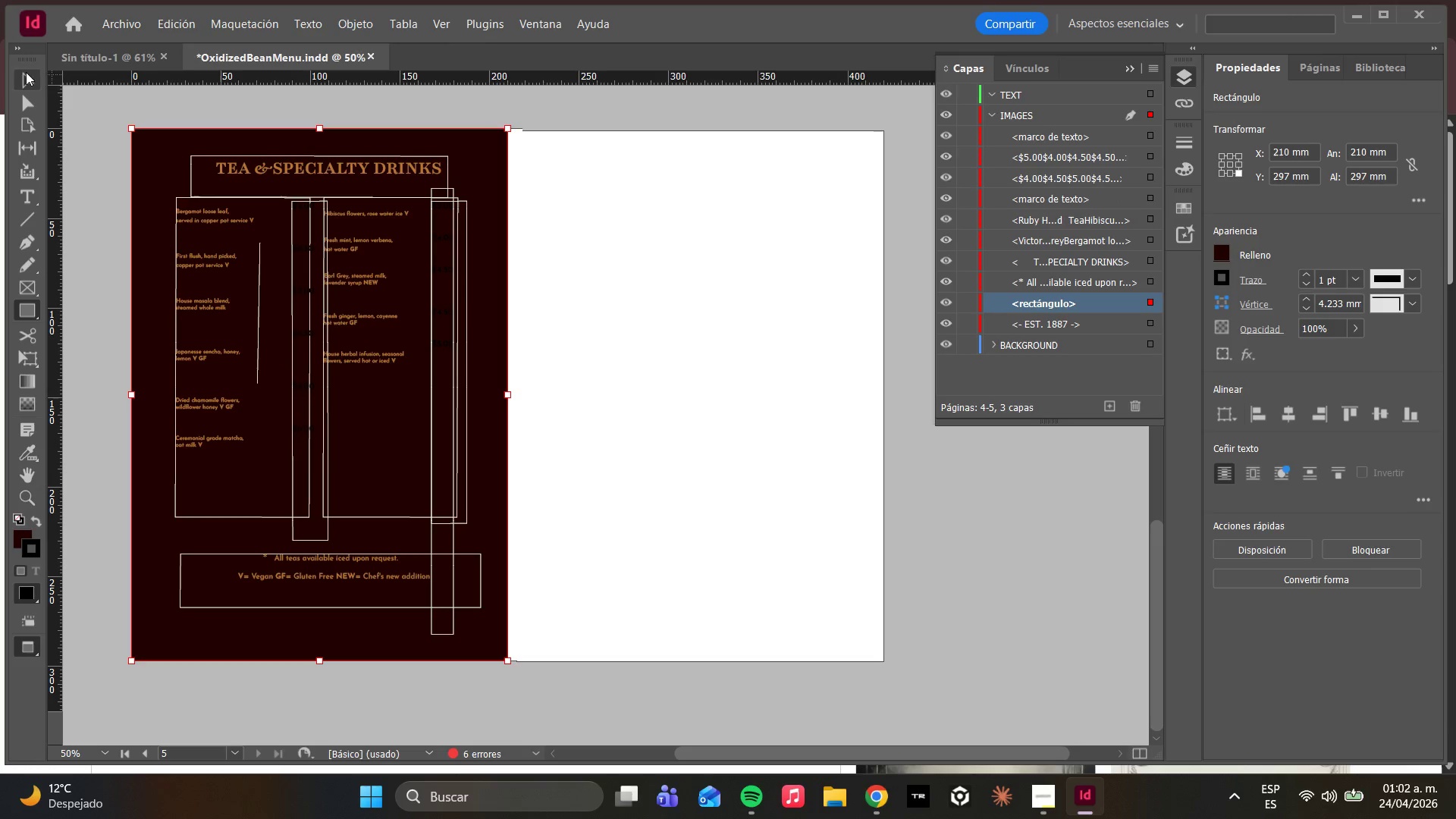 
left_click([27, 74])
 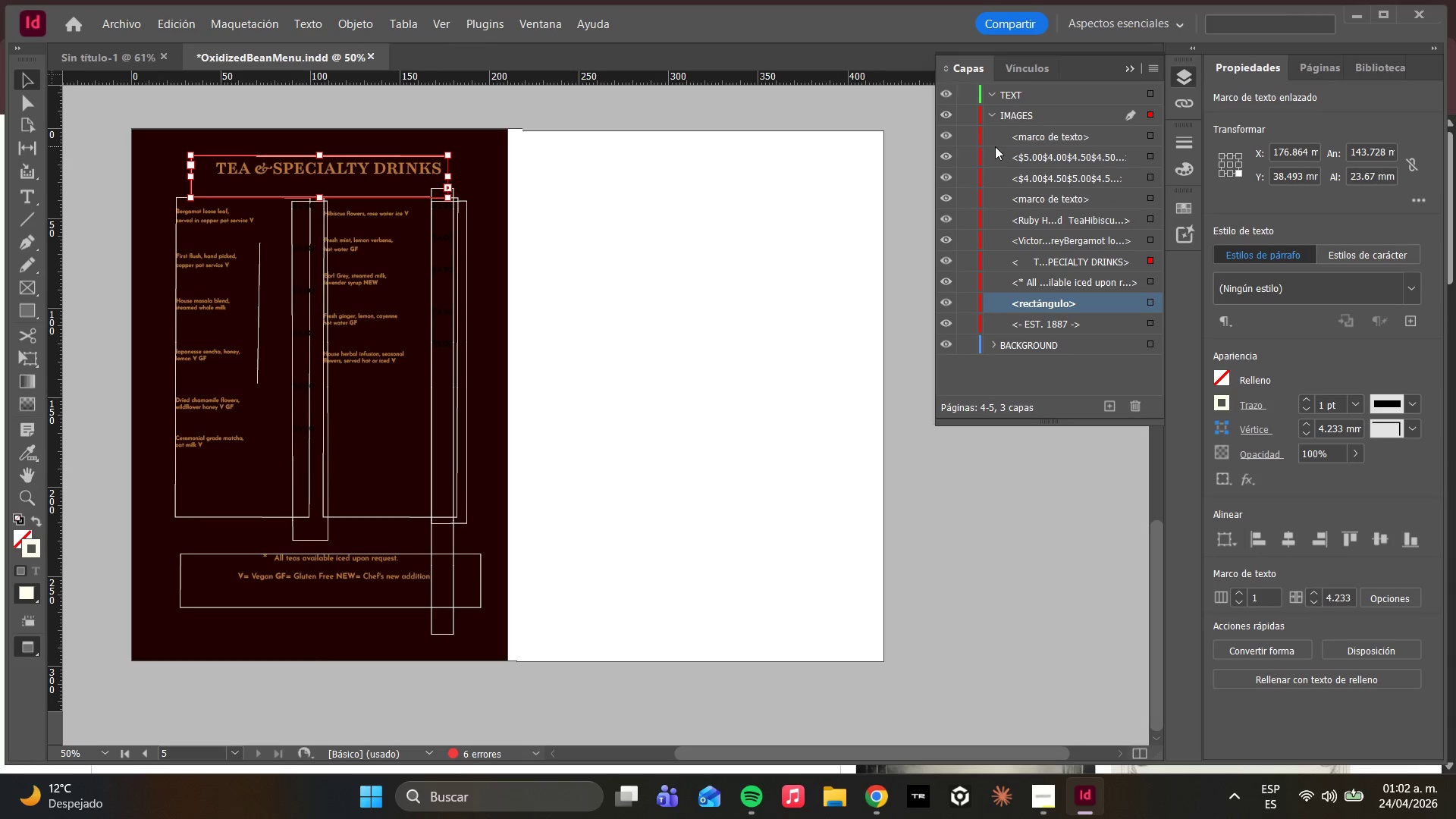 
key(F5)
 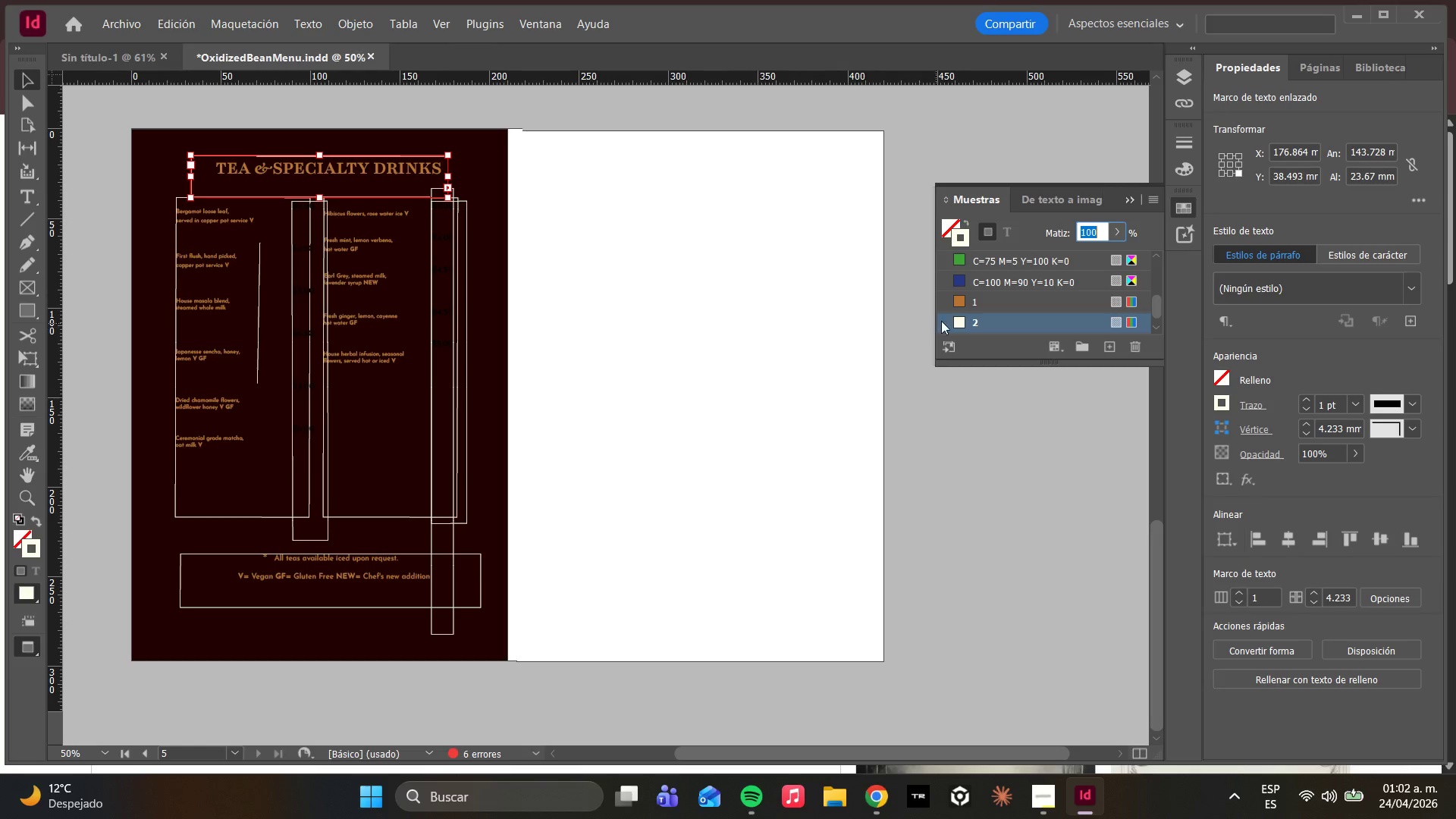 
left_click([972, 326])
 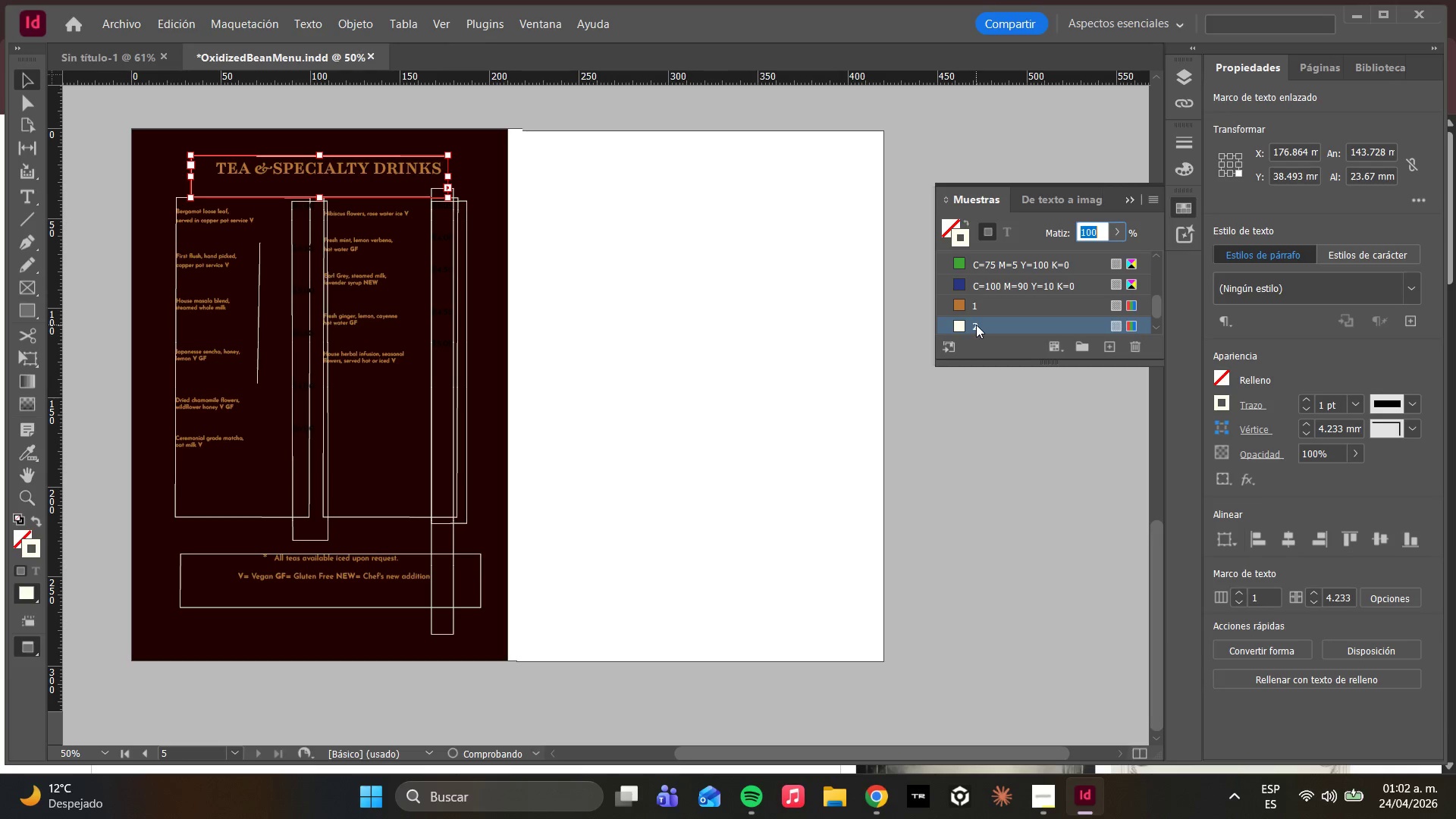 
left_click([976, 325])
 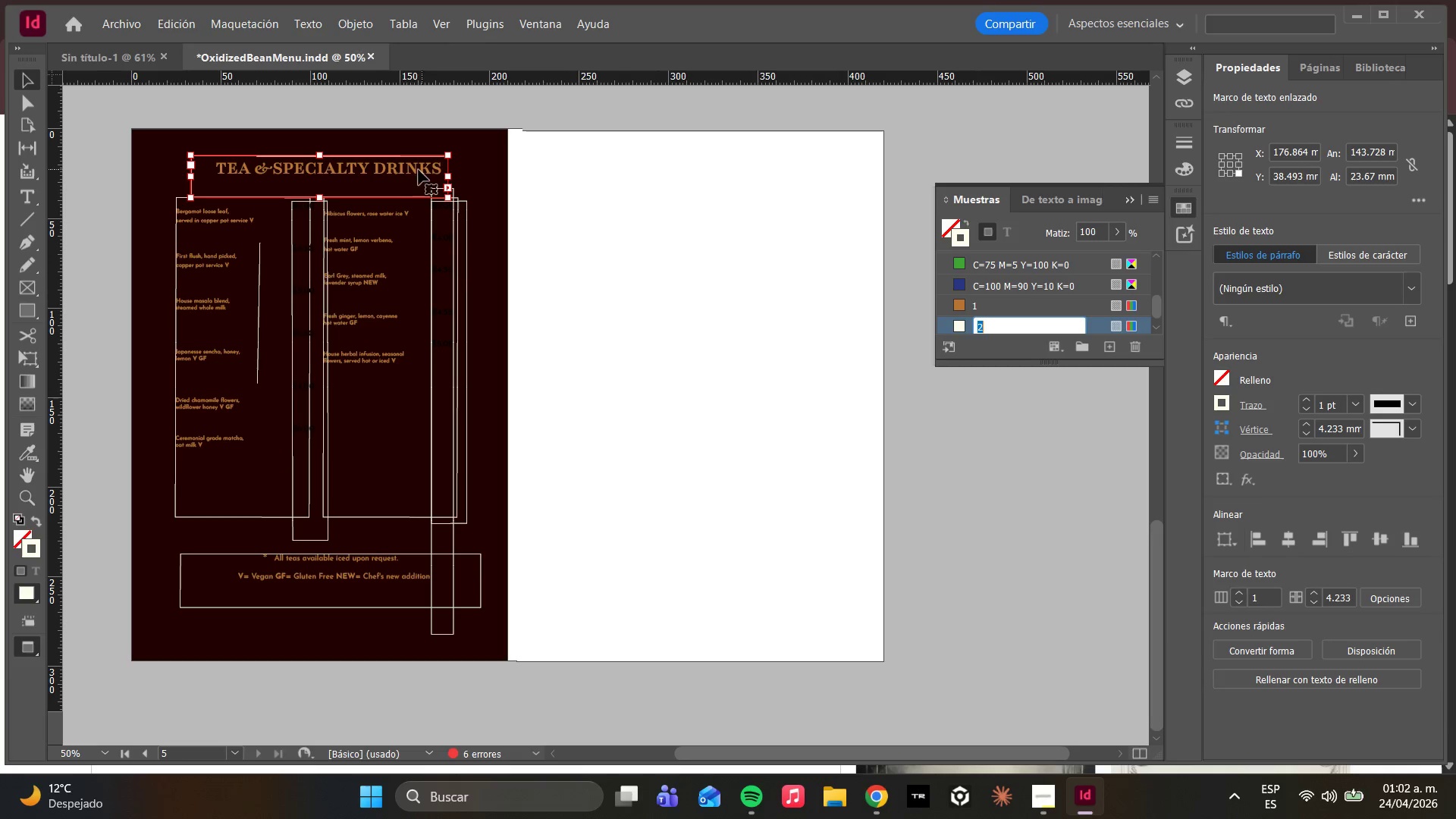 
double_click([405, 170])
 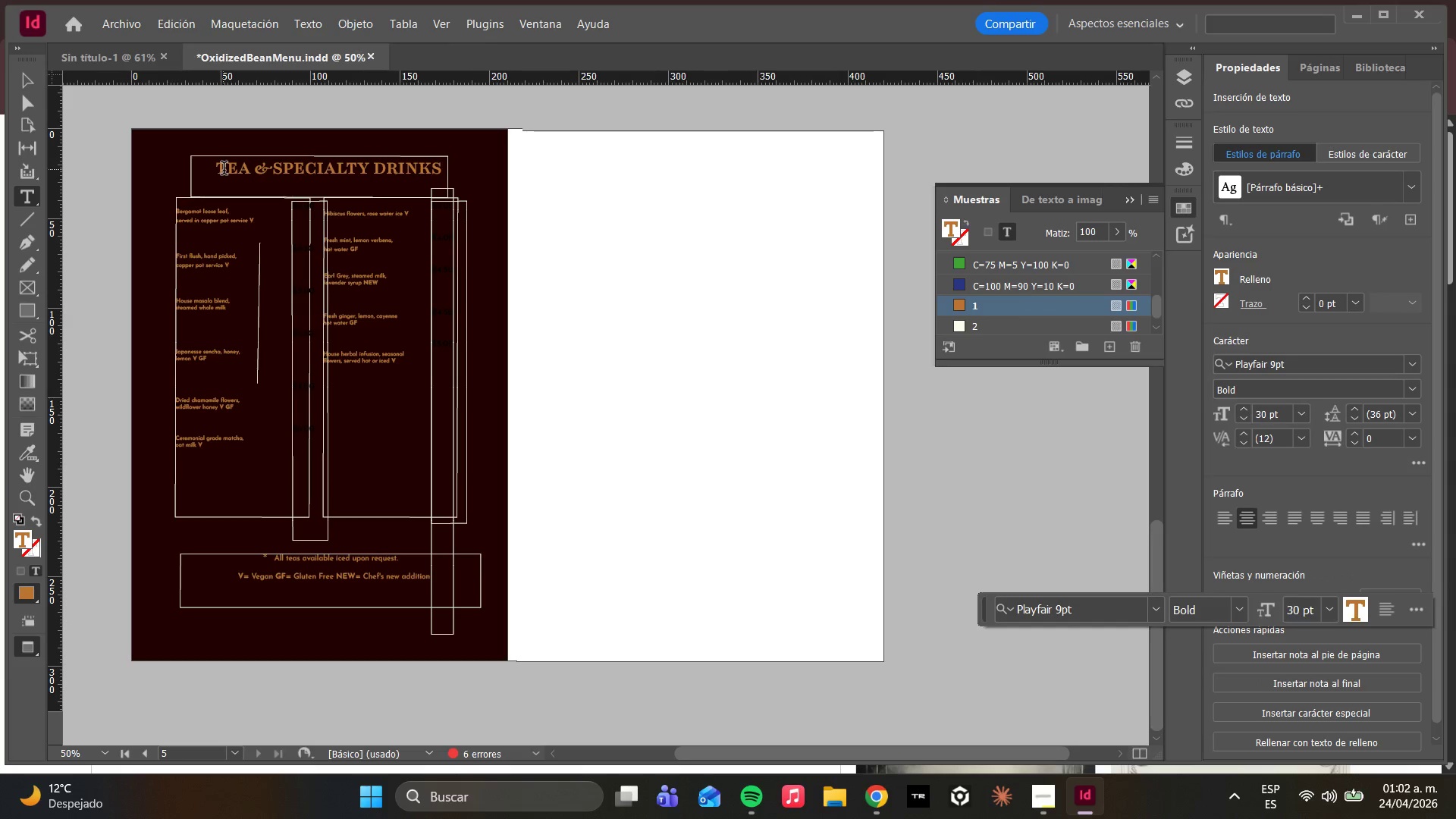 
left_click_drag(start_coordinate=[220, 171], to_coordinate=[439, 171])
 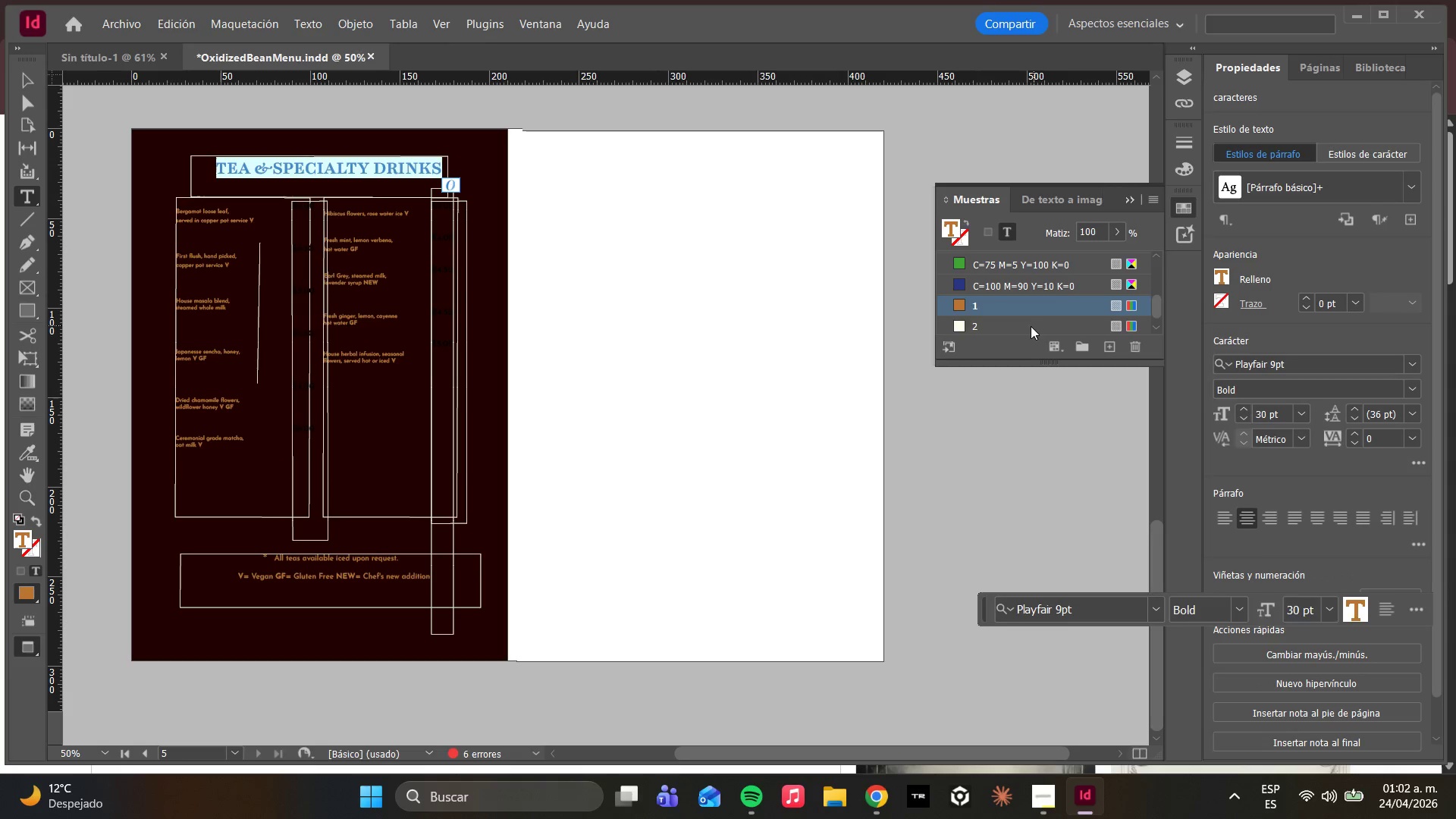 
left_click([1030, 326])
 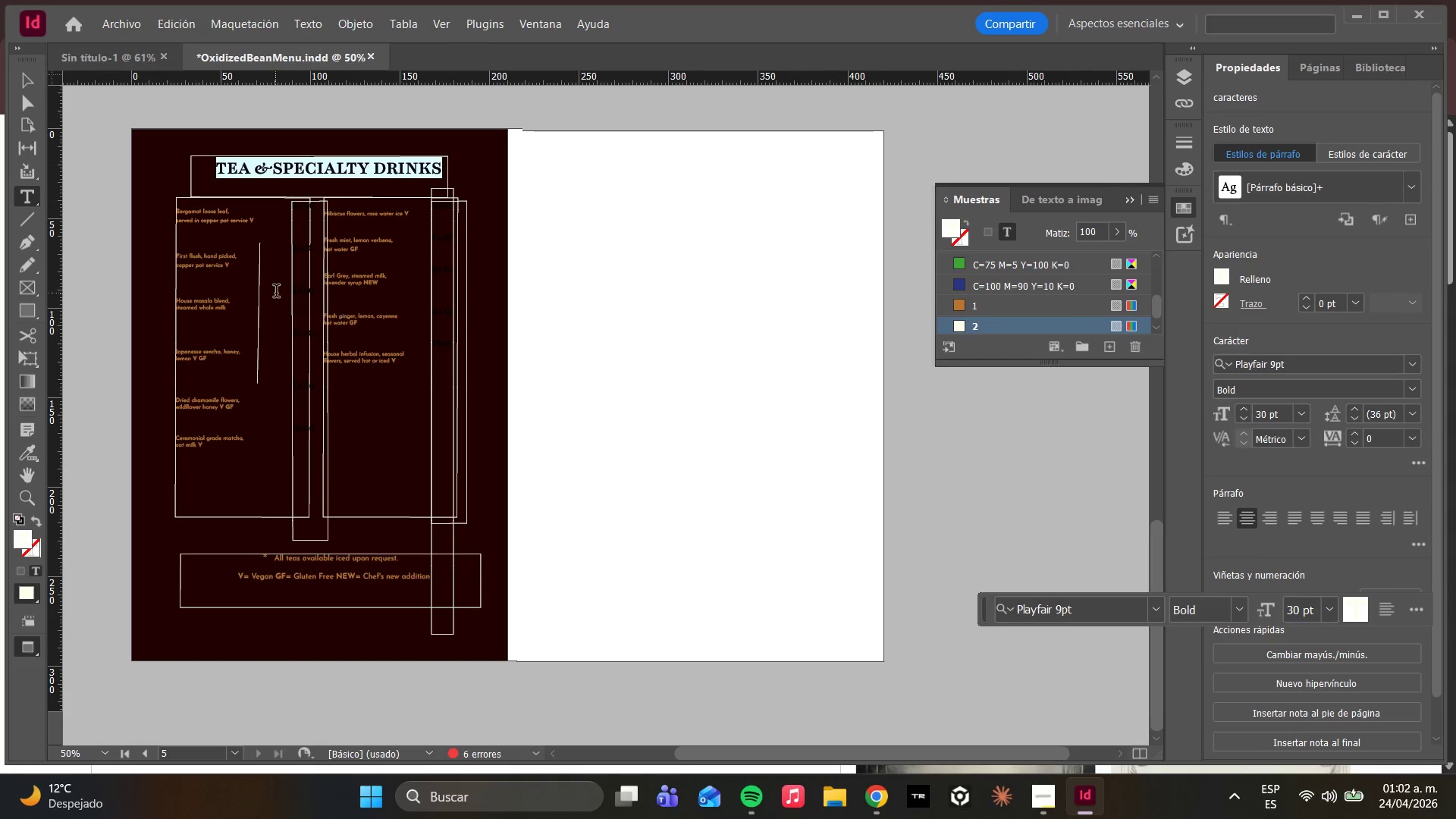 
left_click([281, 275])
 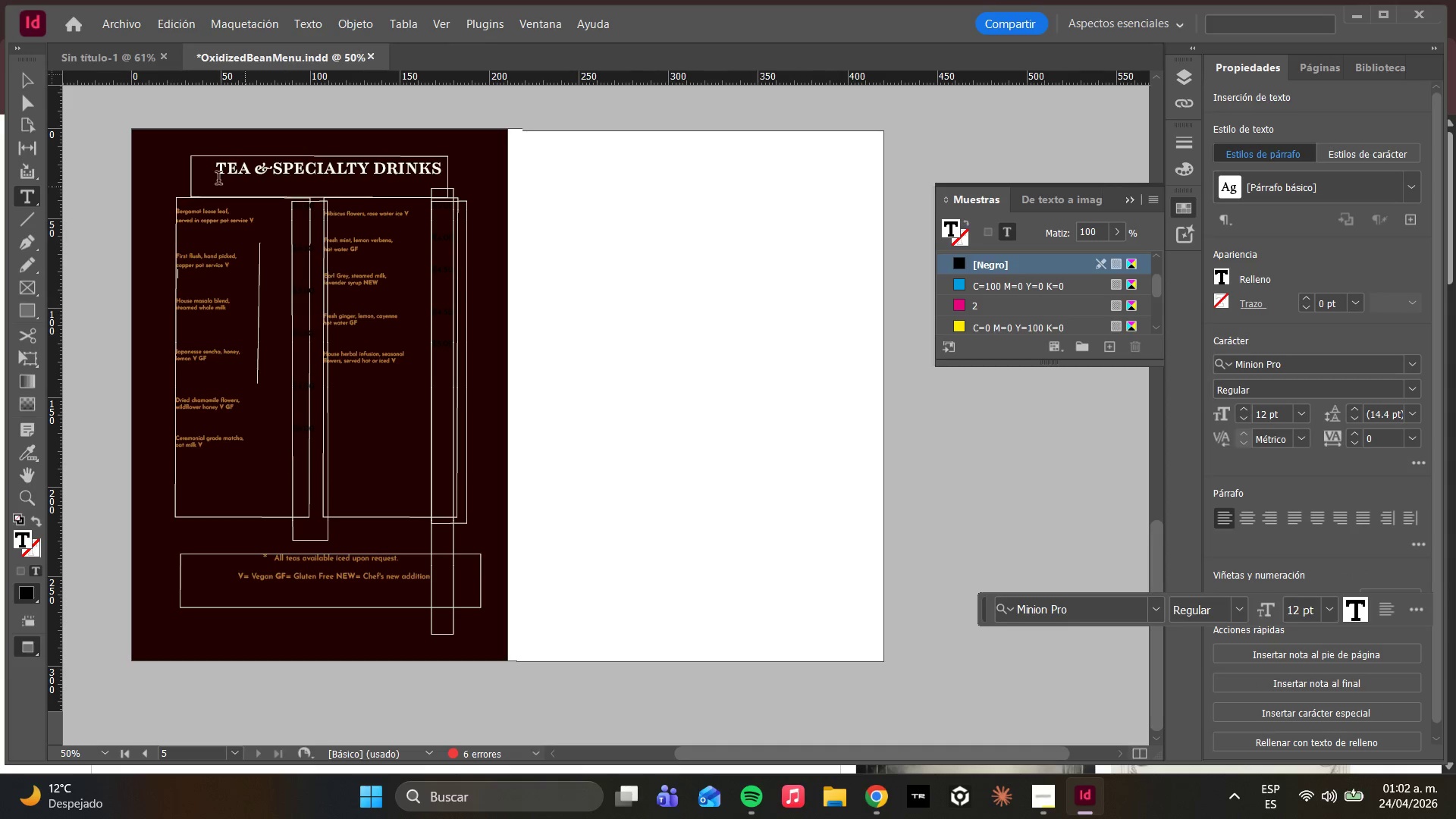 
left_click([31, 77])
 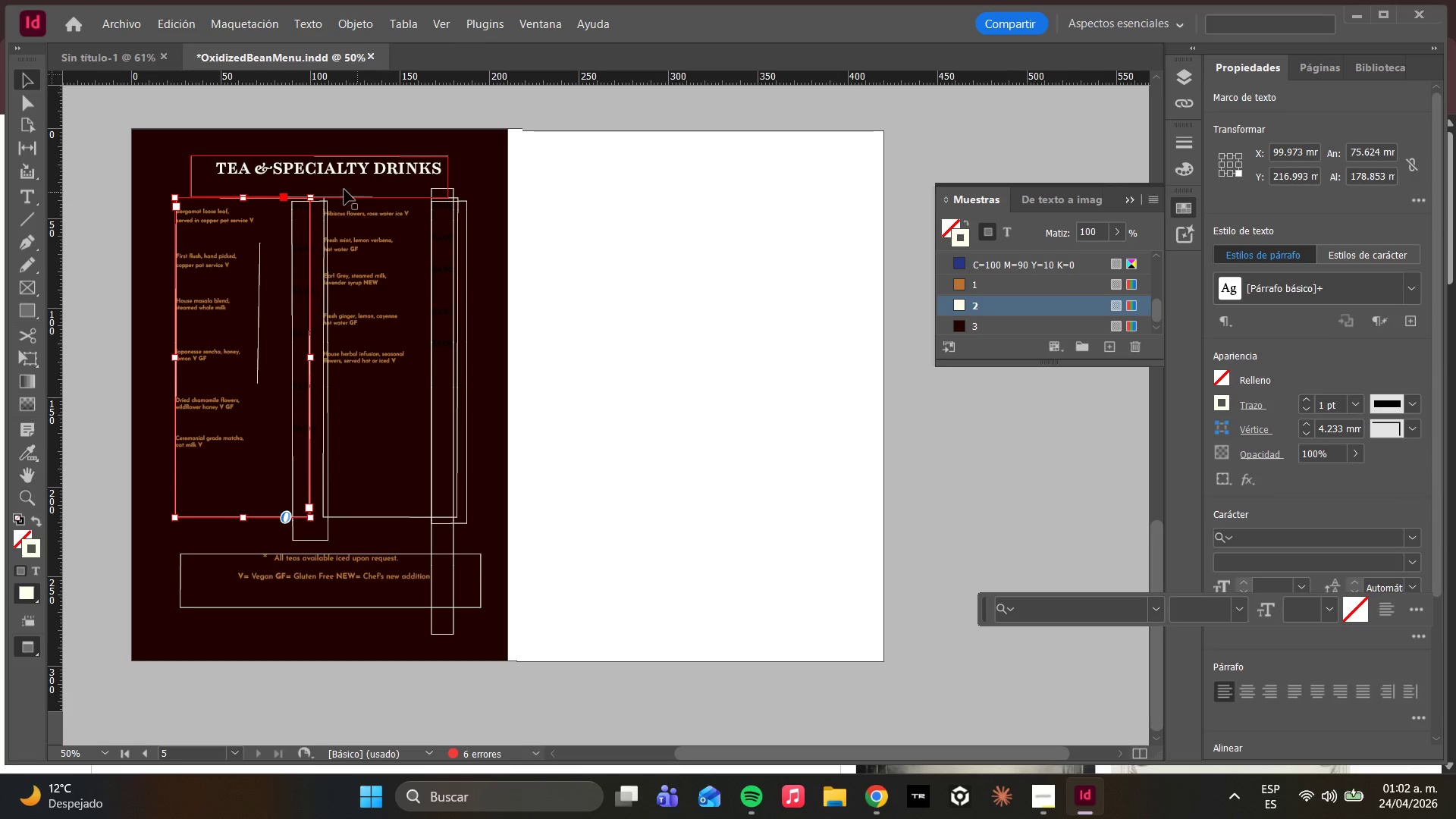 
left_click([337, 187])
 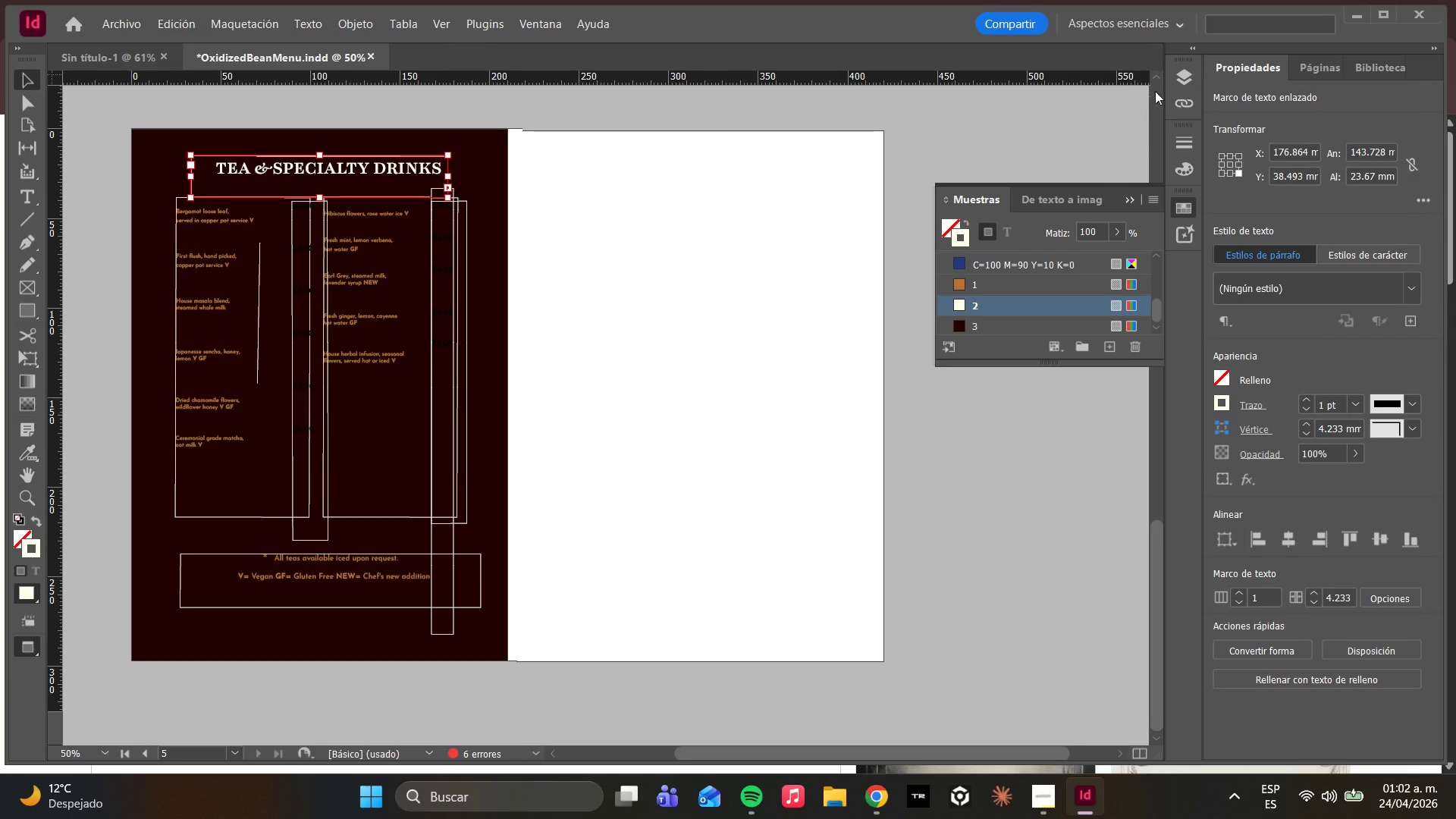 
left_click([1185, 83])
 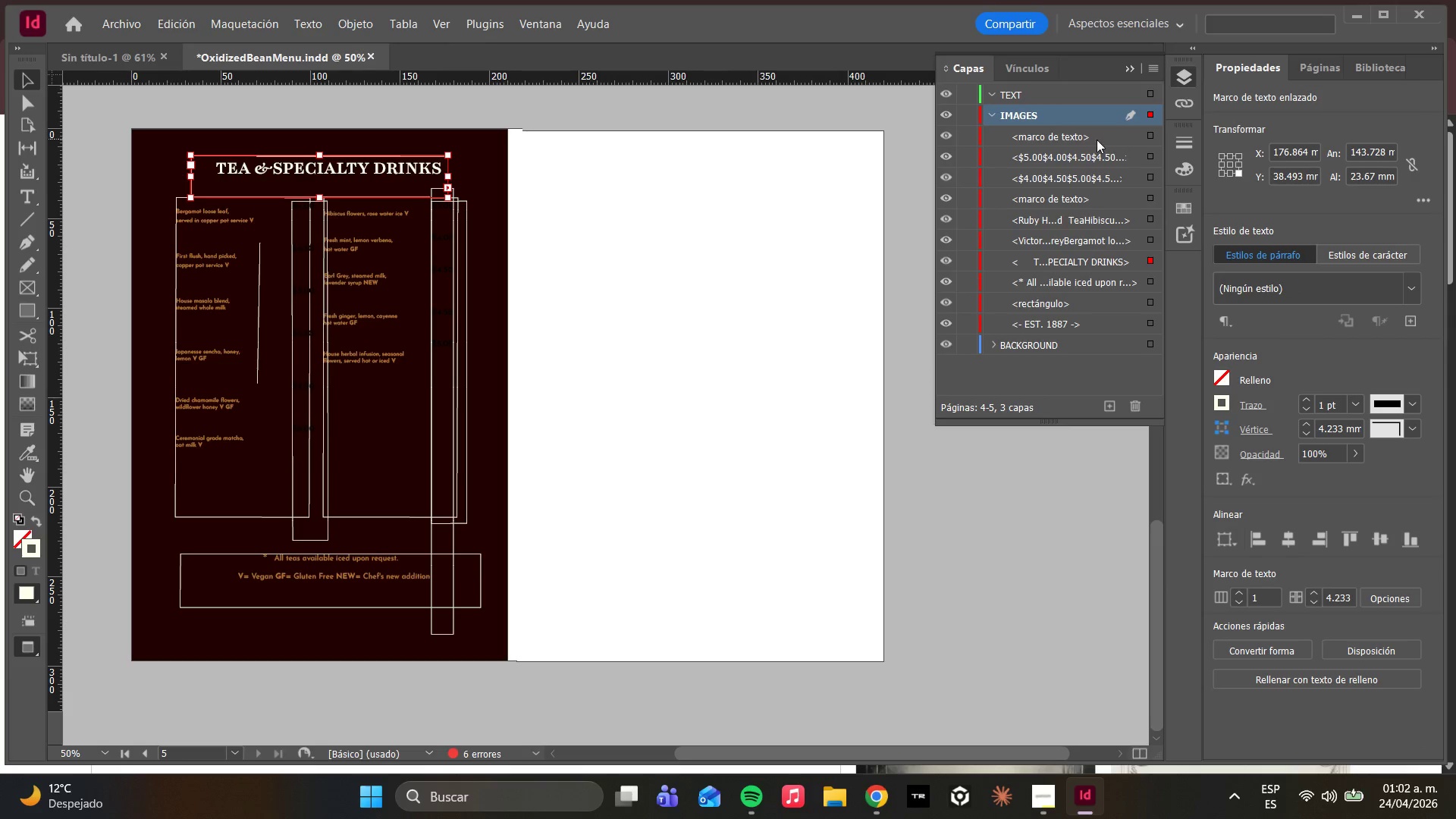 
left_click([1089, 139])
 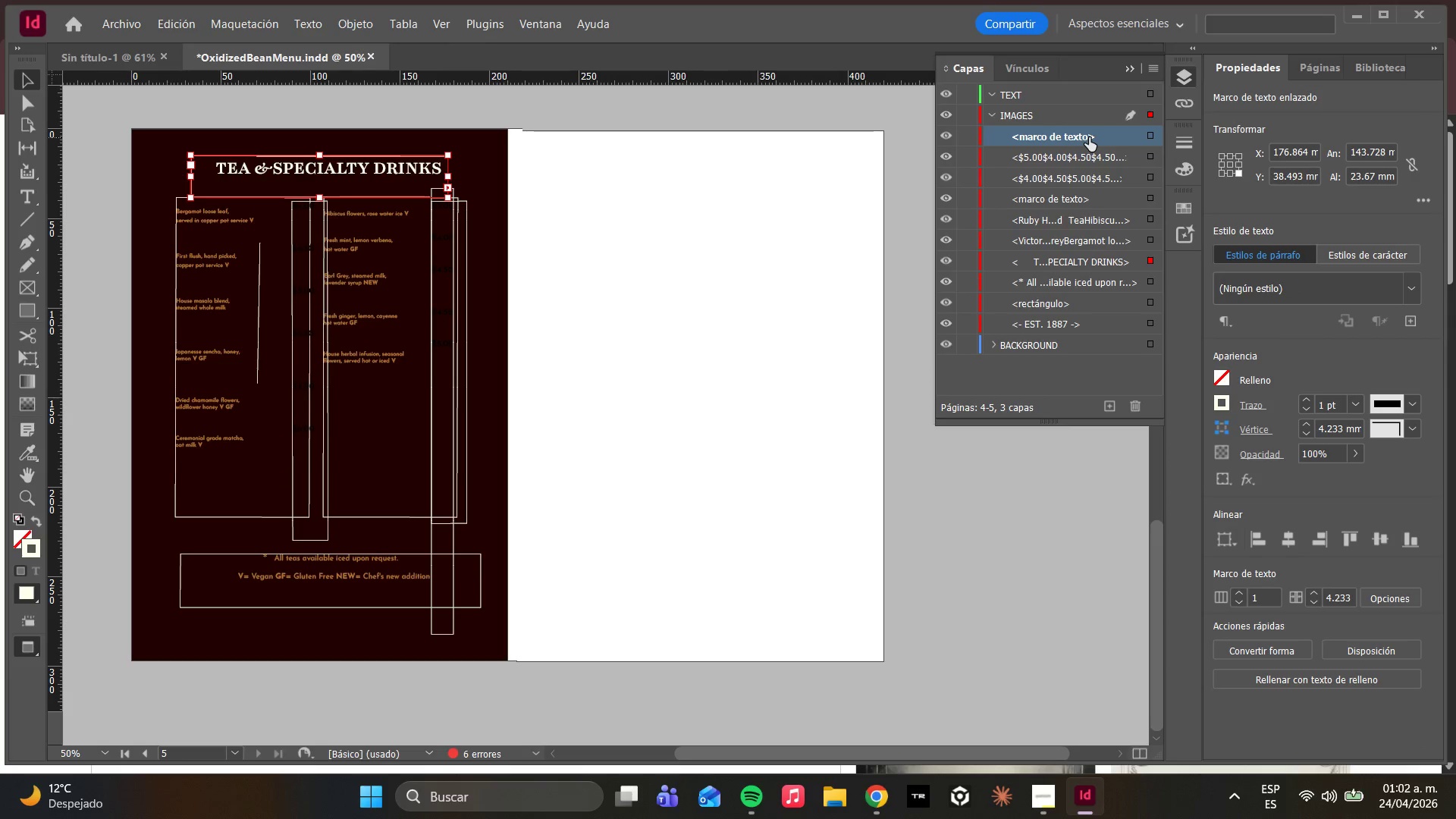 
double_click([1089, 137])
 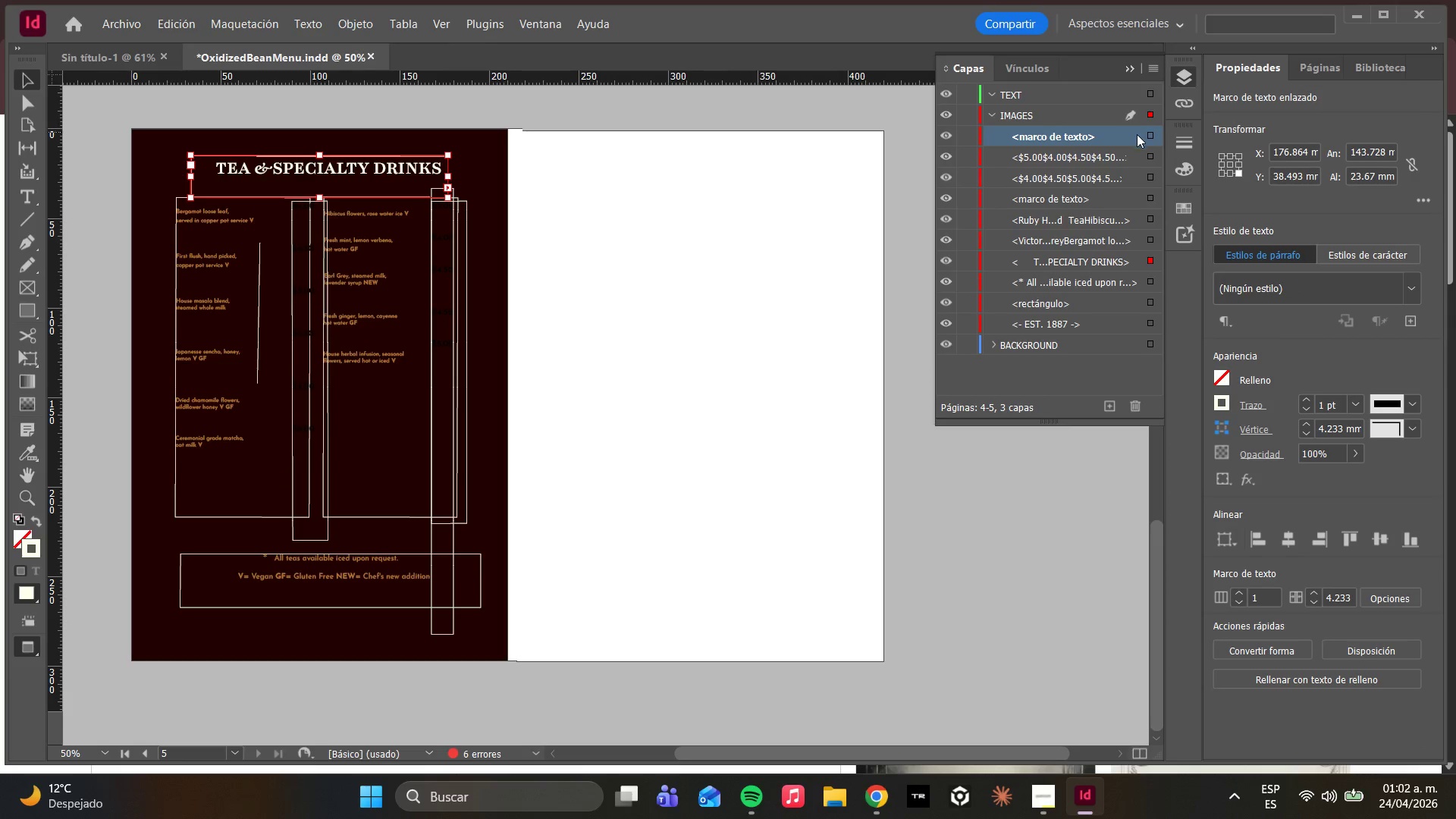 
left_click([1158, 136])
 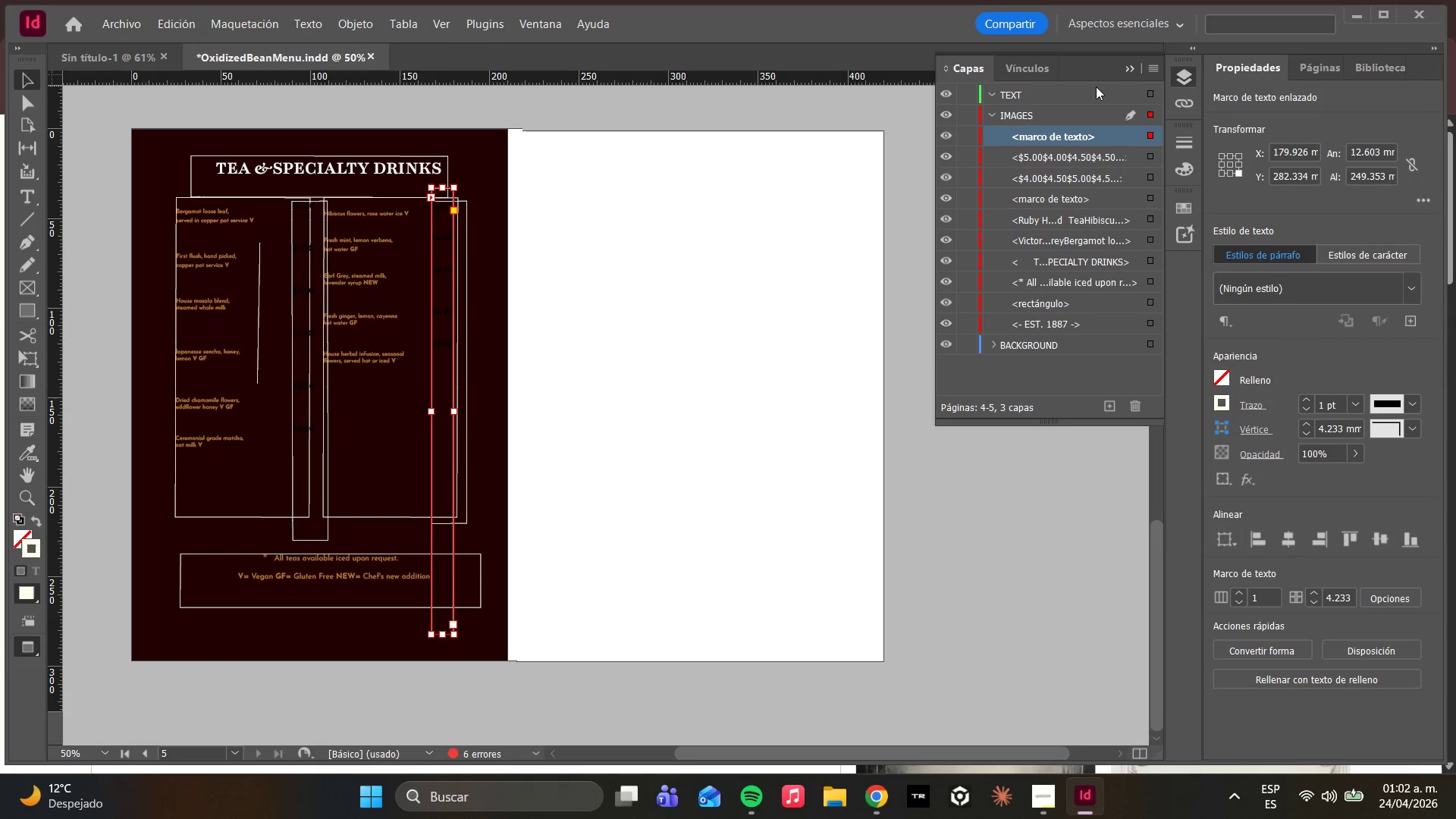 
key(F5)
 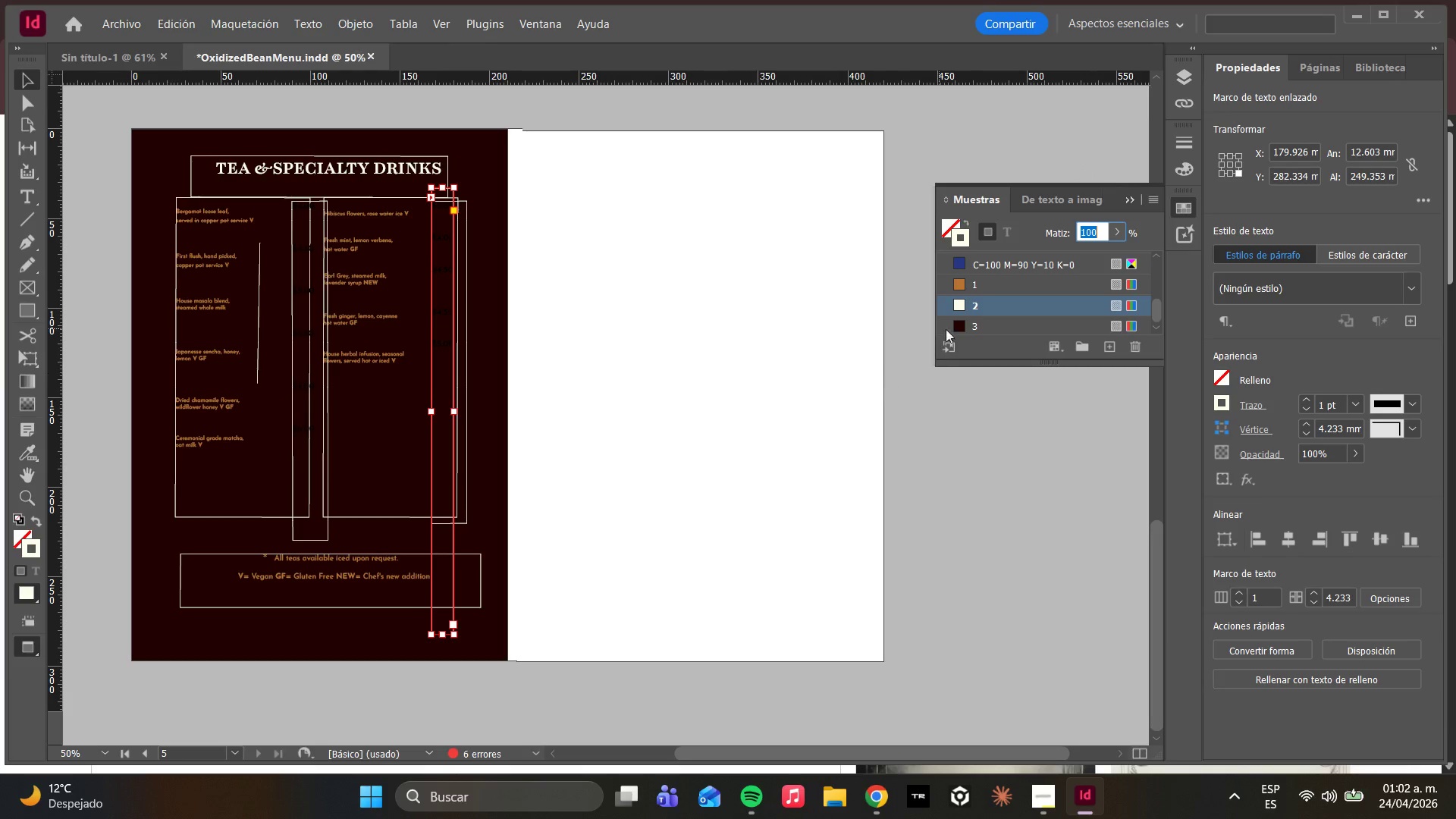 
left_click([984, 310])
 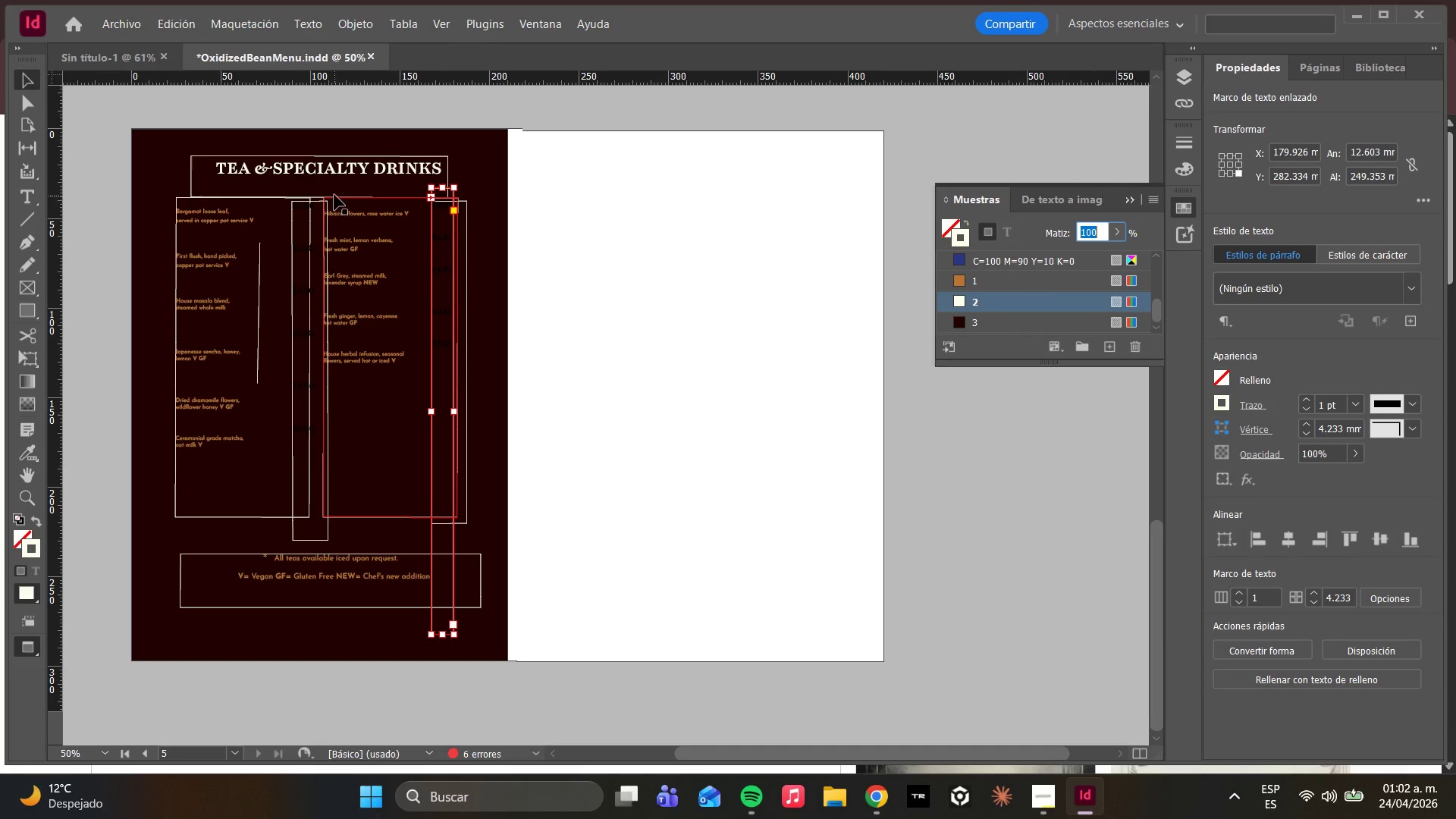 
double_click([328, 186])
 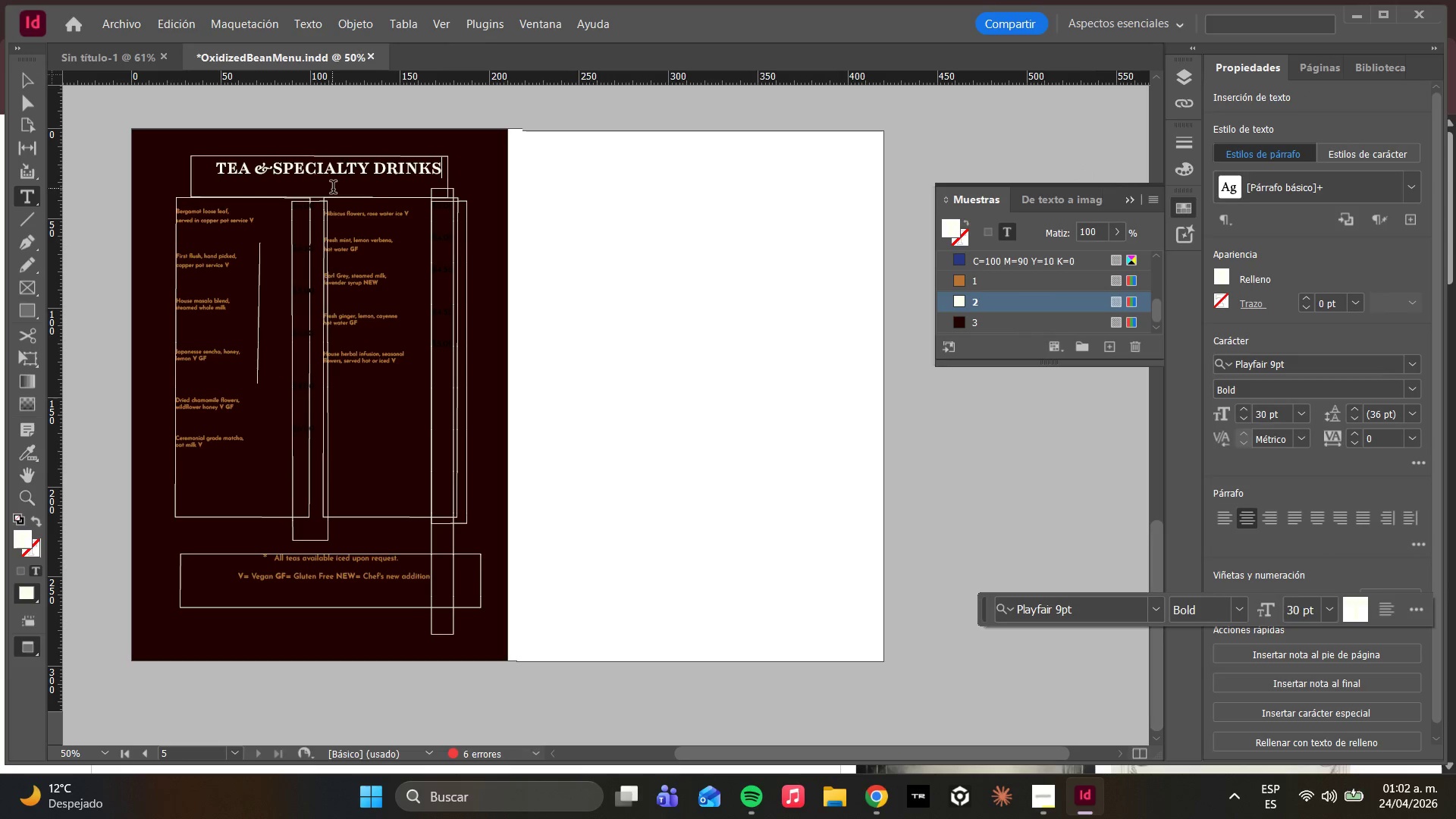 
double_click([333, 189])
 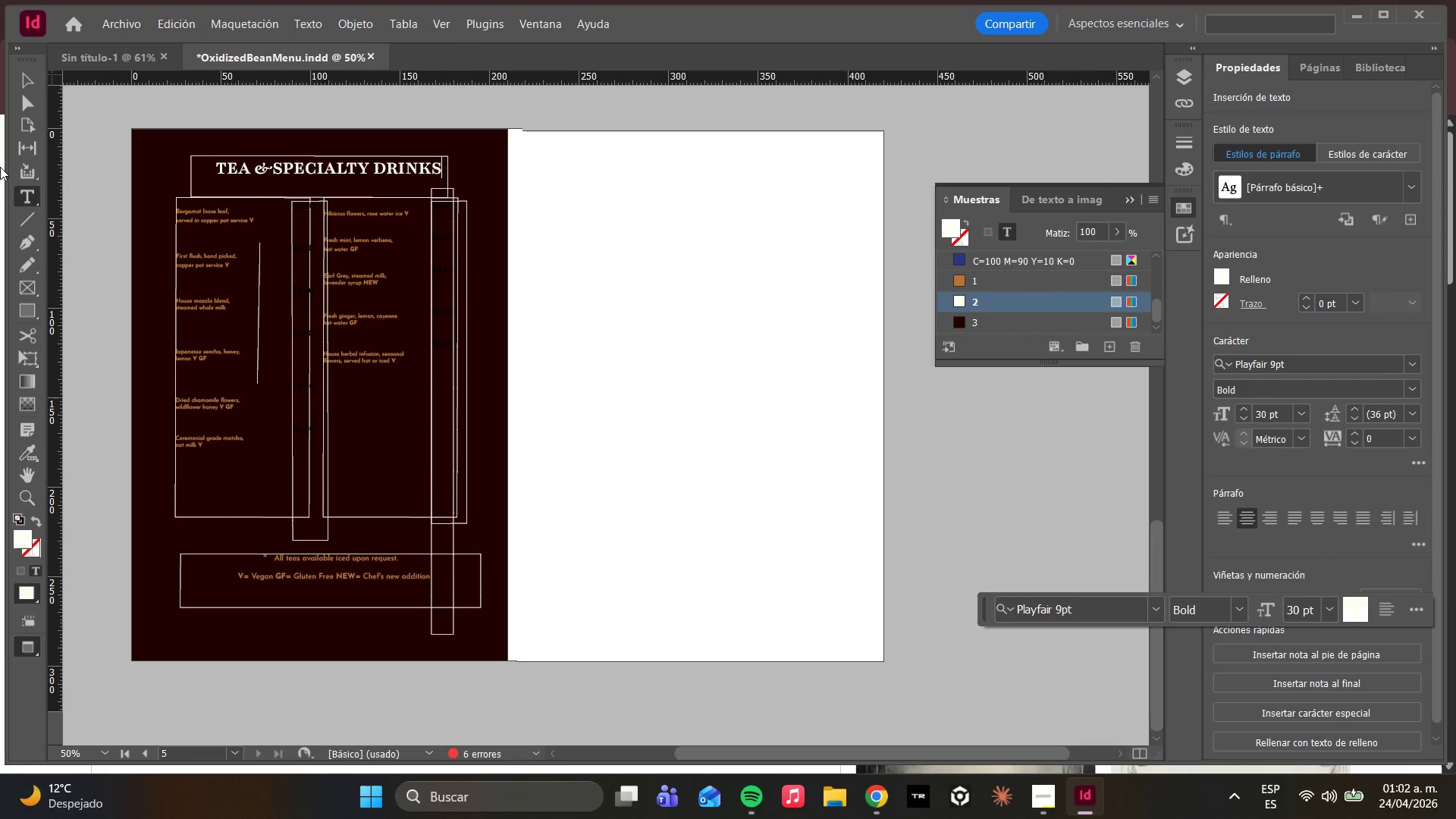 
left_click([24, 99])
 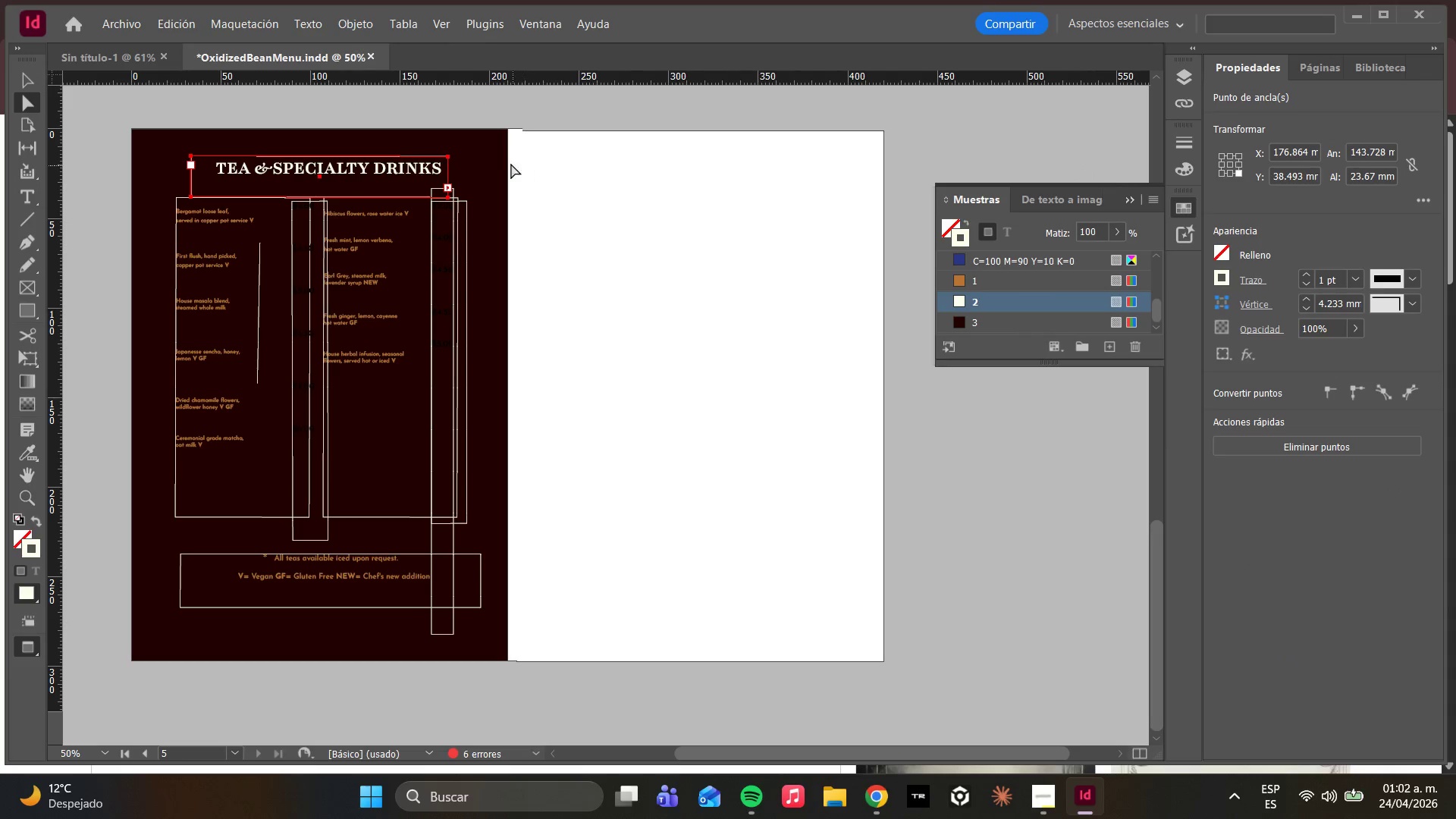 
left_click([499, 158])
 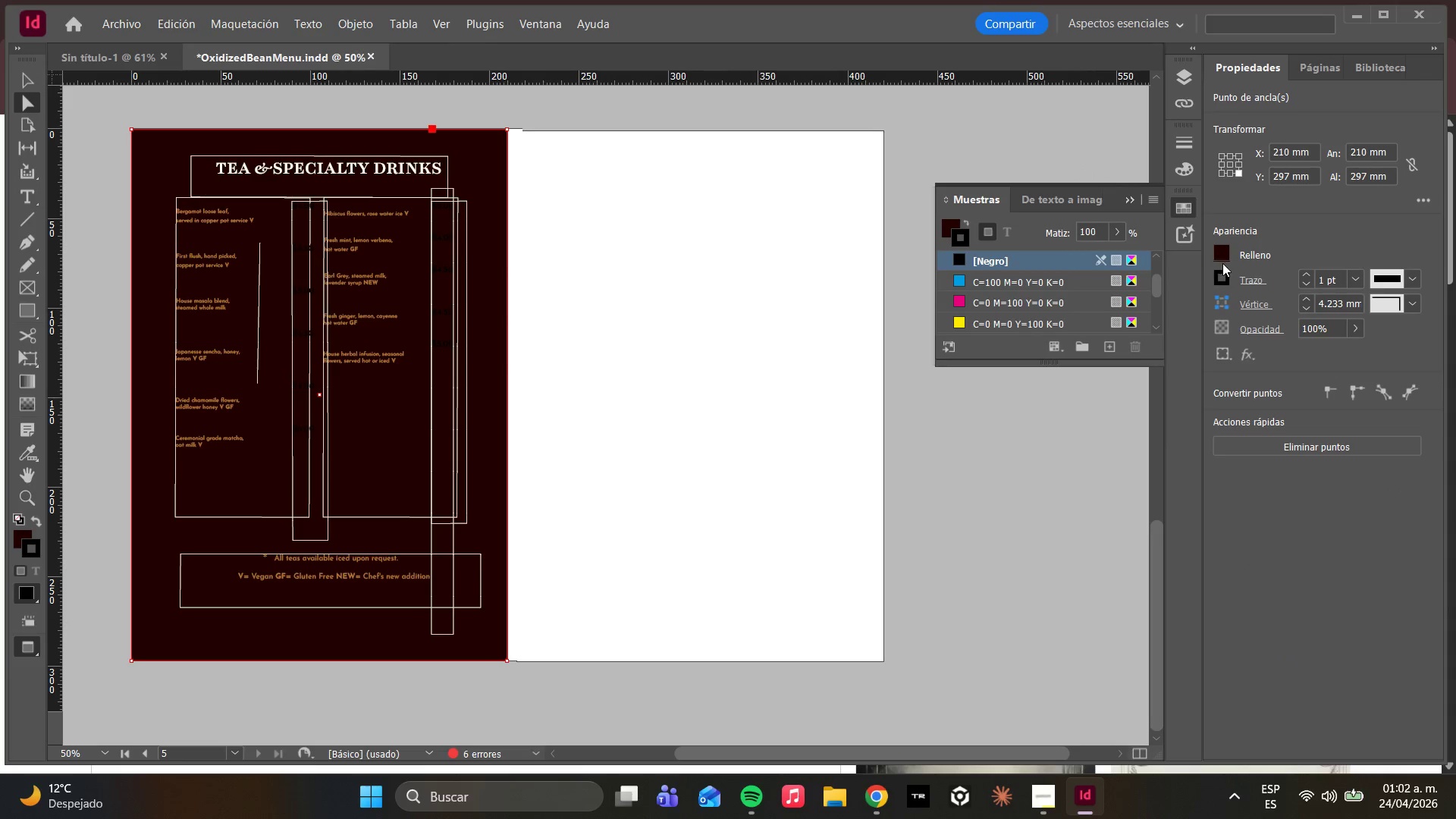 
left_click([1218, 253])
 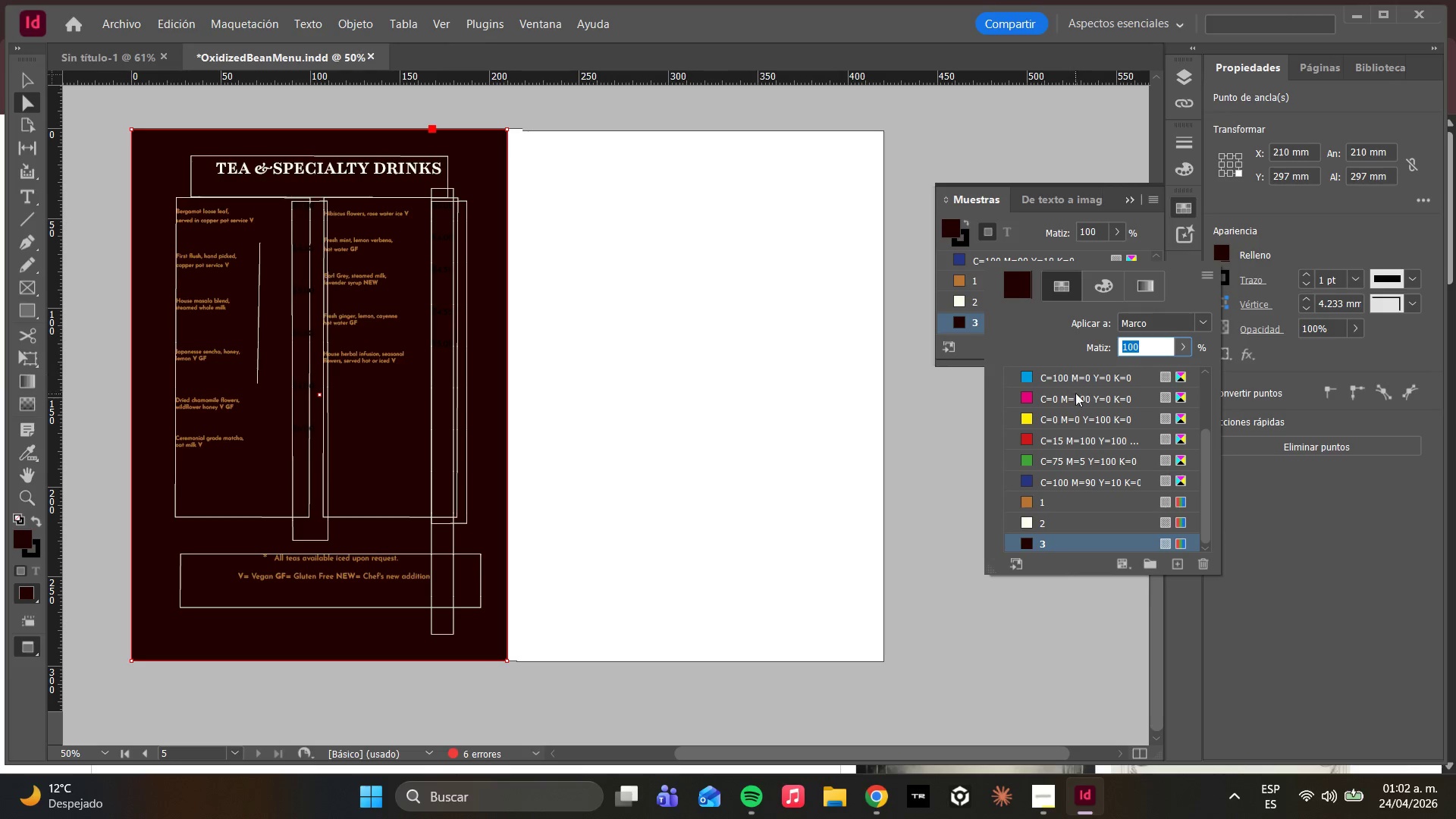 
left_click([1065, 403])
 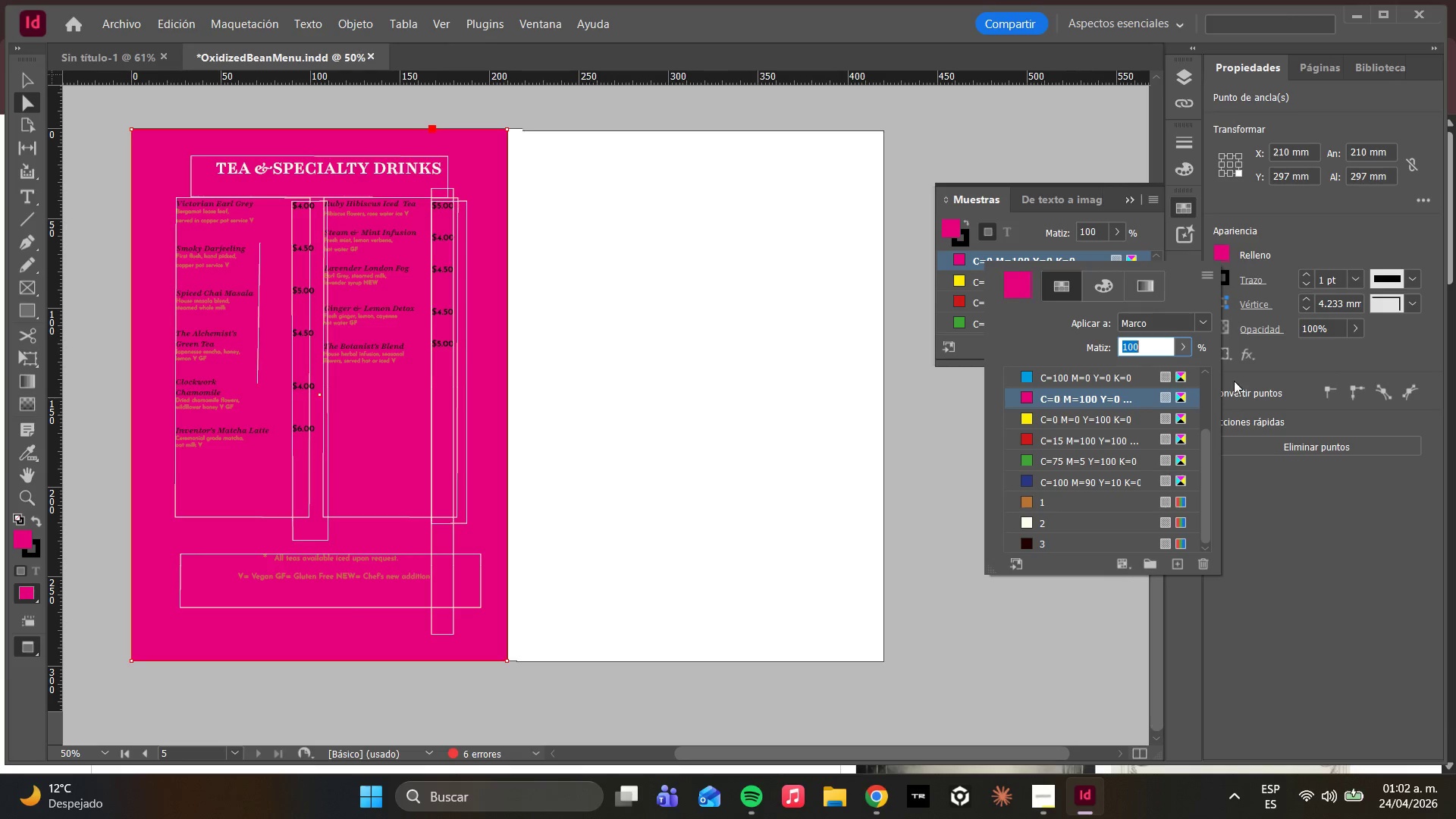 
scroll: coordinate [1094, 415], scroll_direction: up, amount: 1.0
 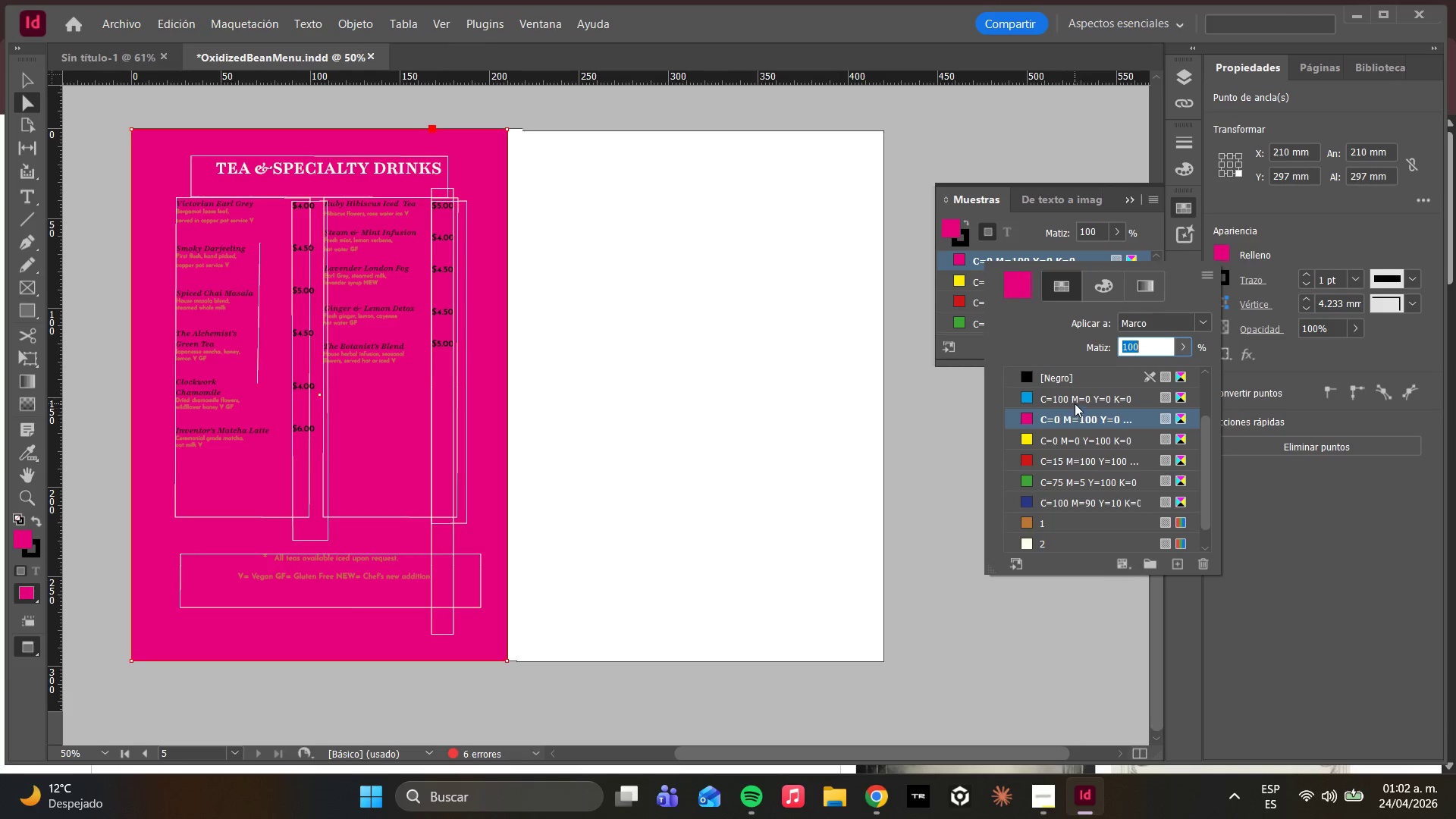 
left_click([1072, 400])
 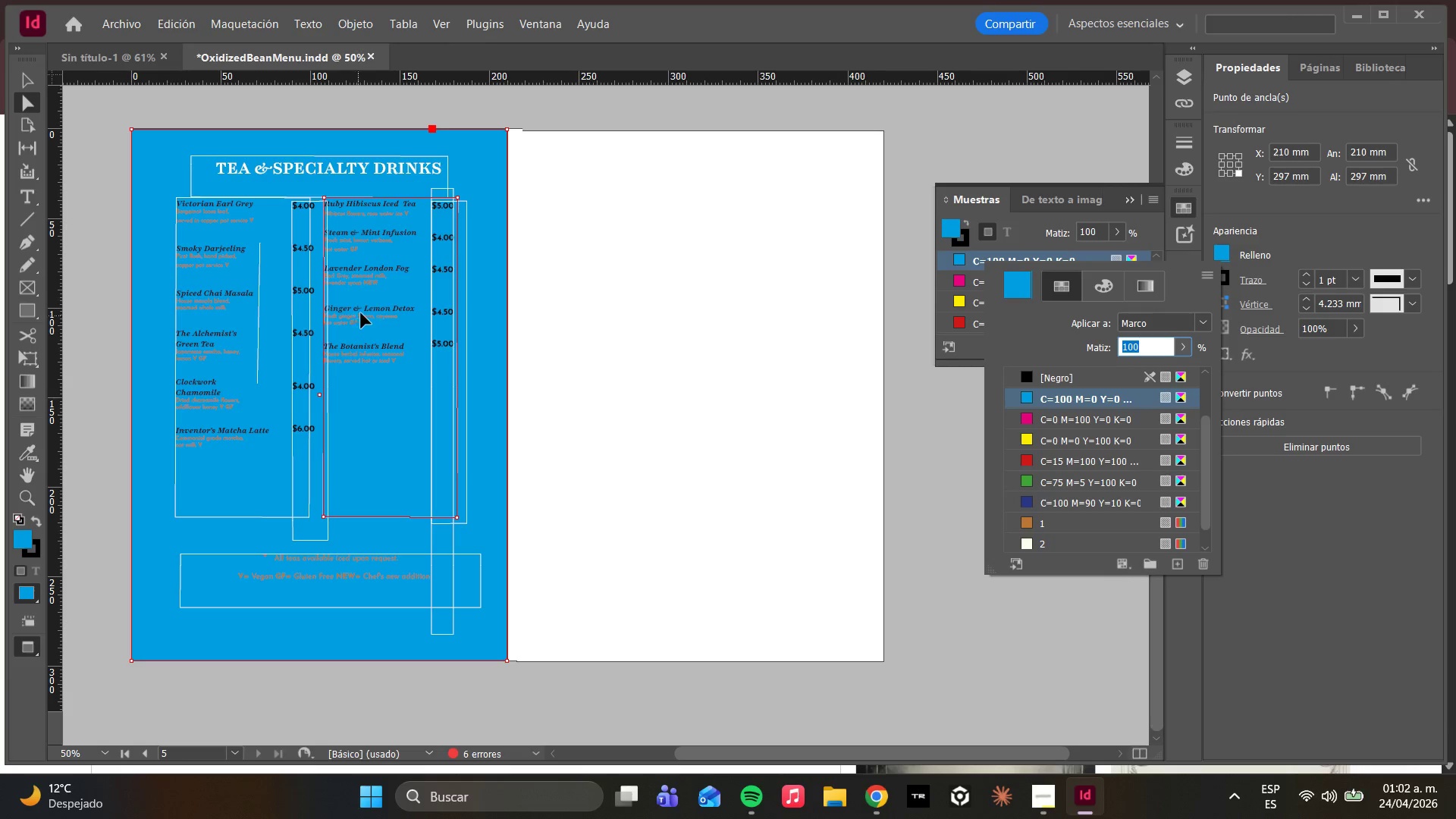 
left_click([800, 245])
 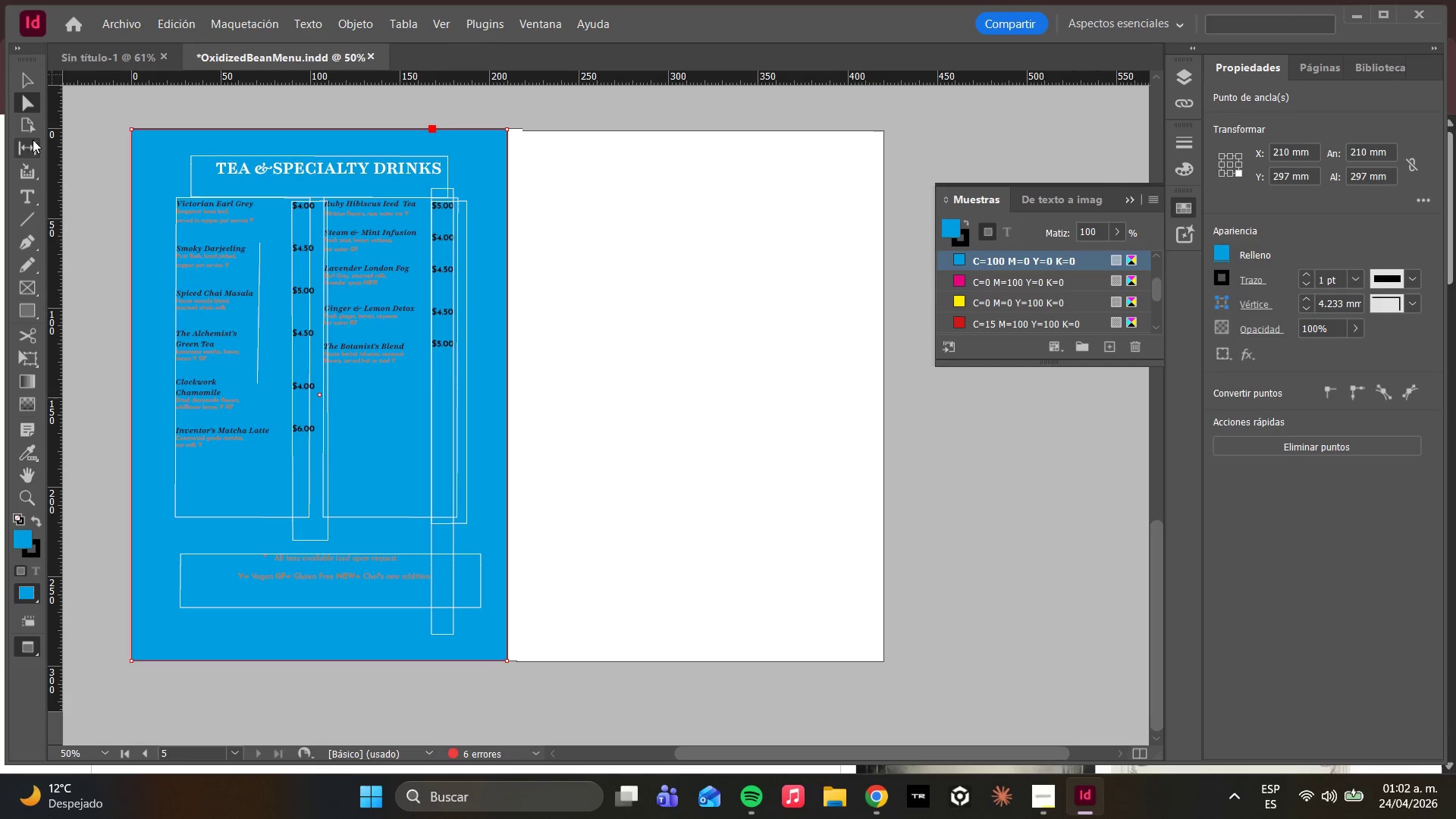 
scroll: coordinate [808, 218], scroll_direction: up, amount: 18.0
 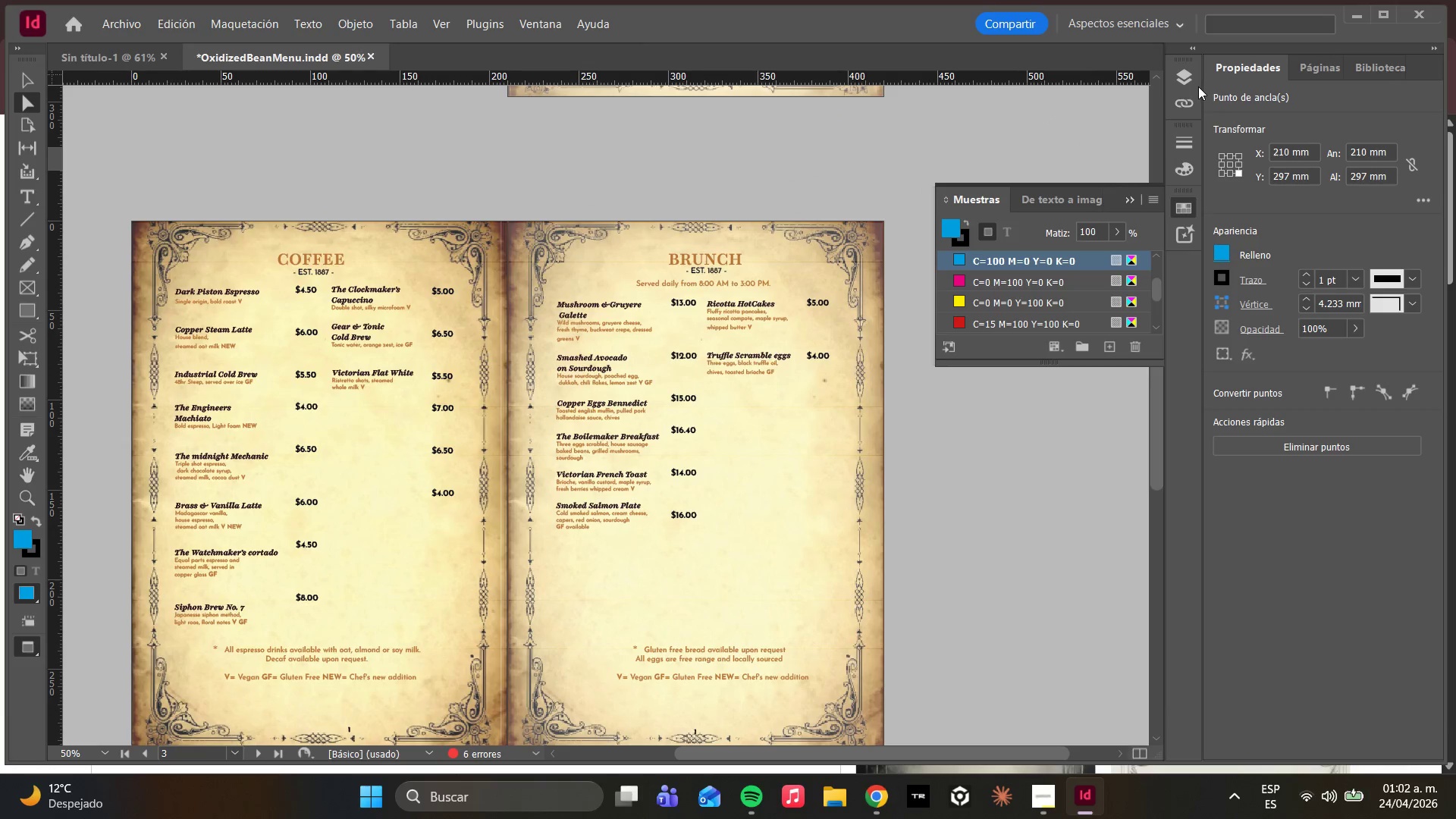 
double_click([1186, 83])
 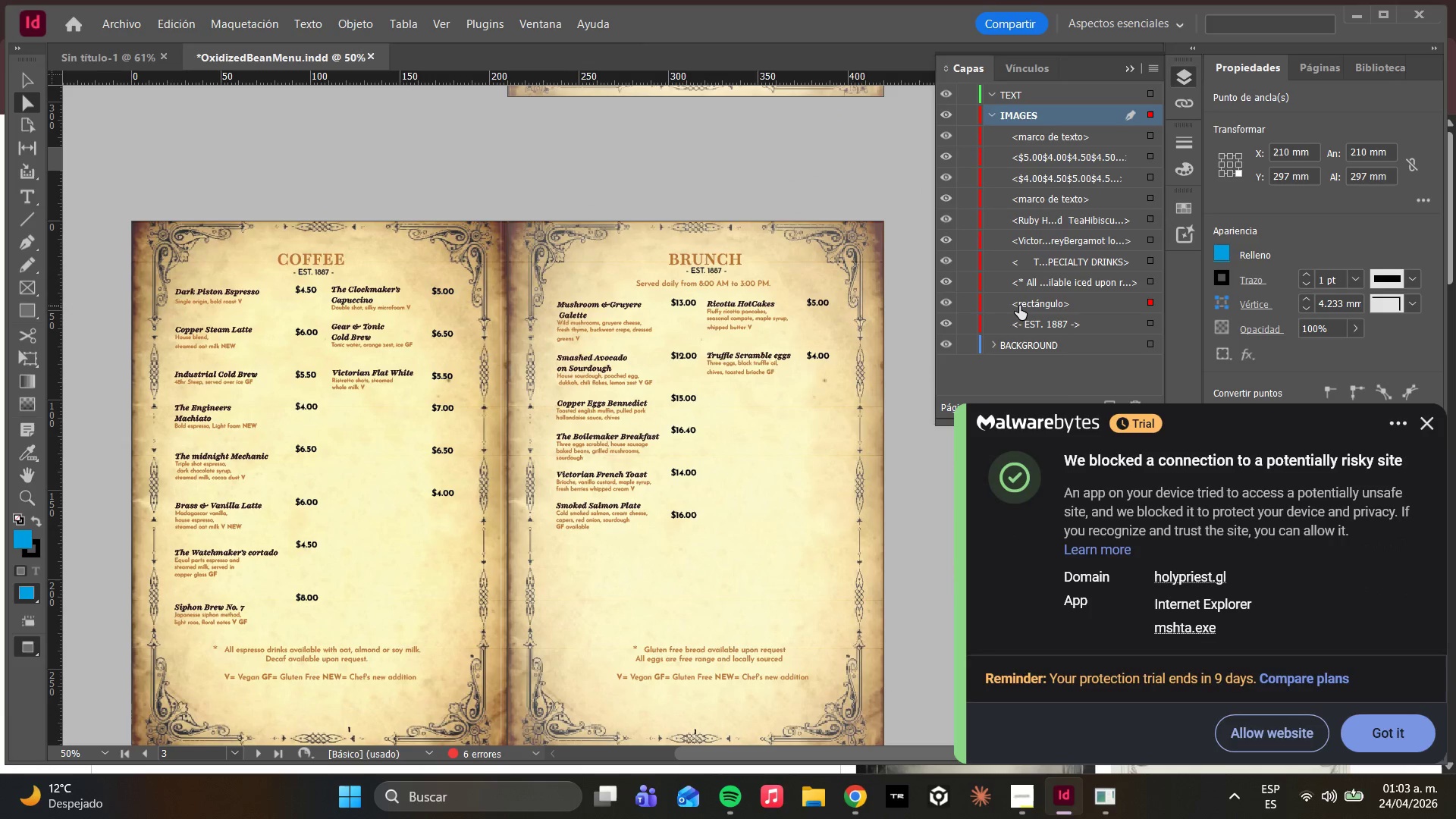 
left_click([1028, 318])
 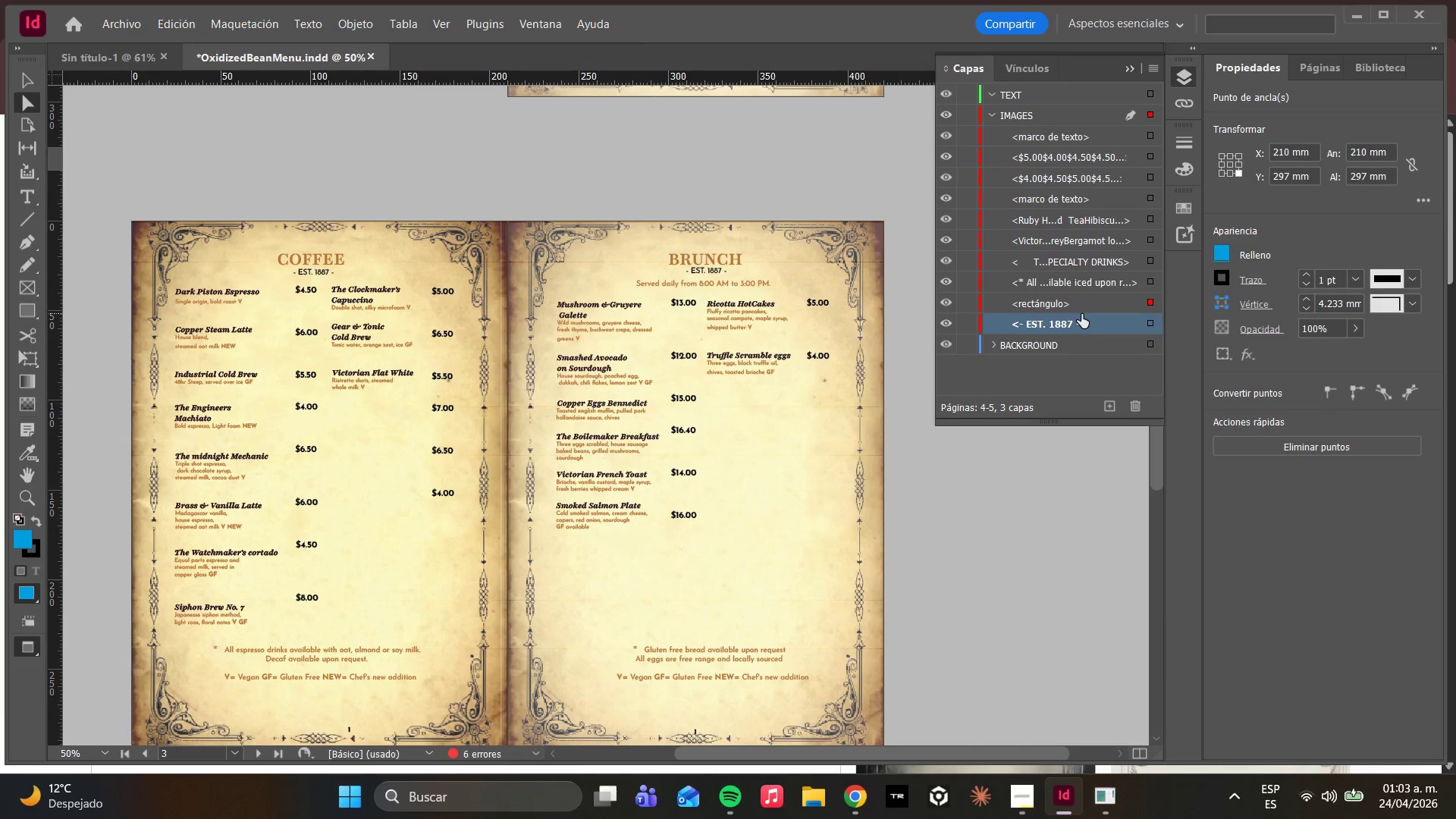 
left_click([1147, 325])
 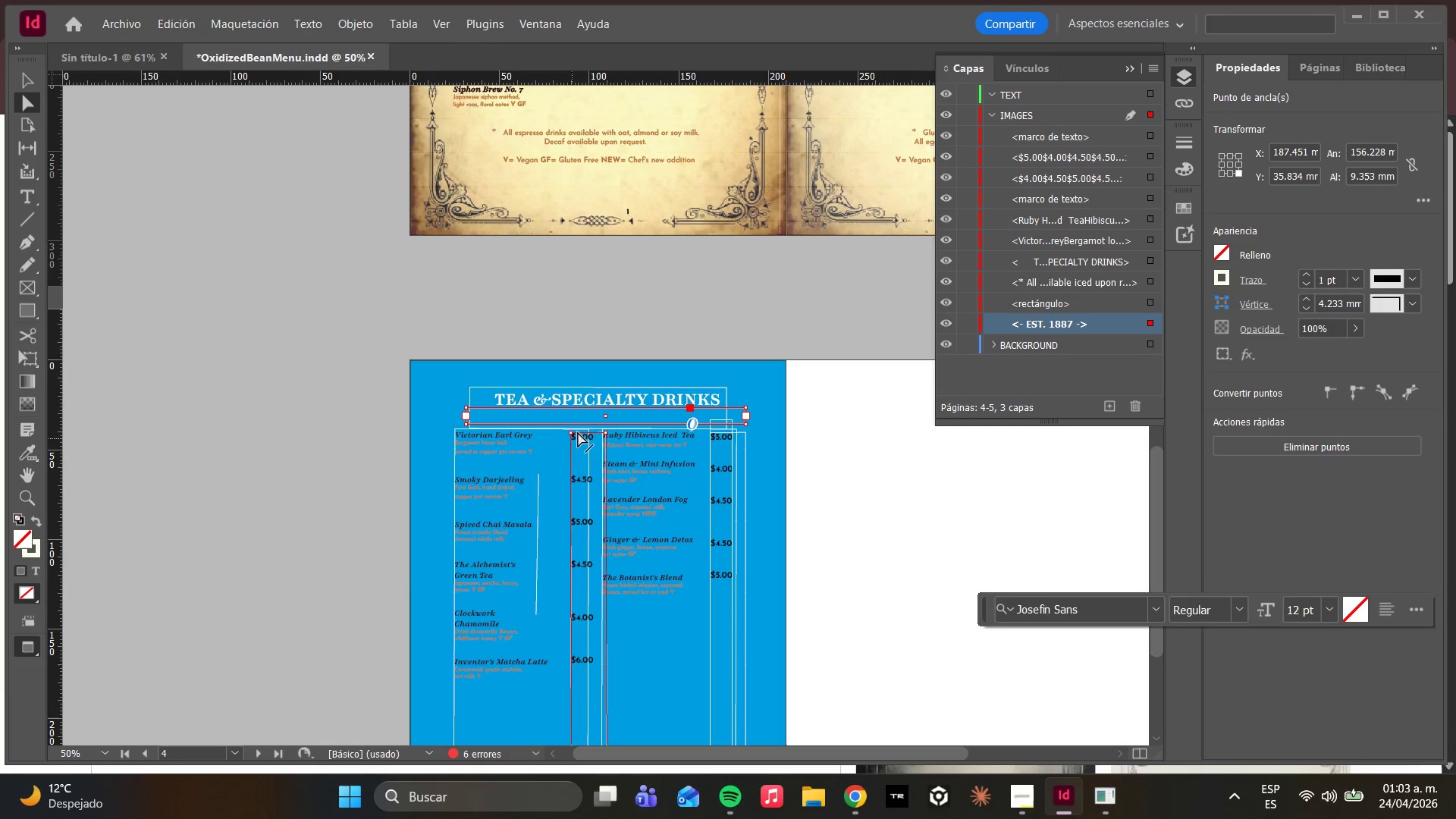 
wait(5.73)
 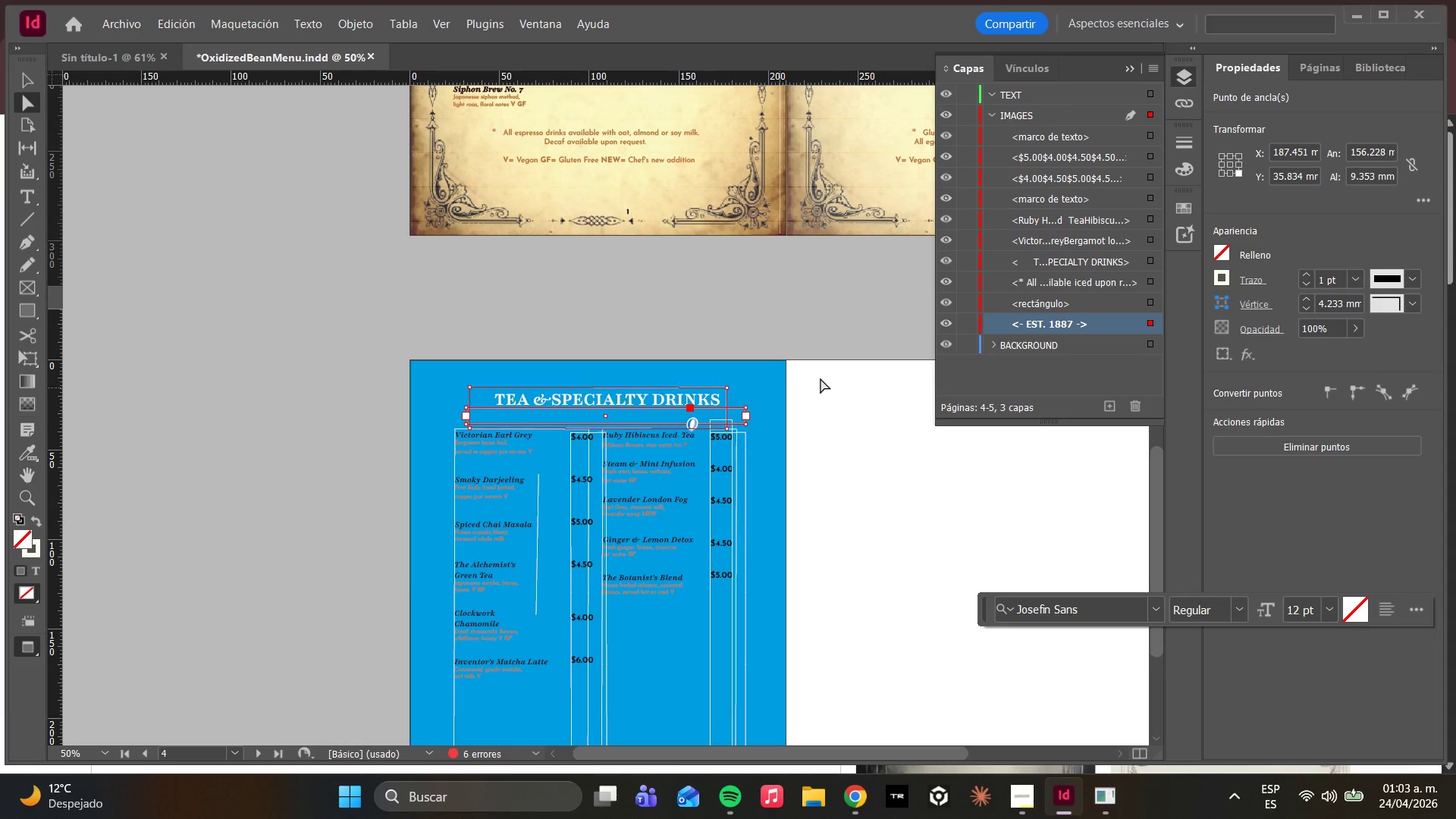 
left_click([736, 415])
 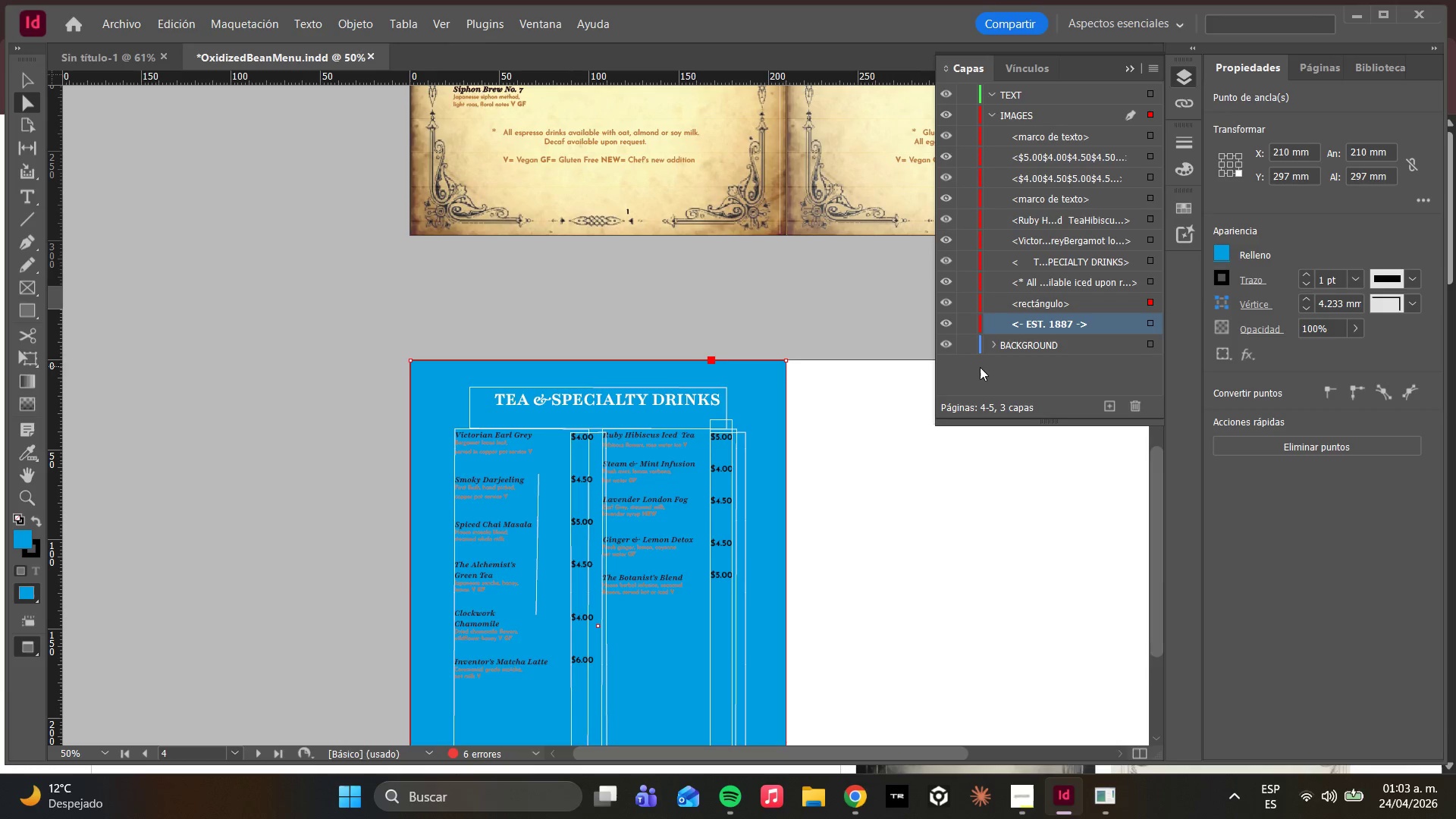 
left_click([1022, 325])
 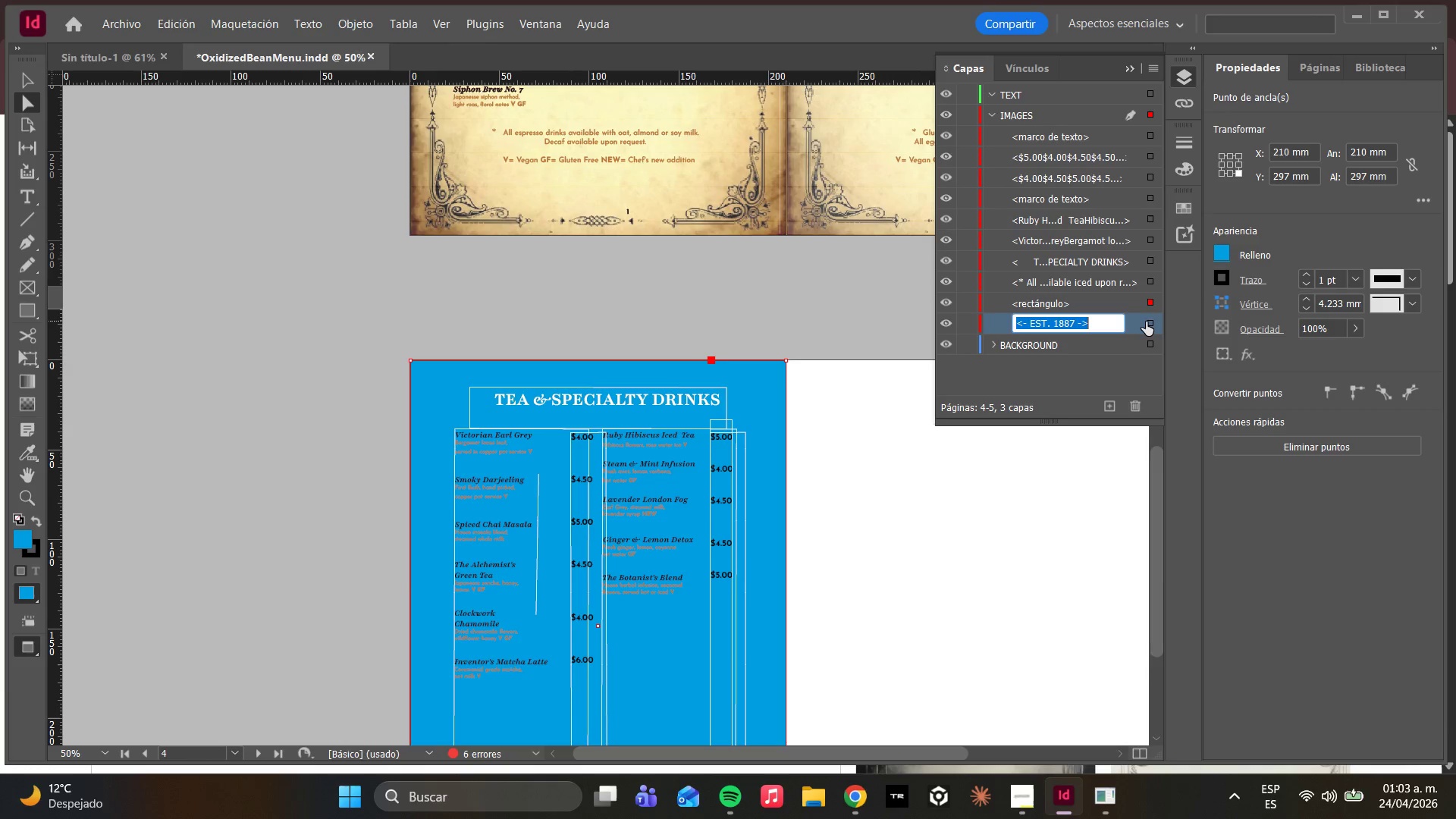 
left_click([1151, 321])
 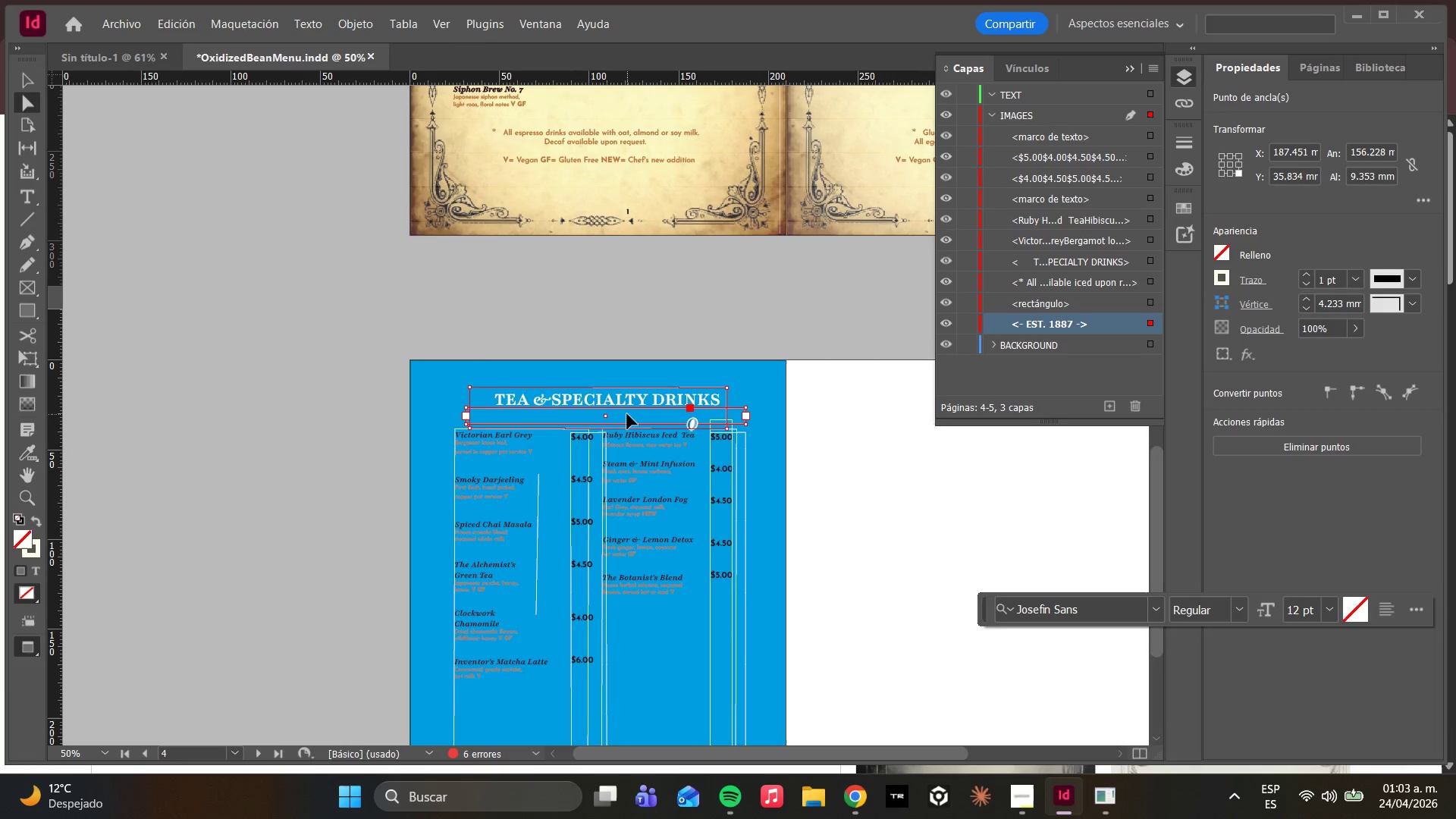 
double_click([631, 419])
 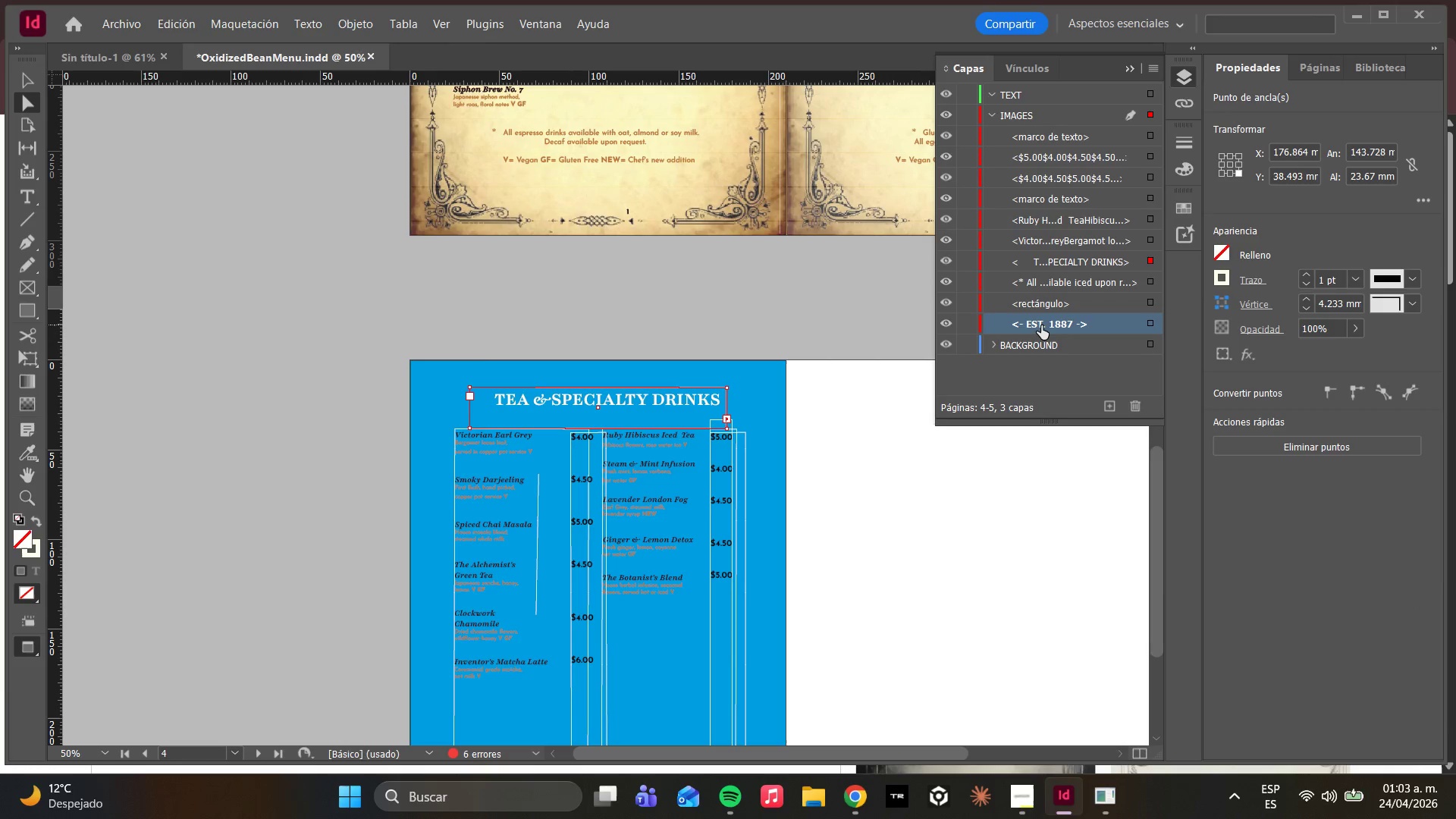 
double_click([1041, 325])
 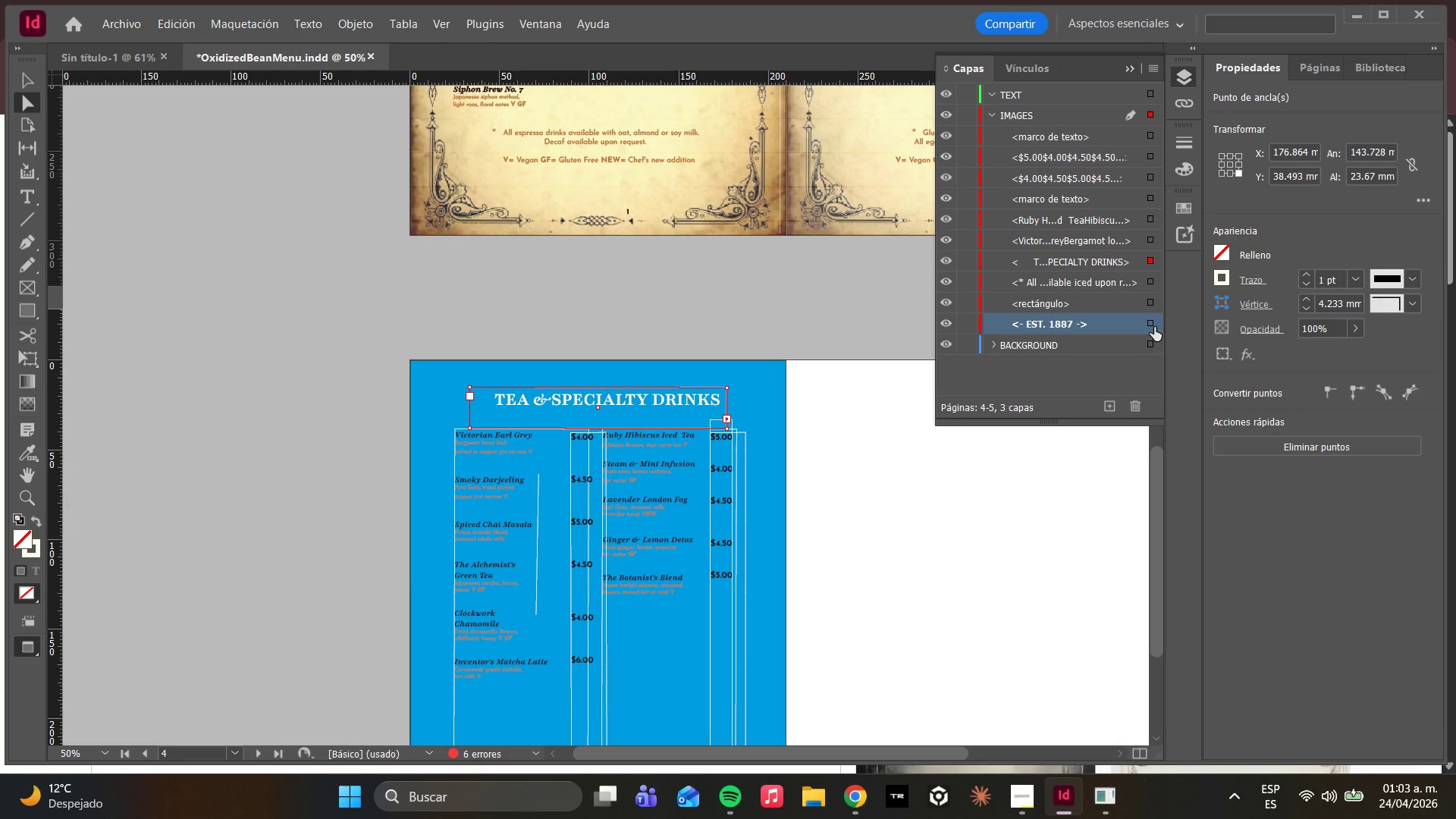 
left_click([1153, 319])
 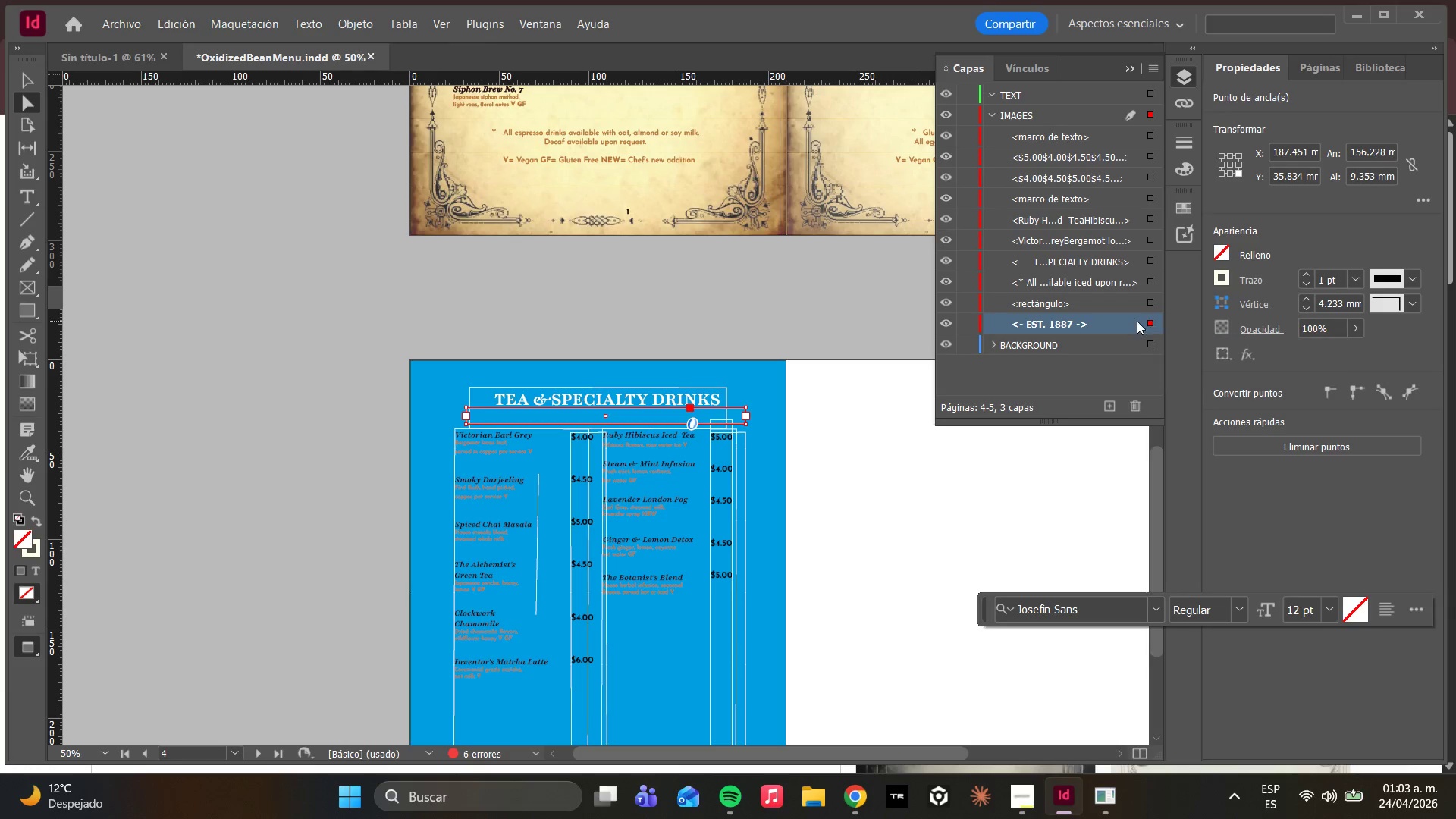 
double_click([1133, 321])
 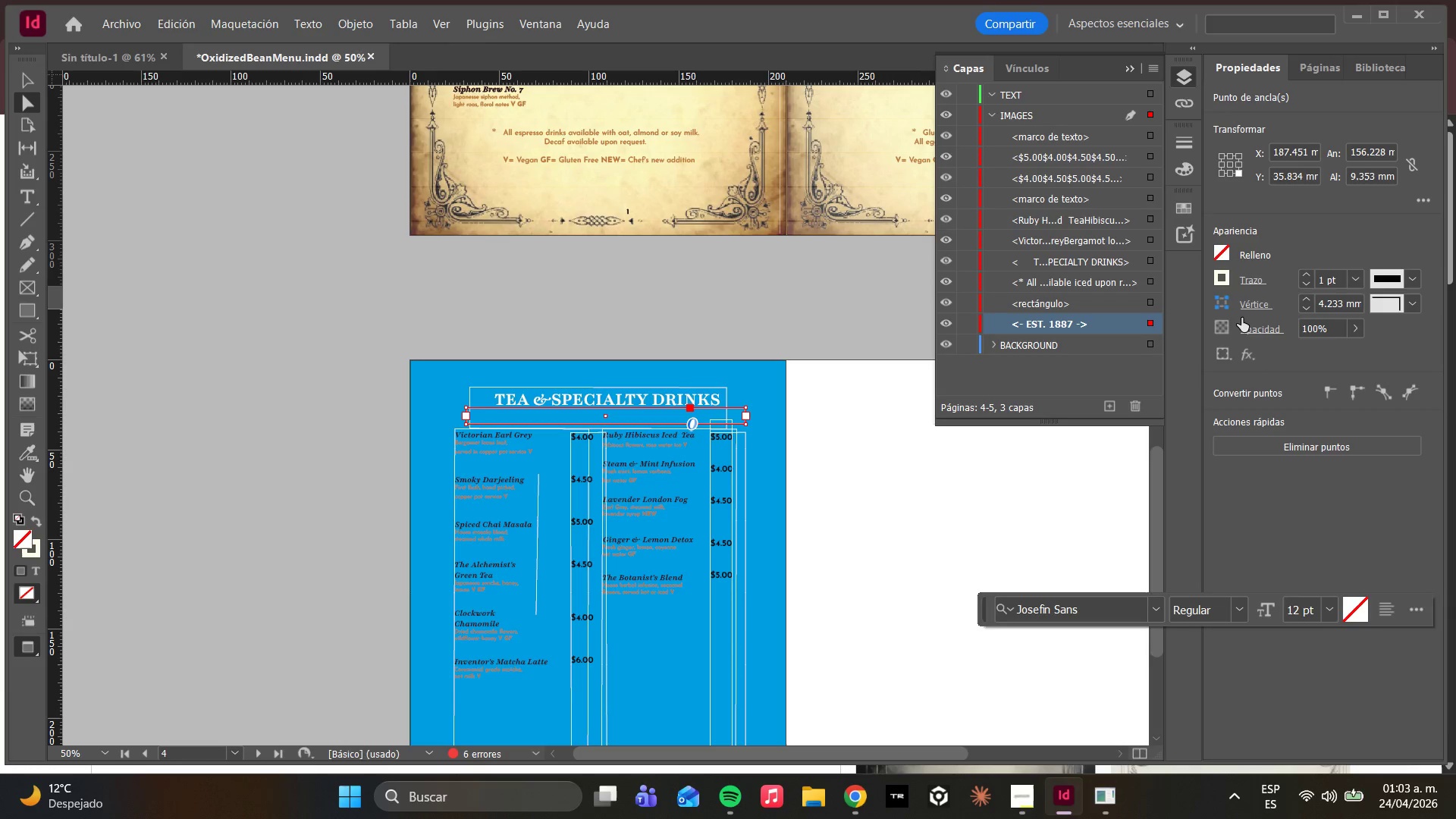 
left_click([1213, 250])
 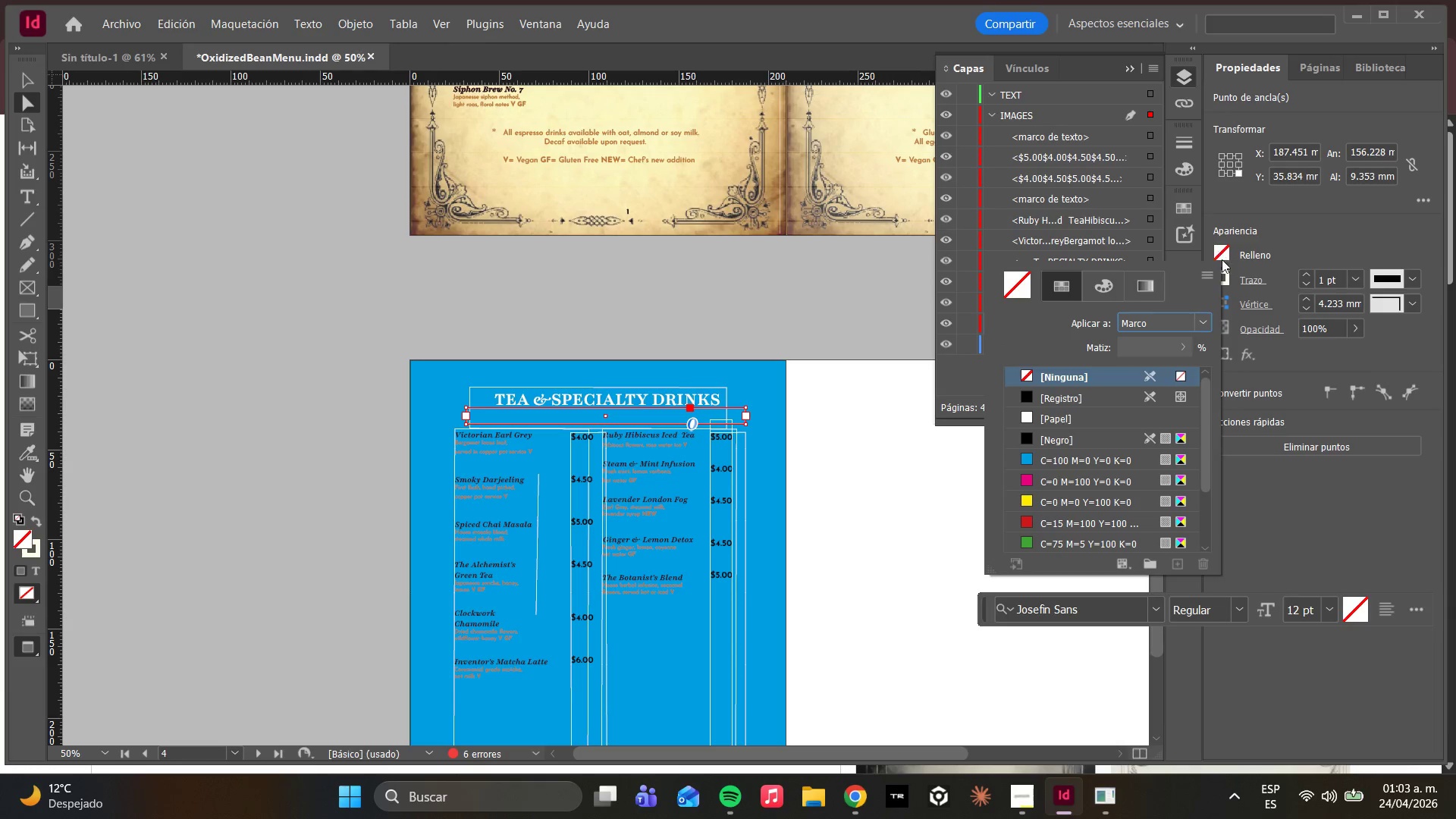 
left_click([1264, 237])
 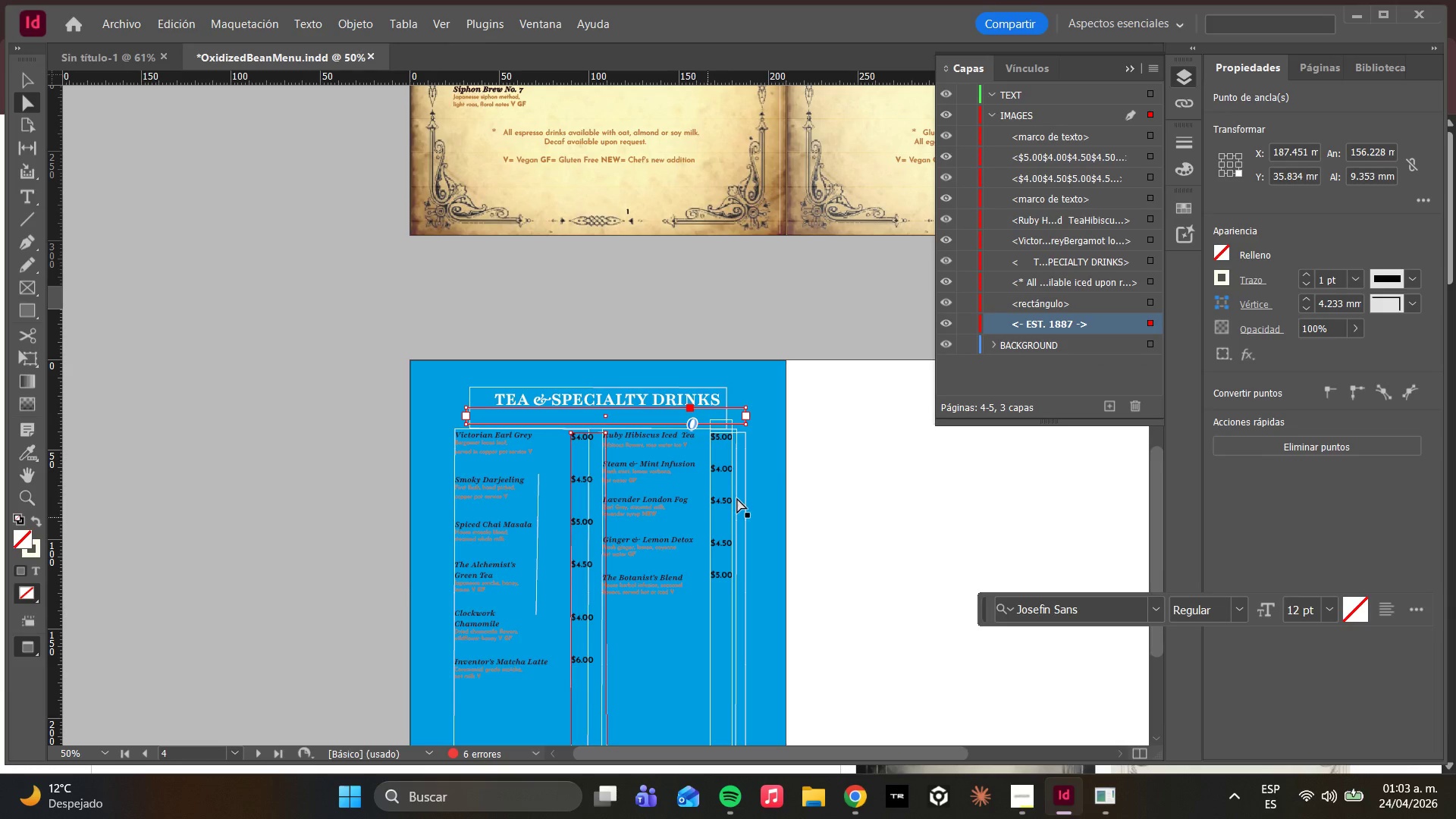 
left_click([1030, 347])
 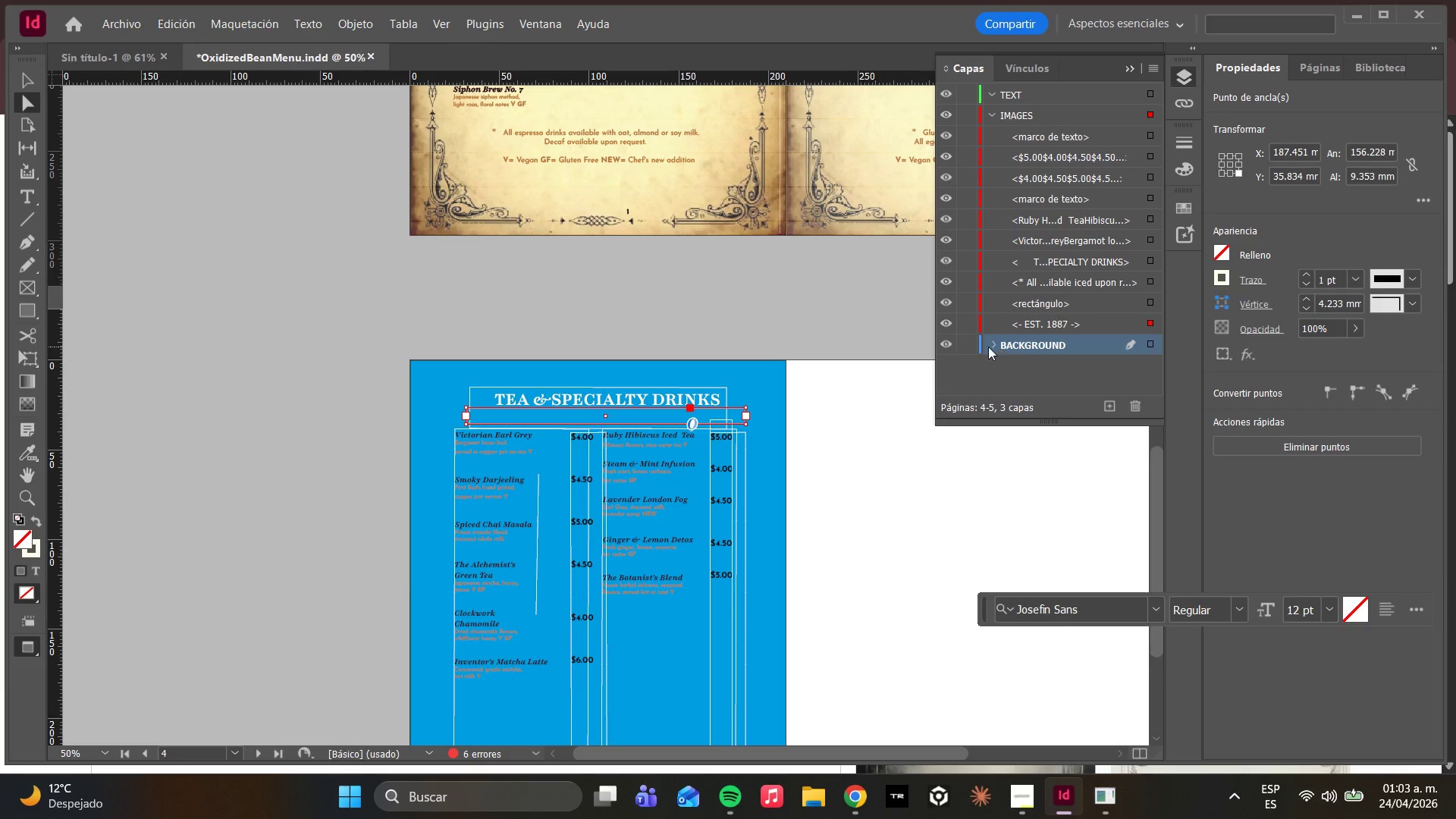 
left_click([991, 345])
 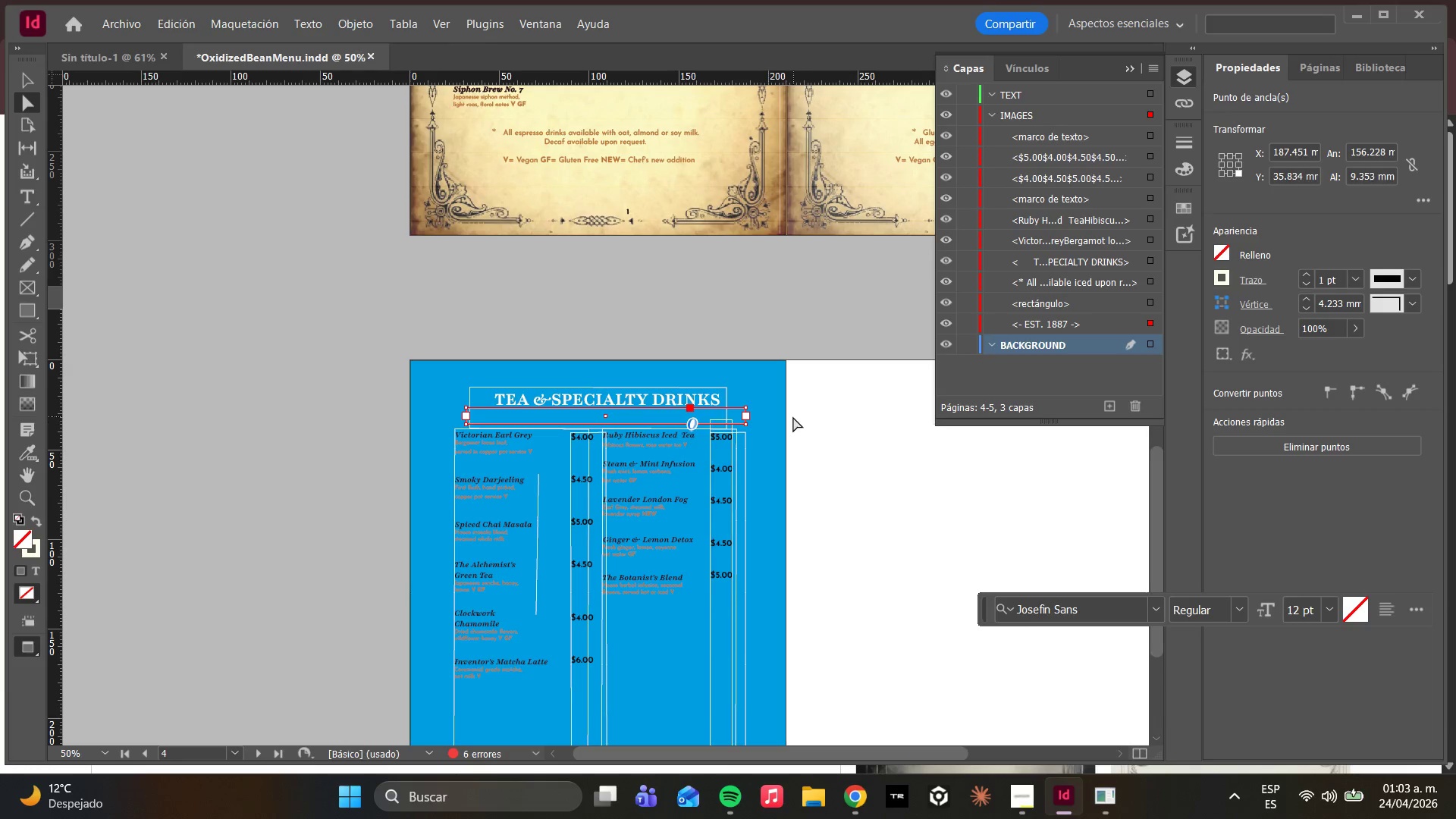 
double_click([773, 419])
 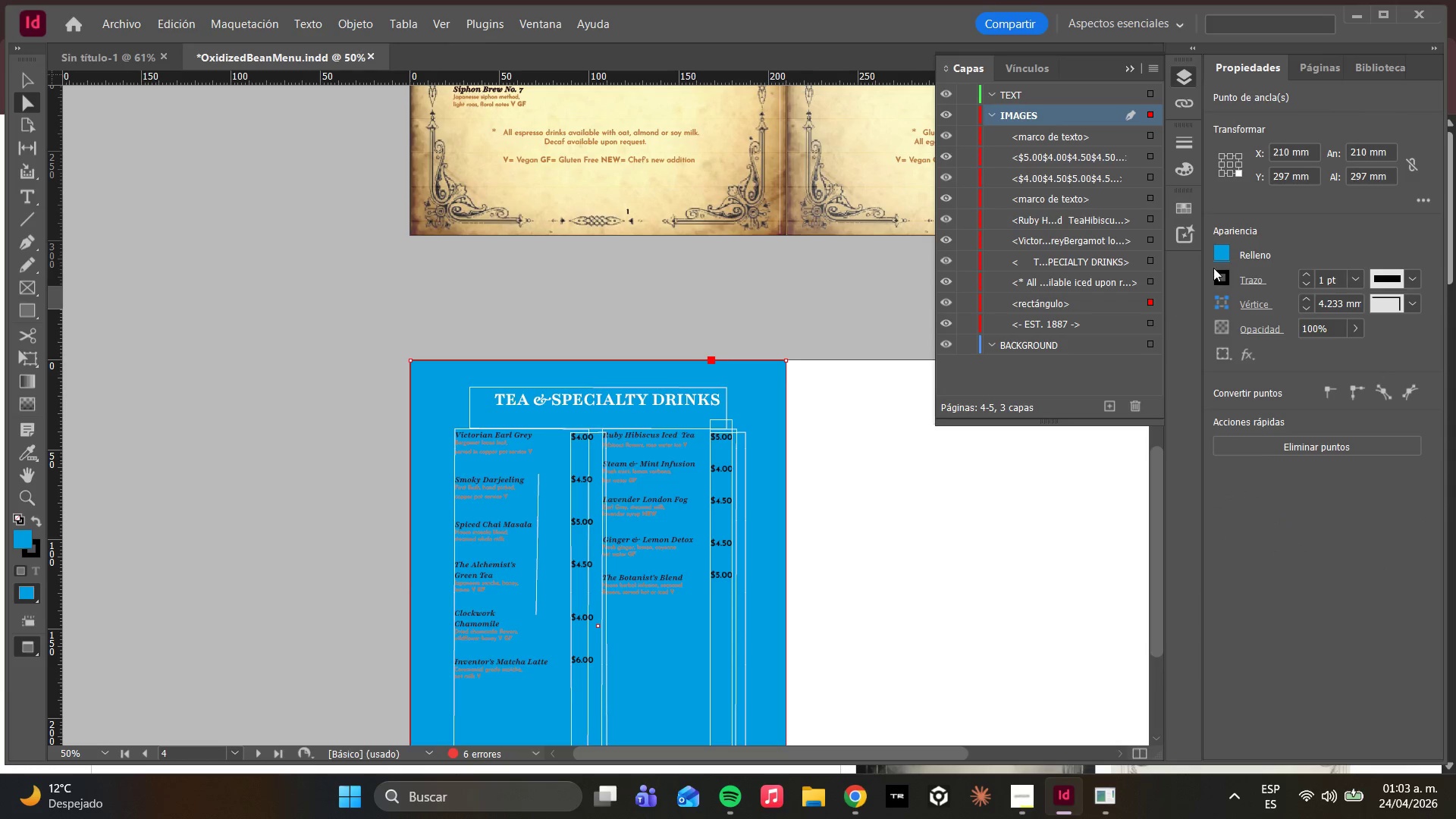 
left_click([1222, 252])
 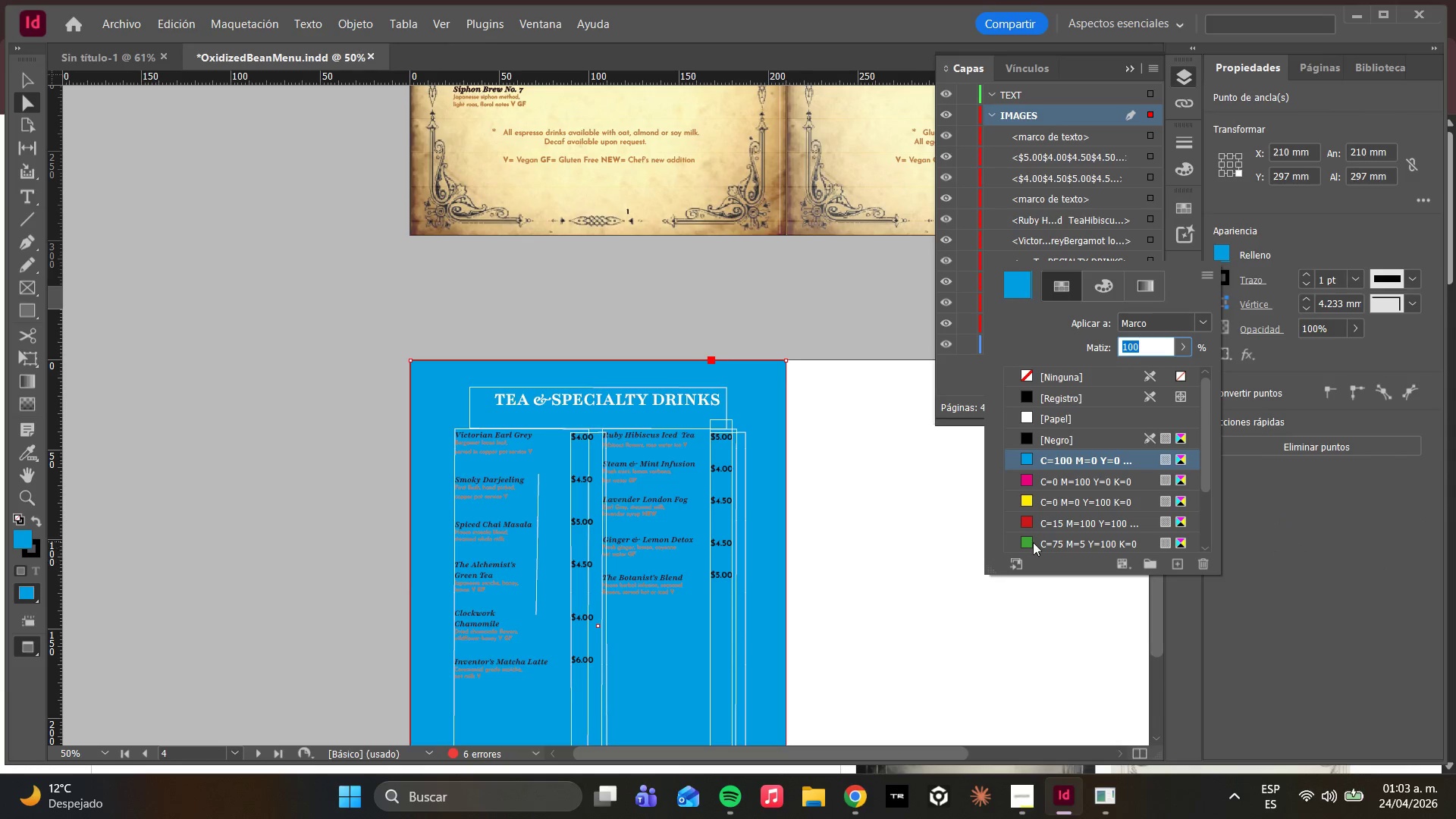 
left_click([1050, 528])
 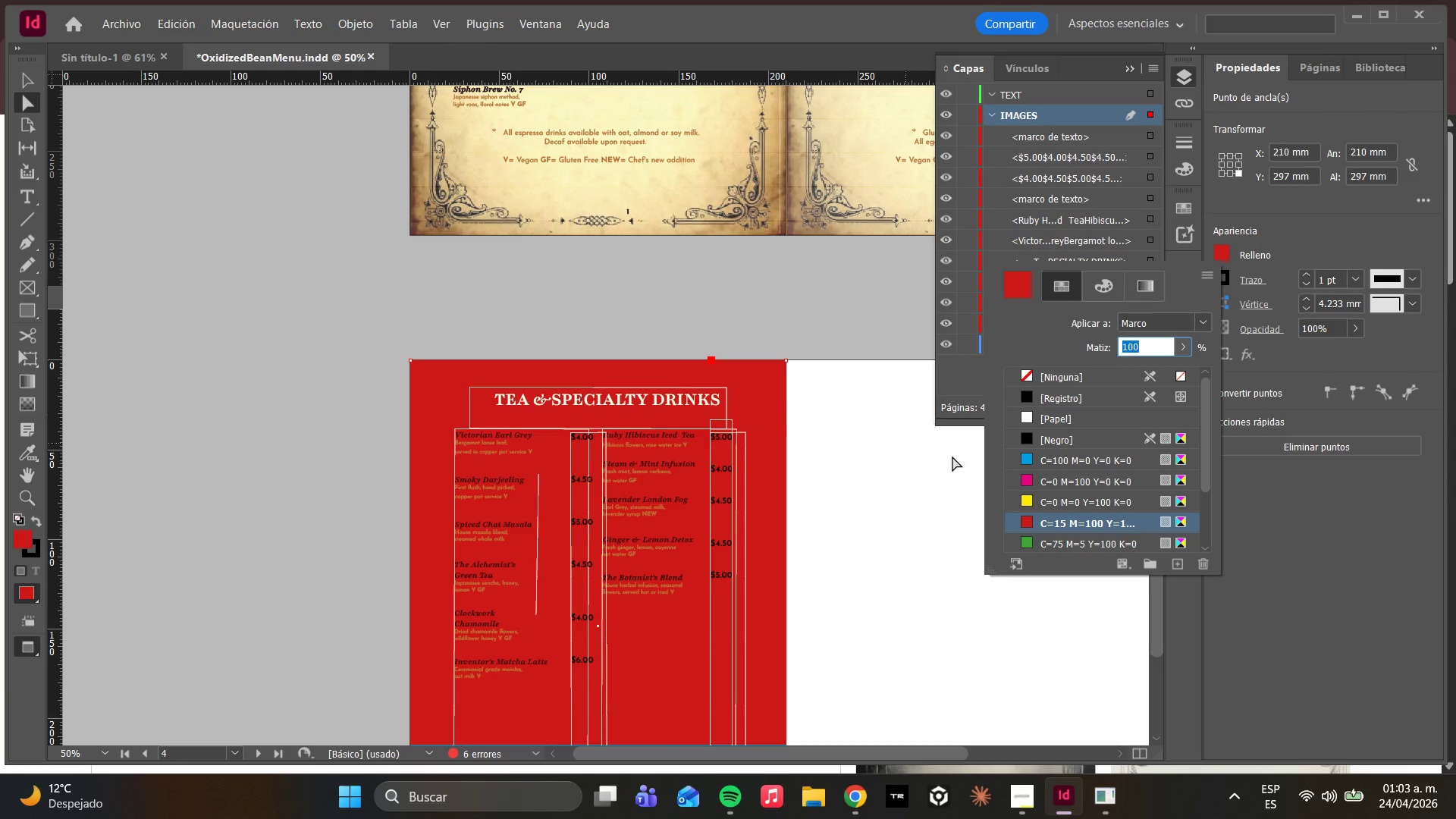 
scroll: coordinate [1040, 434], scroll_direction: down, amount: 6.0
 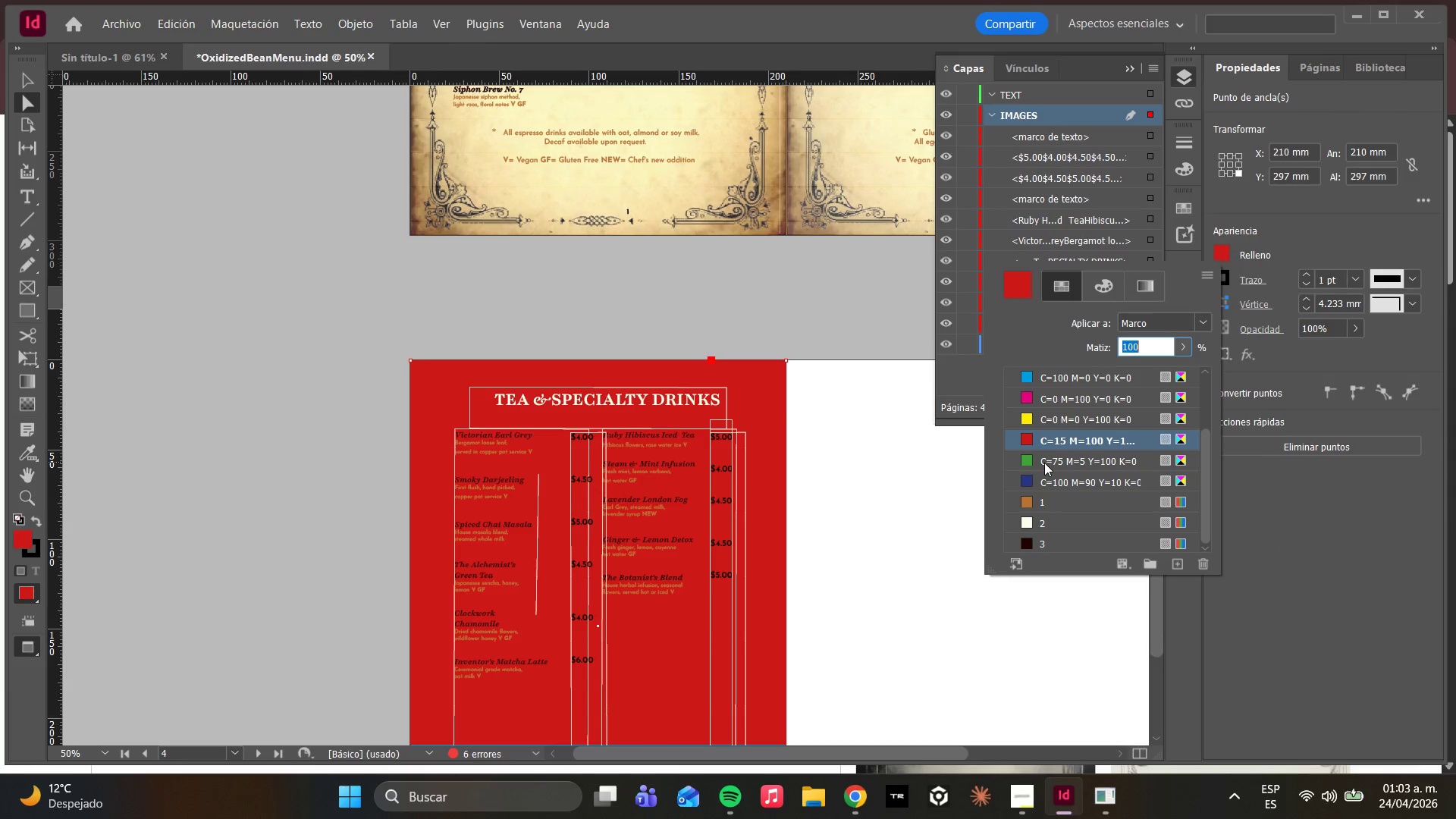 
left_click([1044, 463])
 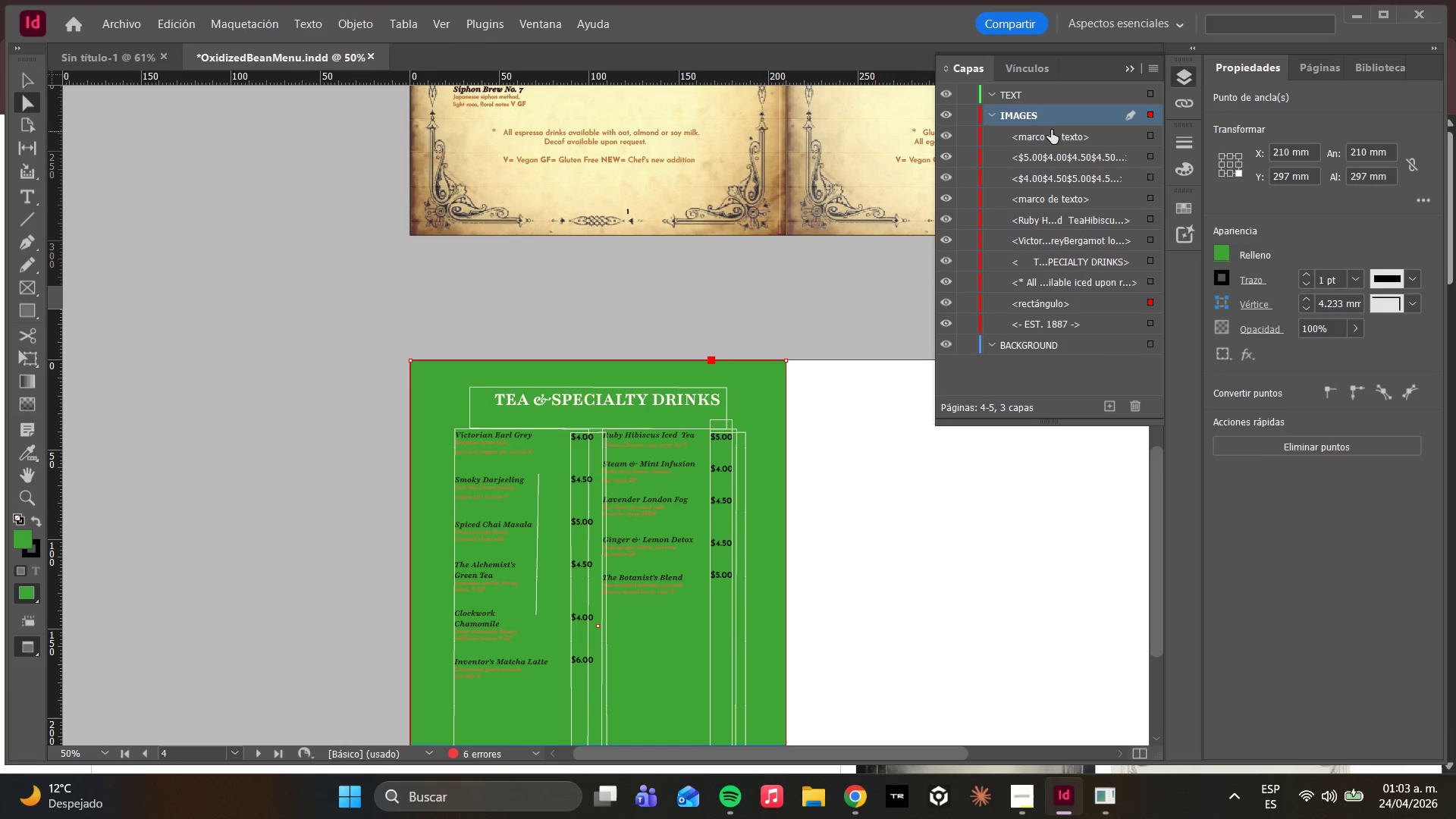 
left_click([1053, 136])
 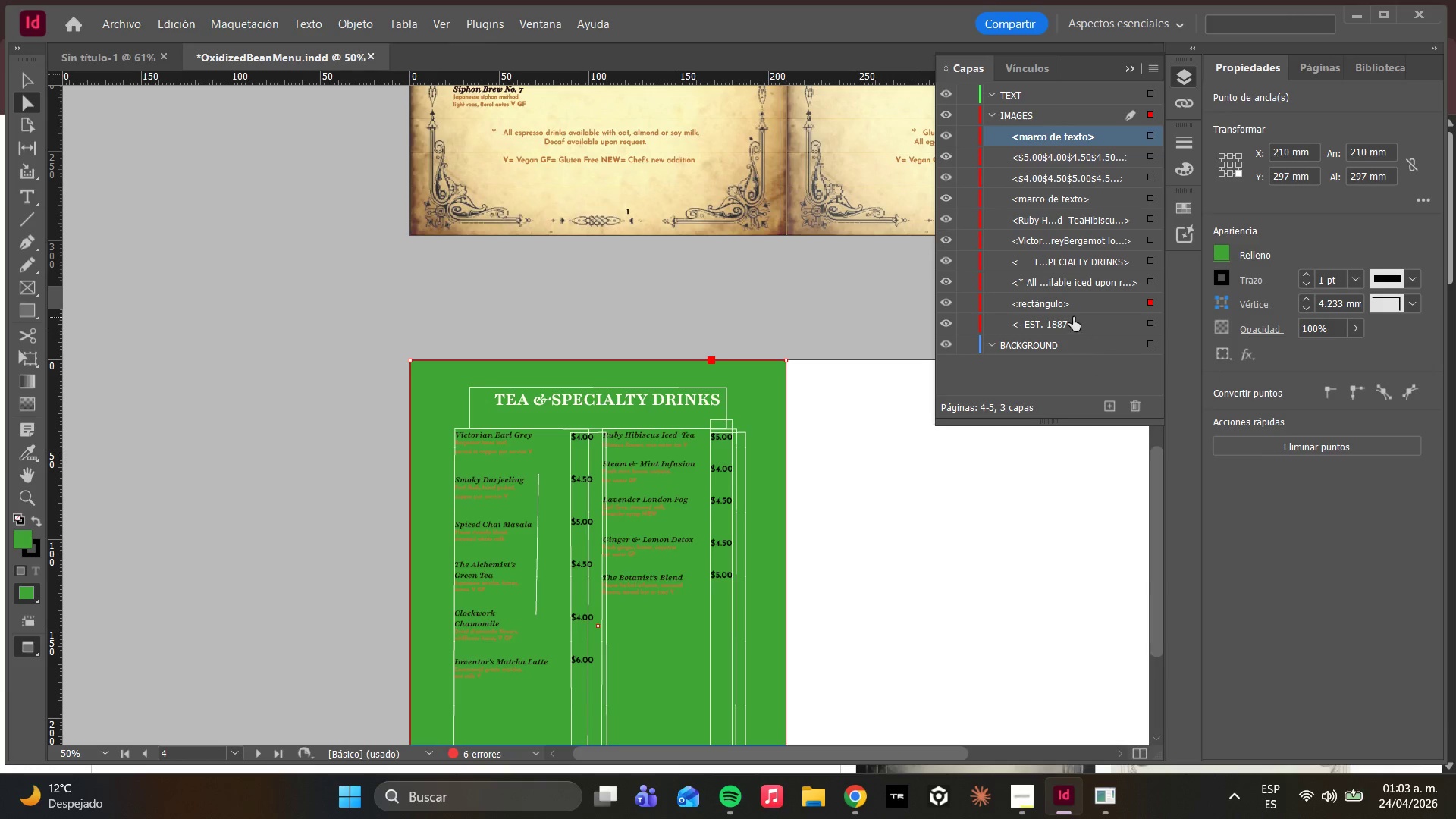 
scroll: coordinate [1071, 317], scroll_direction: down, amount: 3.0
 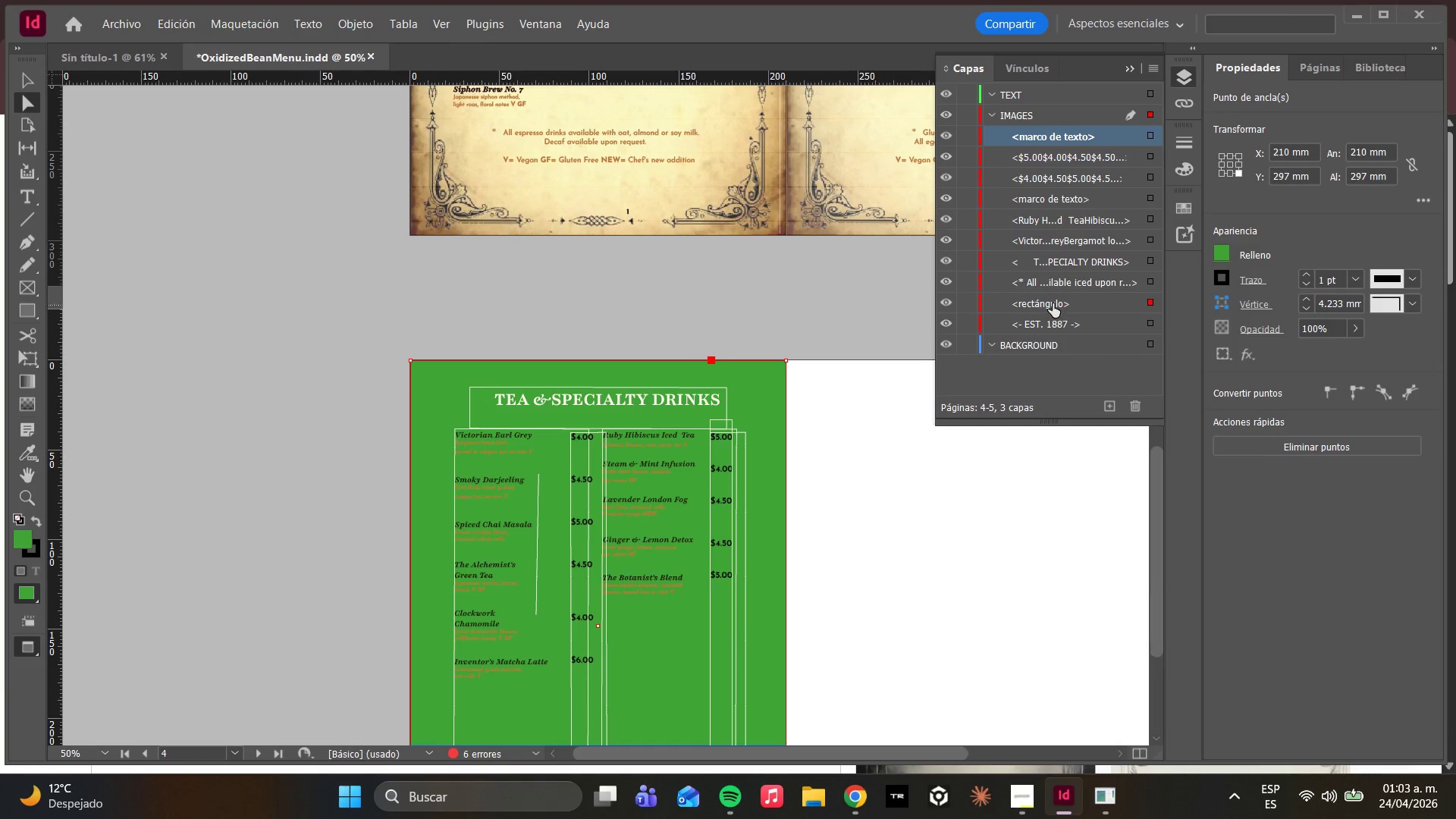 
left_click_drag(start_coordinate=[1051, 303], to_coordinate=[1043, 328])
 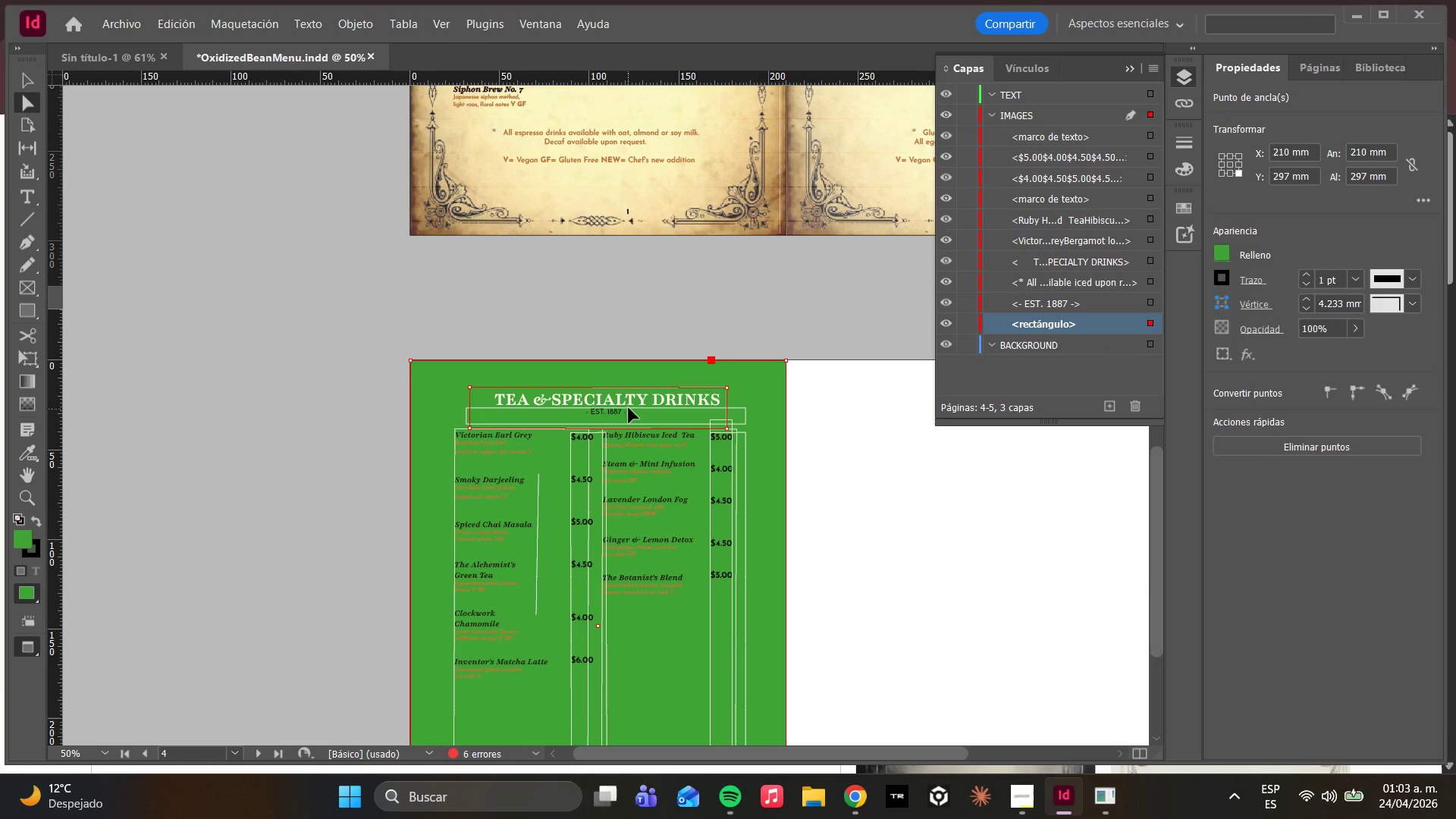 
double_click([626, 414])
 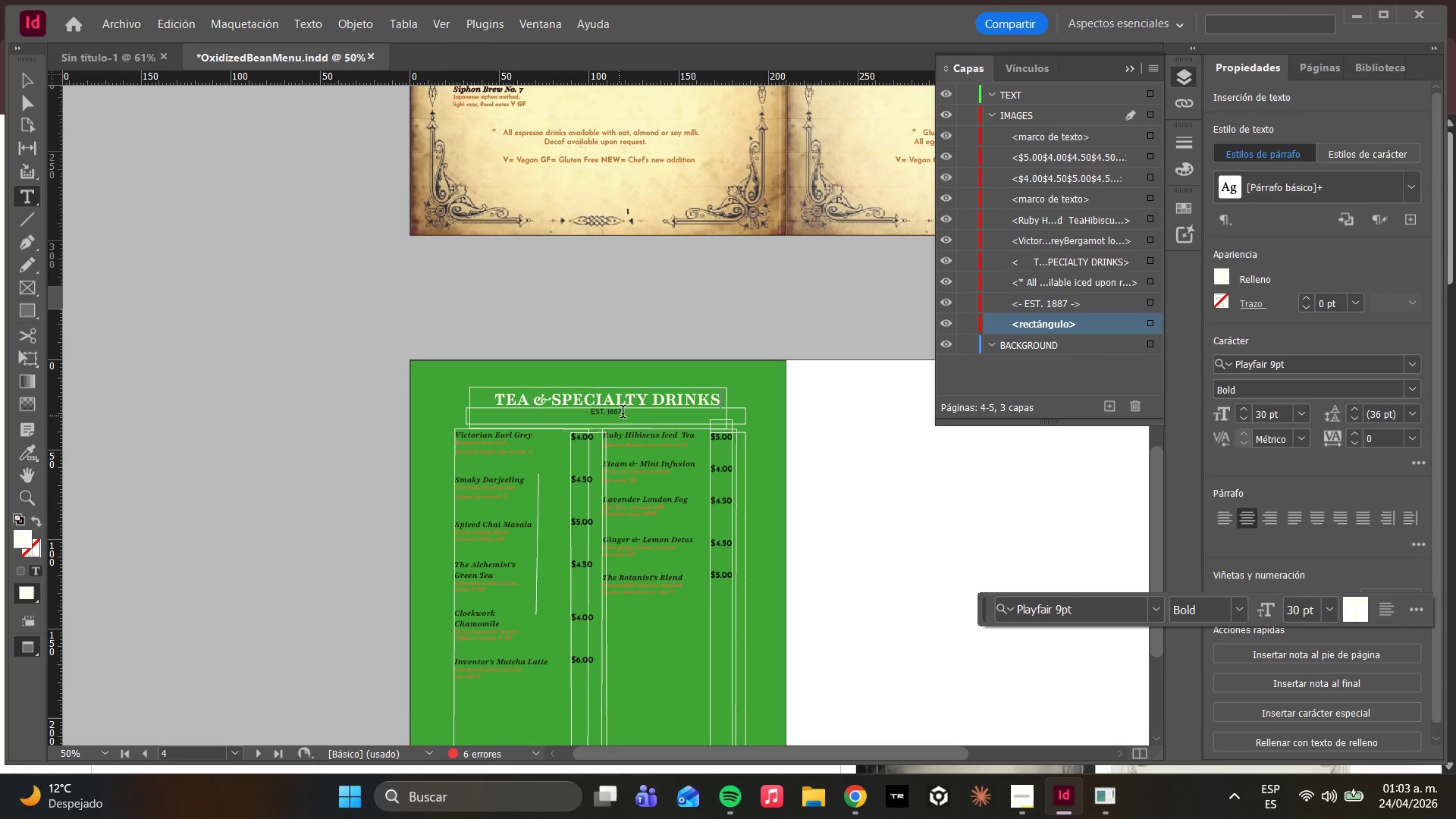 
left_click_drag(start_coordinate=[626, 413], to_coordinate=[620, 413])
 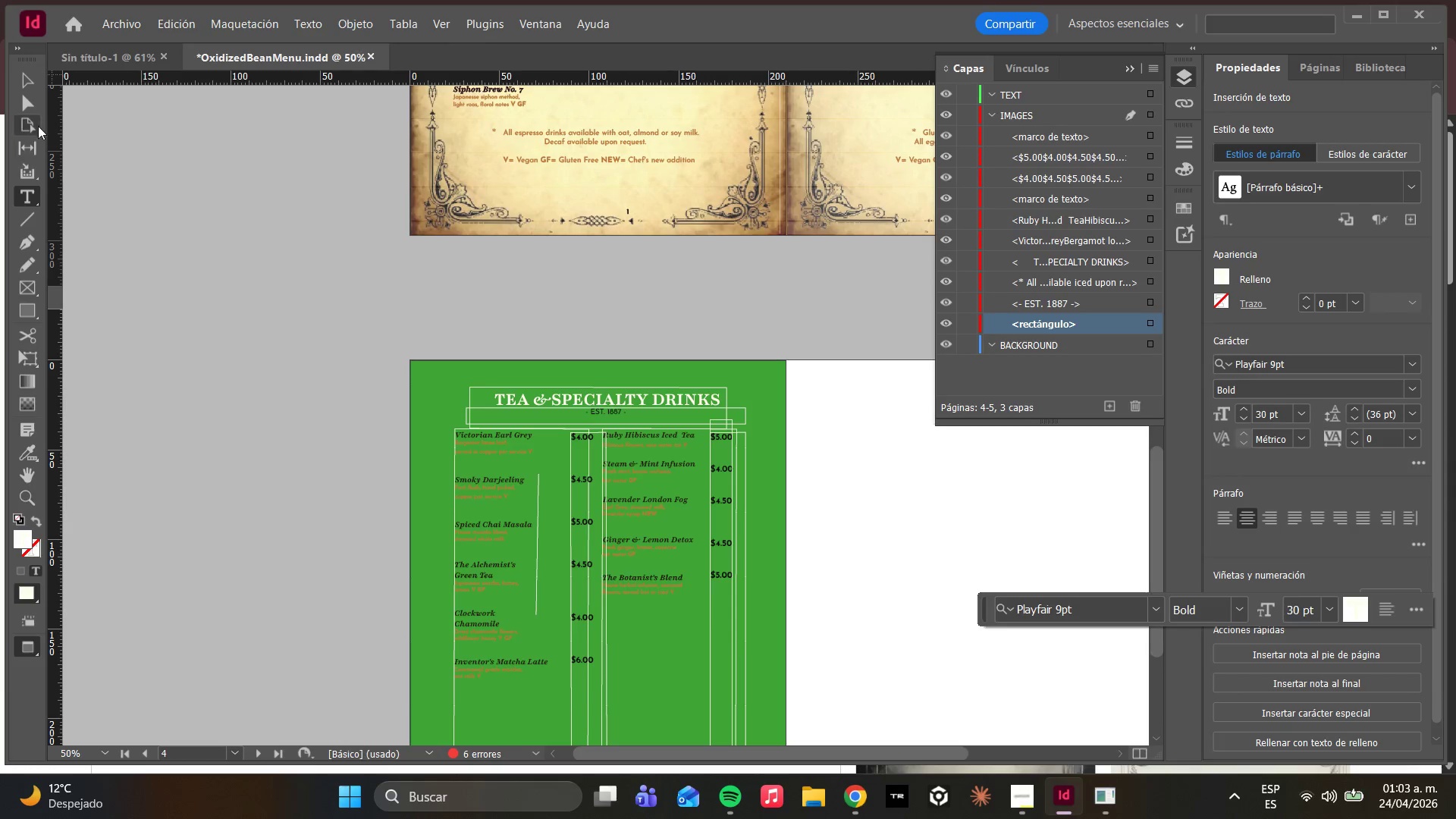 
left_click([34, 105])
 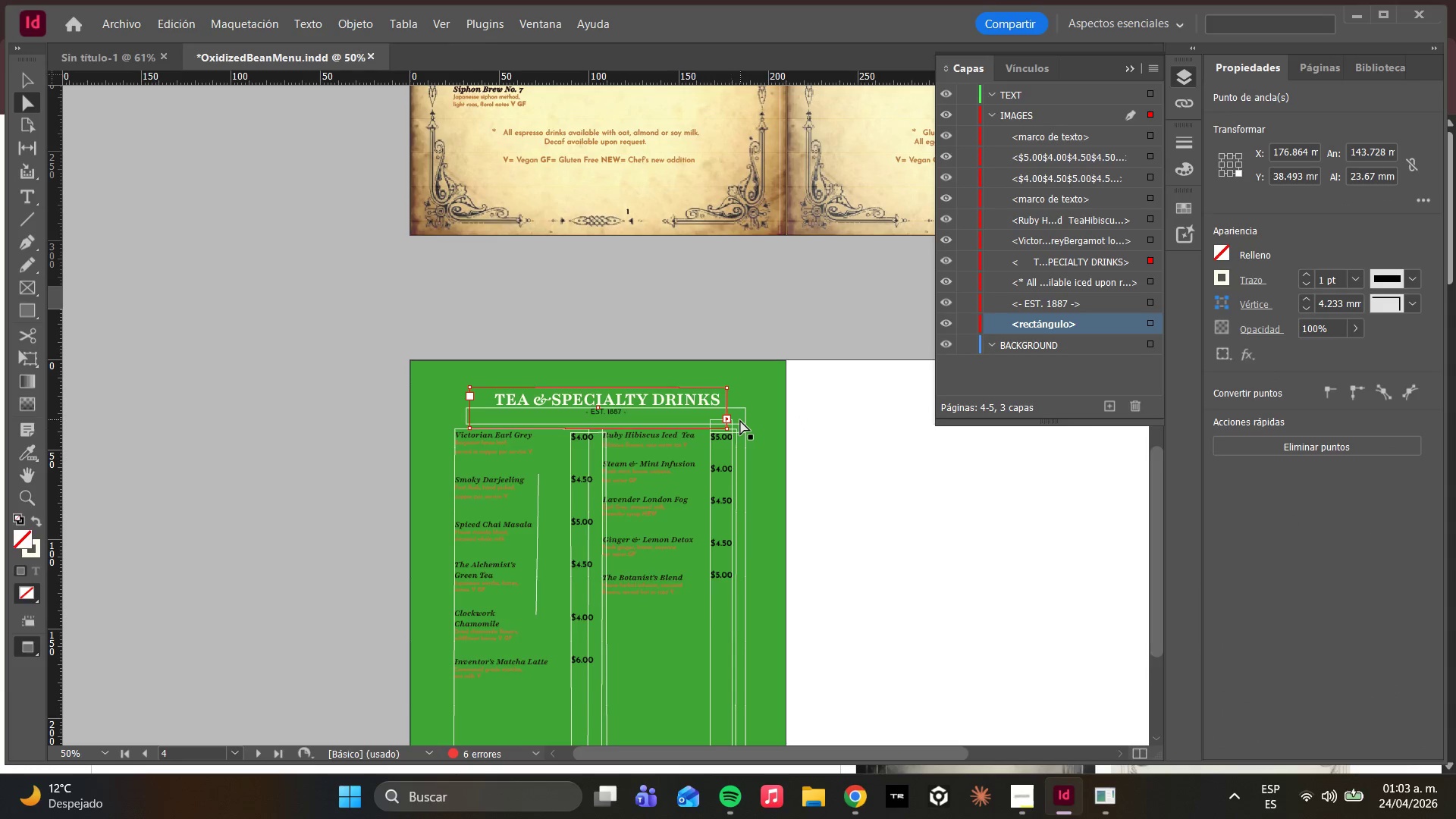 
left_click([763, 405])
 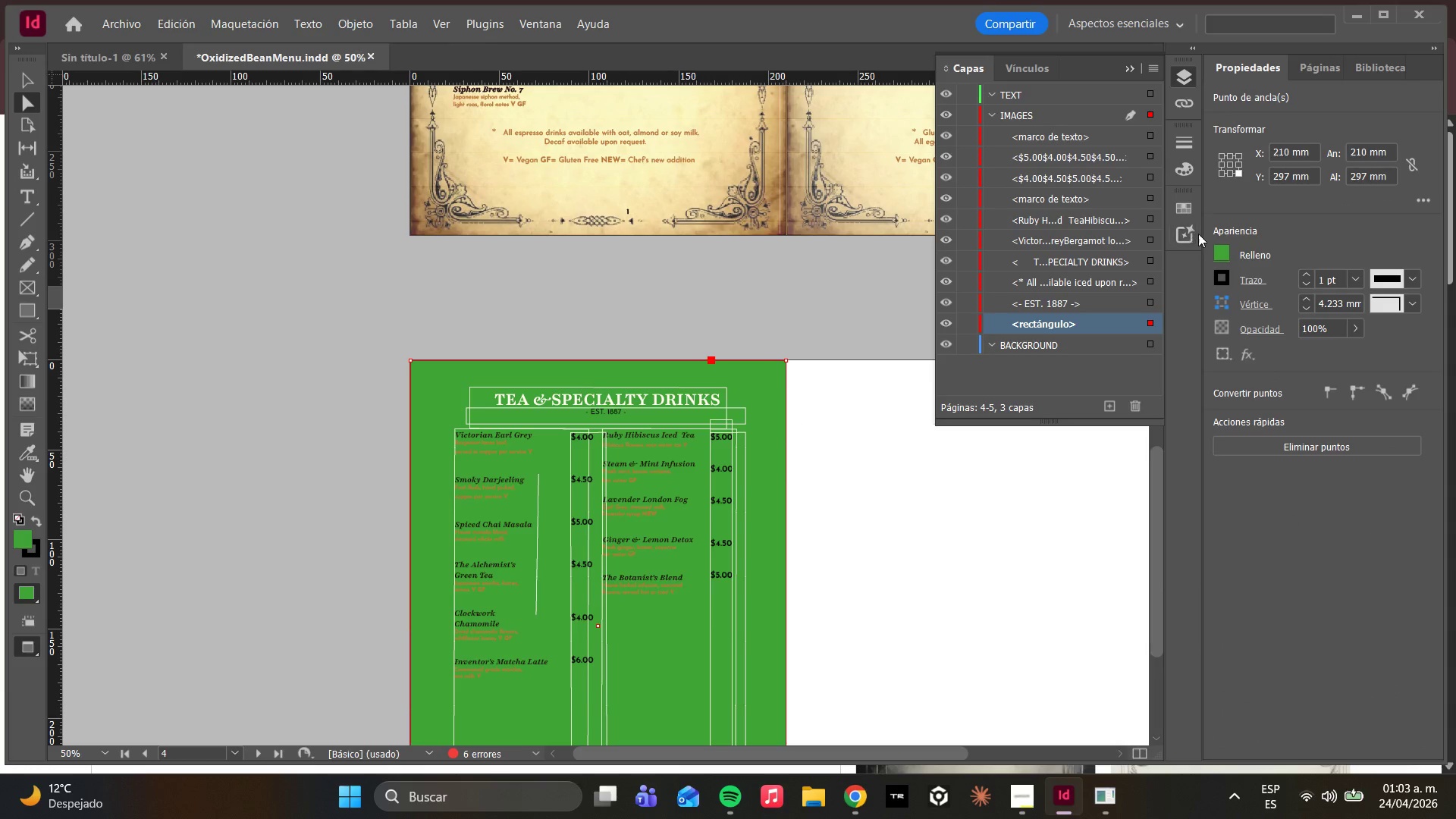 
left_click([1225, 252])
 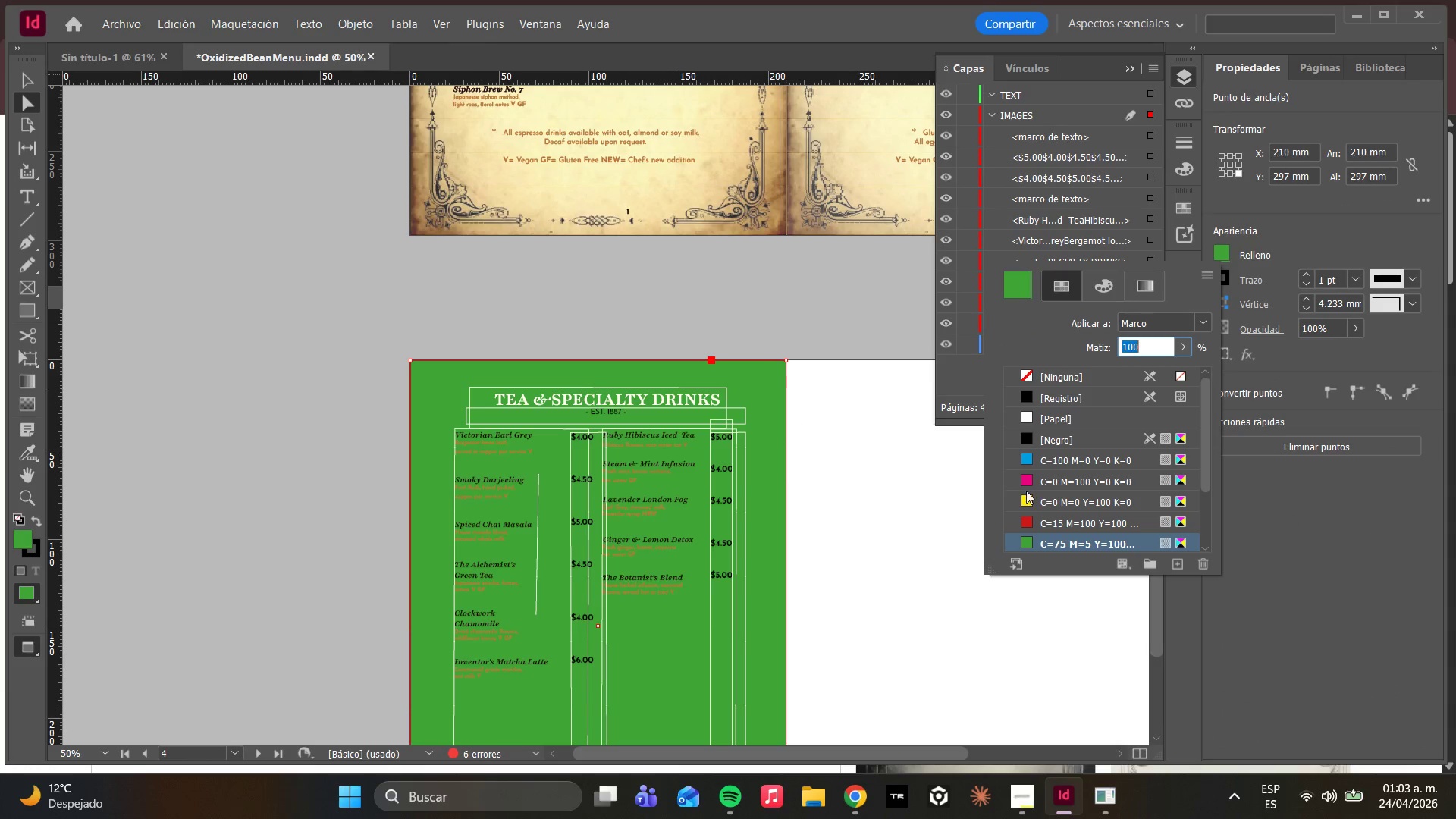 
scroll: coordinate [1046, 515], scroll_direction: down, amount: 8.0
 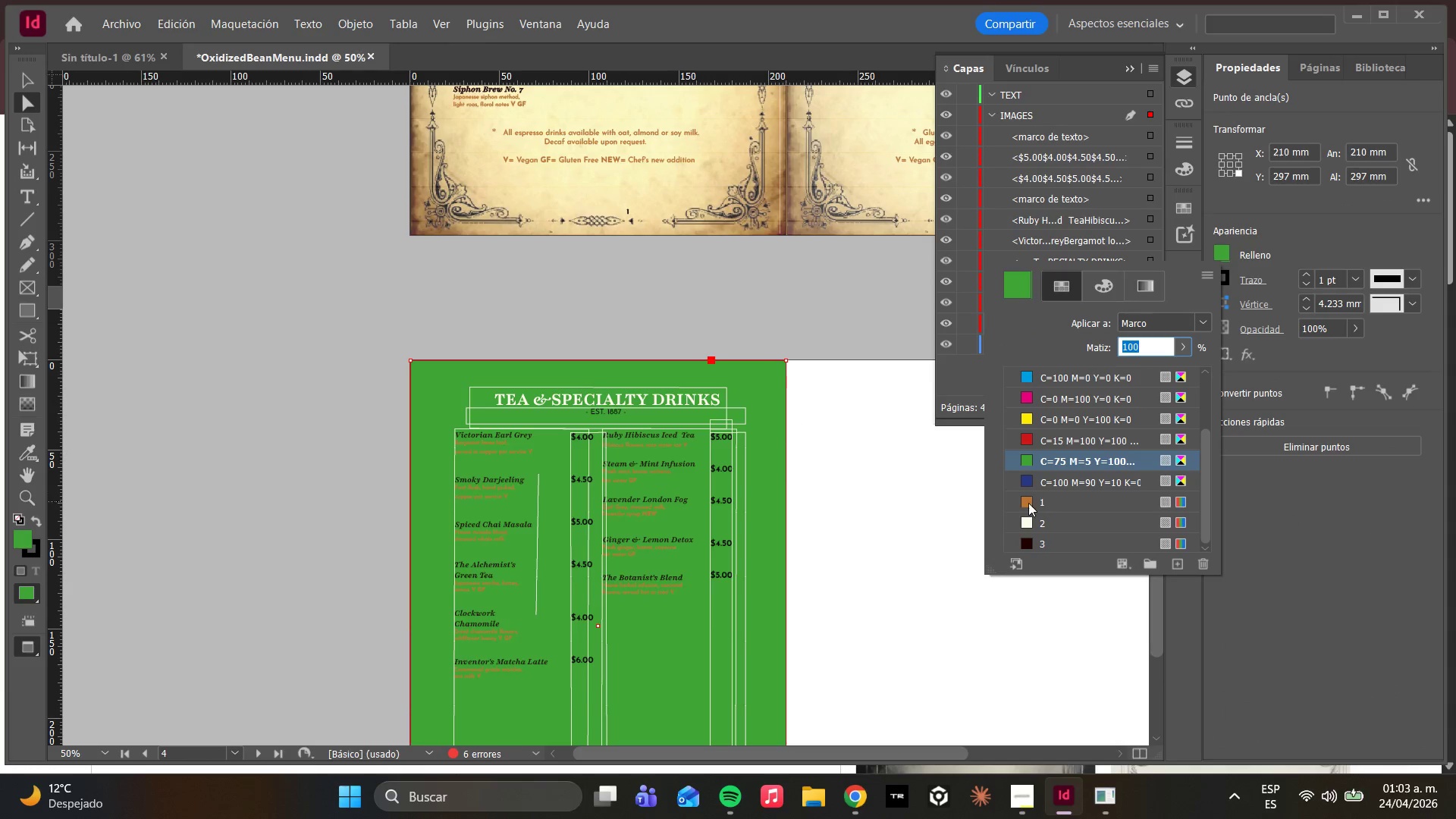 
left_click([1028, 503])
 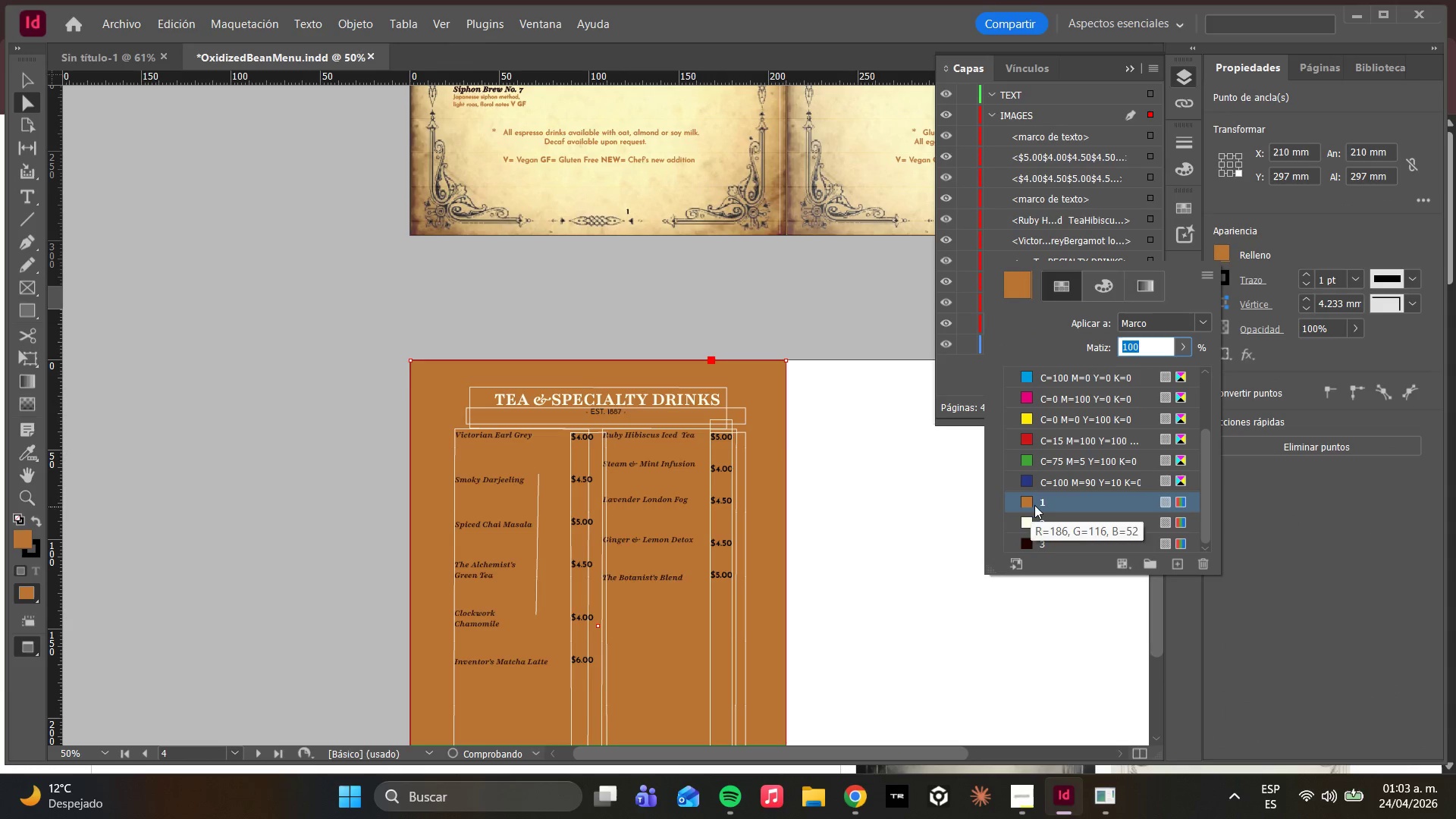 
scroll: coordinate [1039, 497], scroll_direction: down, amount: 4.0
 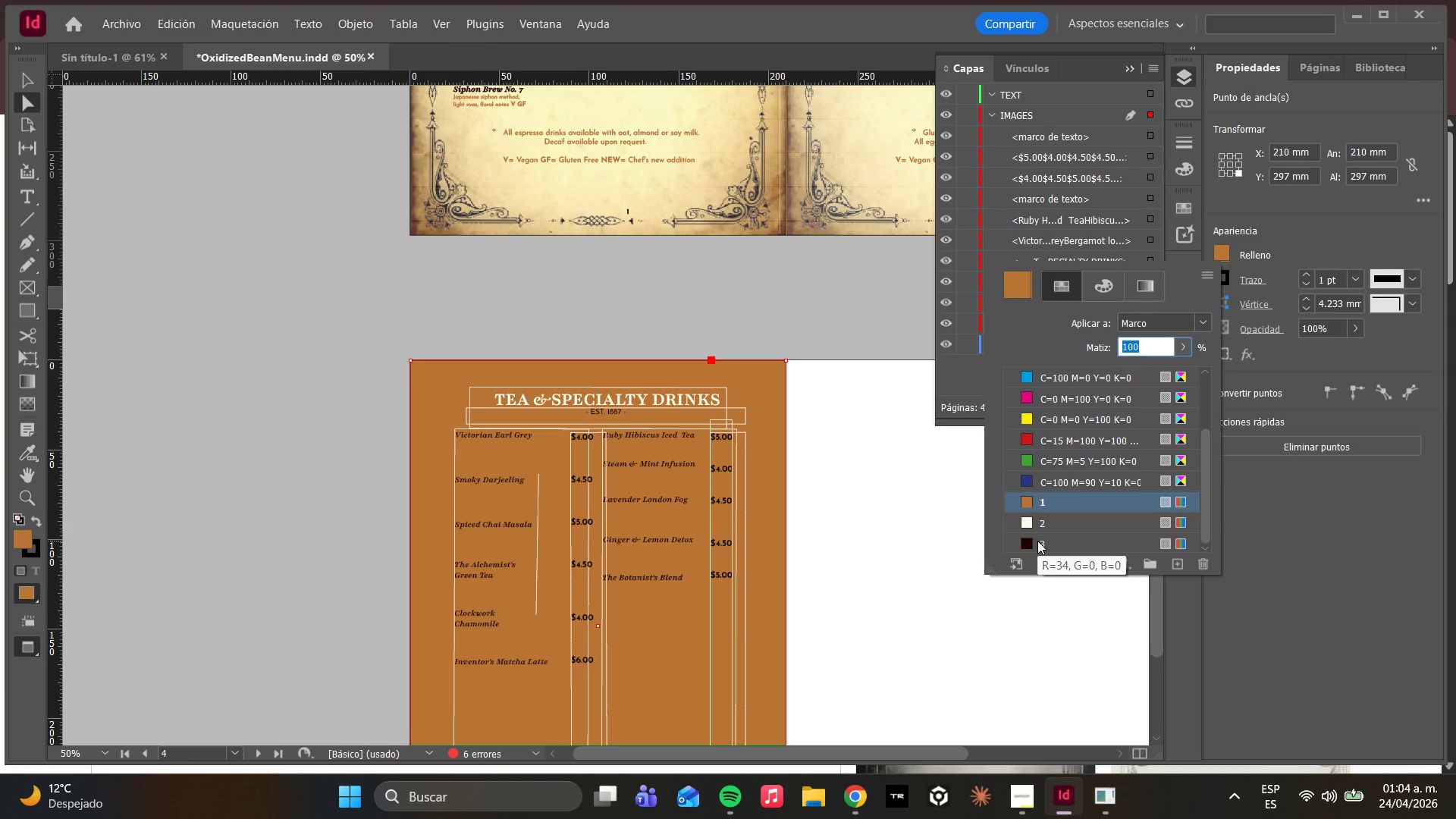 
left_click([1037, 541])
 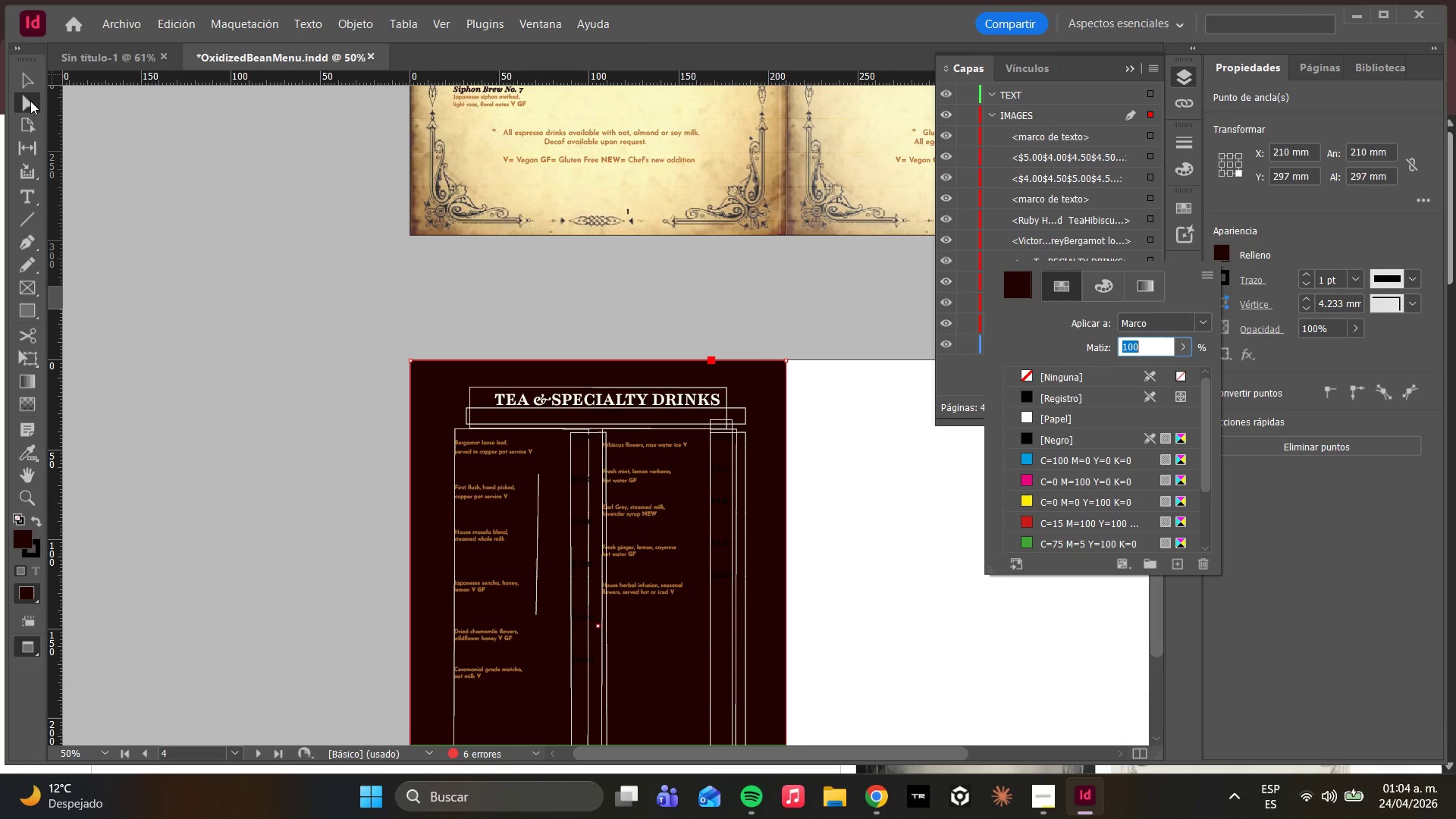 
wait(5.61)
 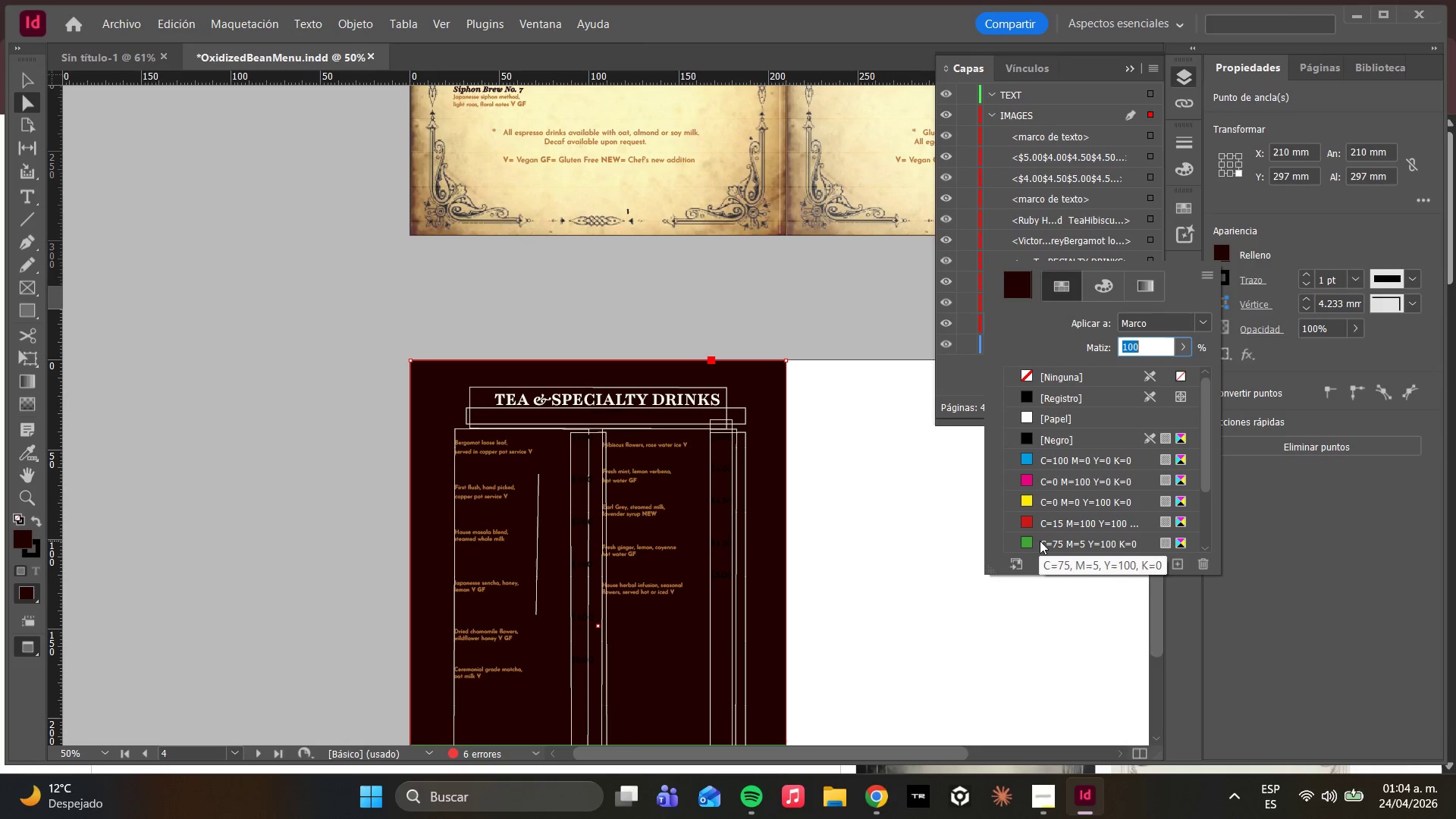 
left_click([739, 416])
 